 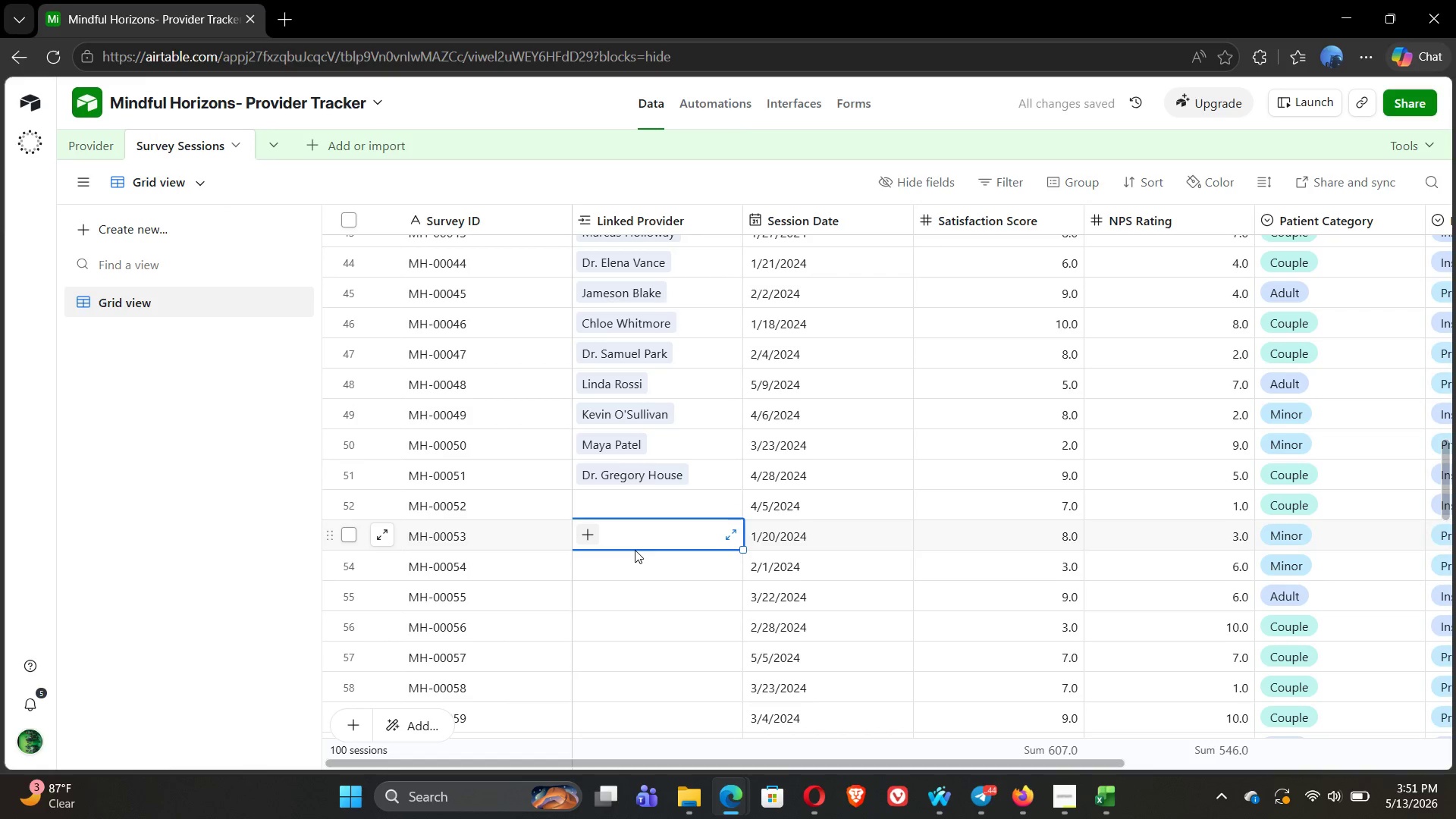 
left_click([592, 501])
 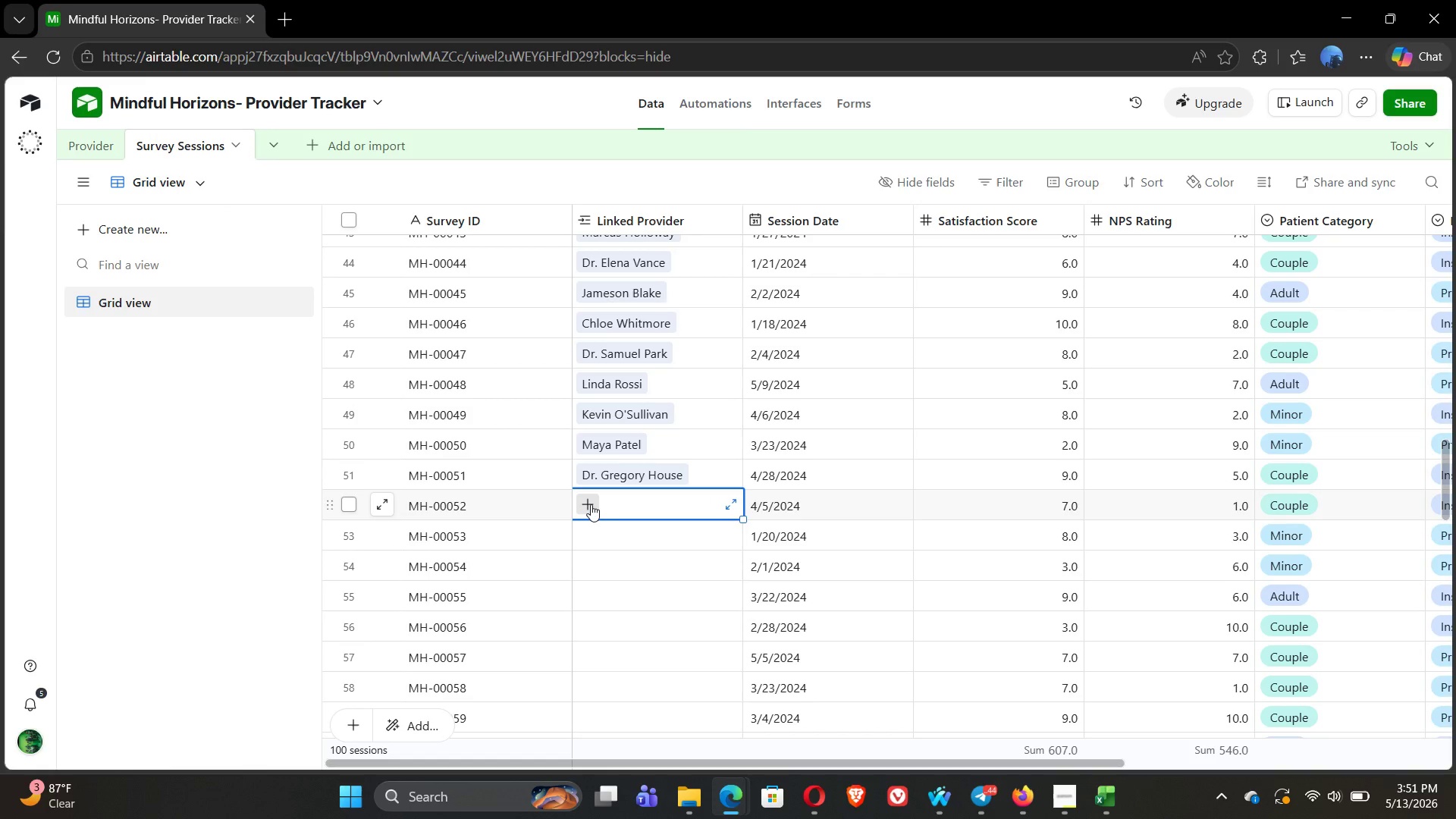 
left_click([591, 504])
 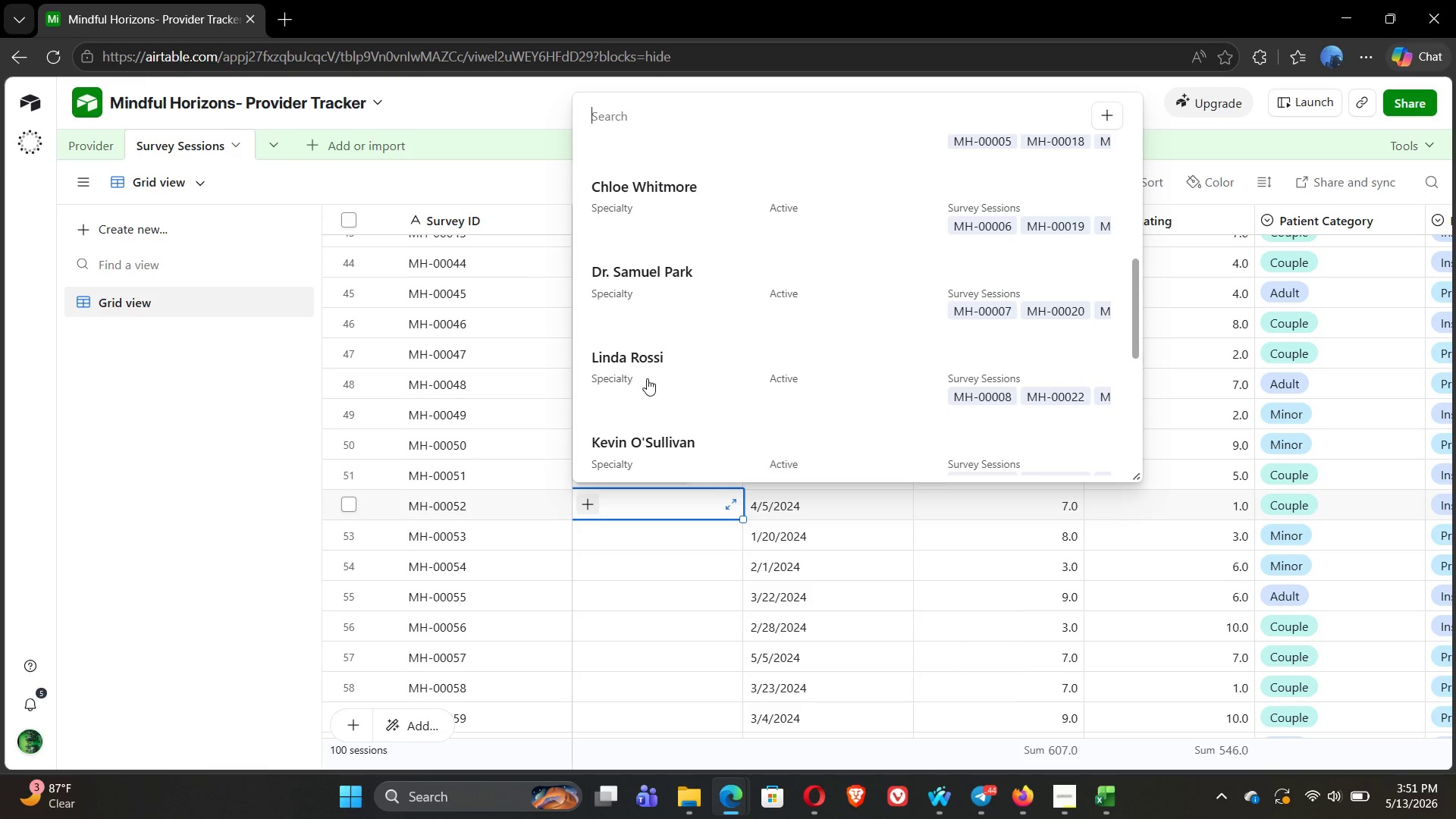 
wait(5.08)
 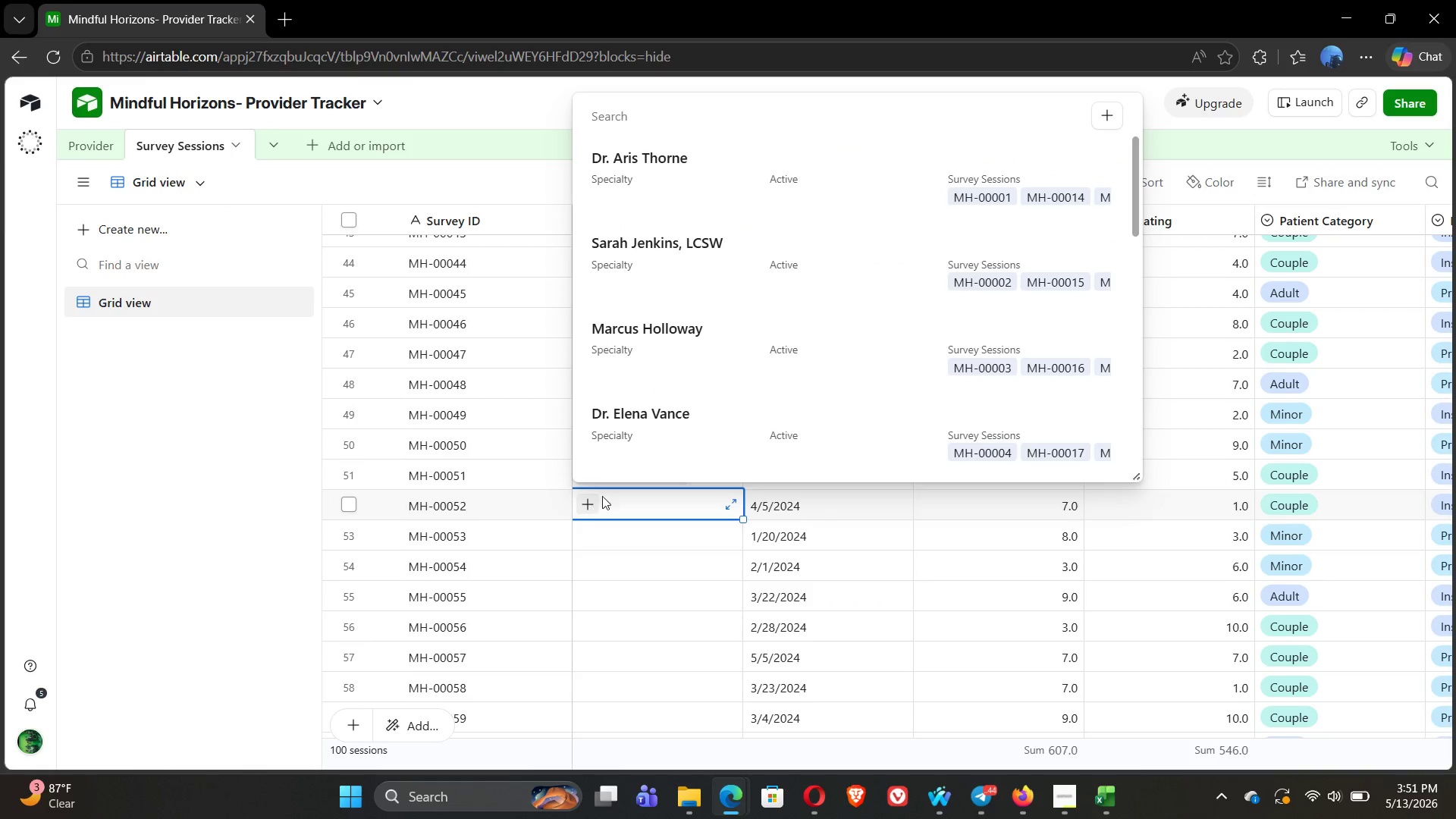 
left_click([642, 294])
 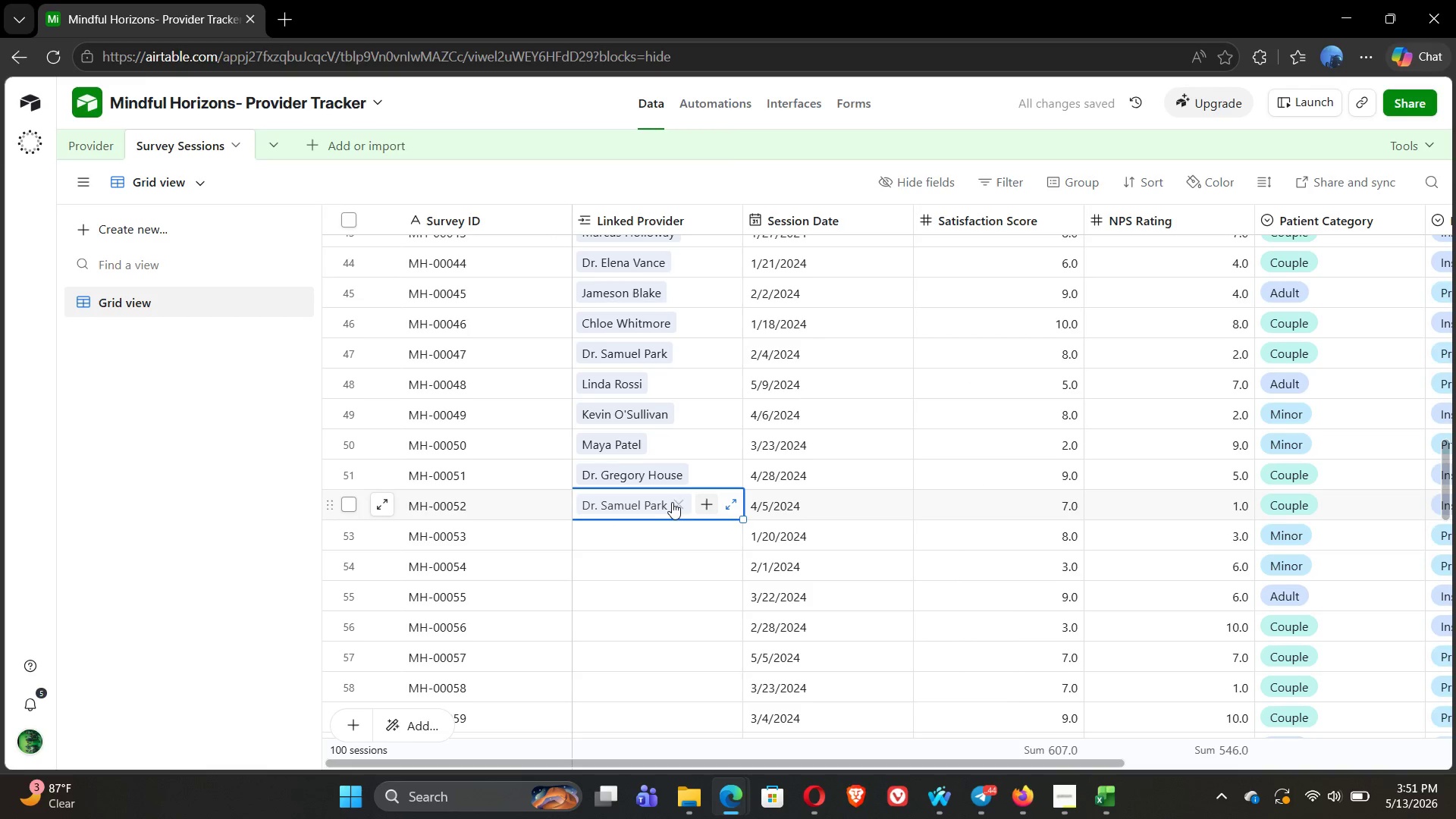 
left_click([683, 501])
 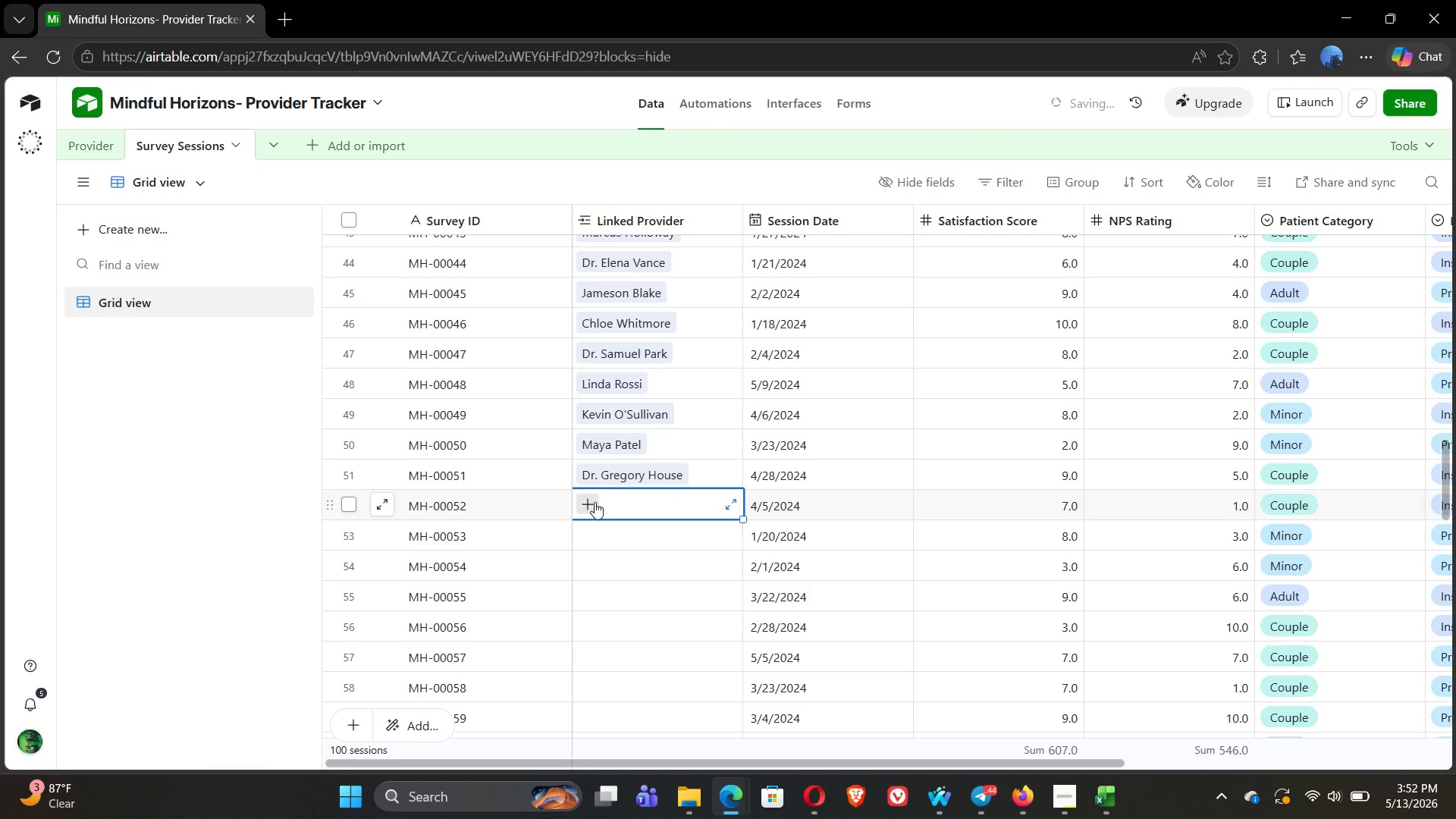 
left_click([594, 503])
 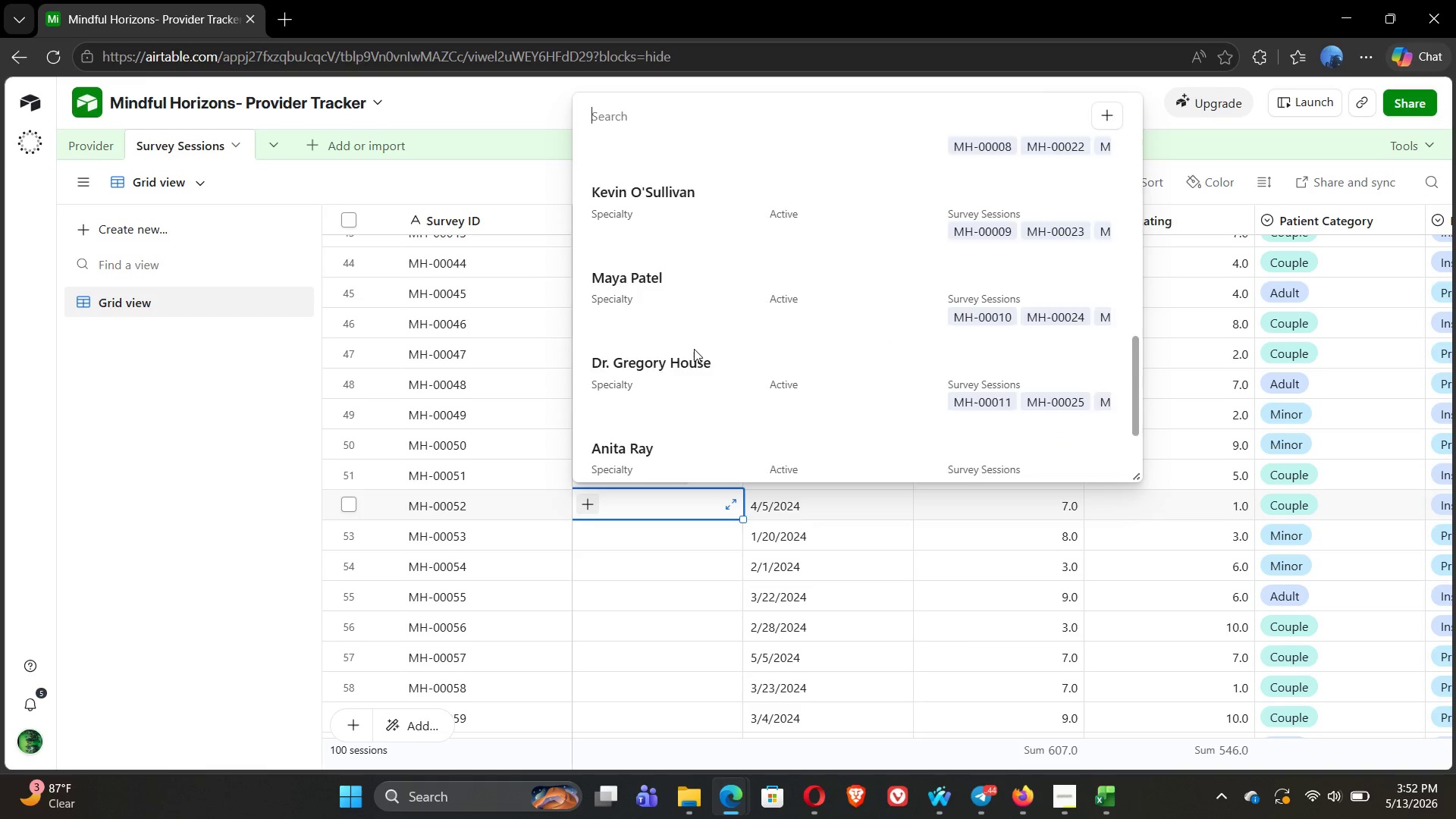 
left_click([640, 330])
 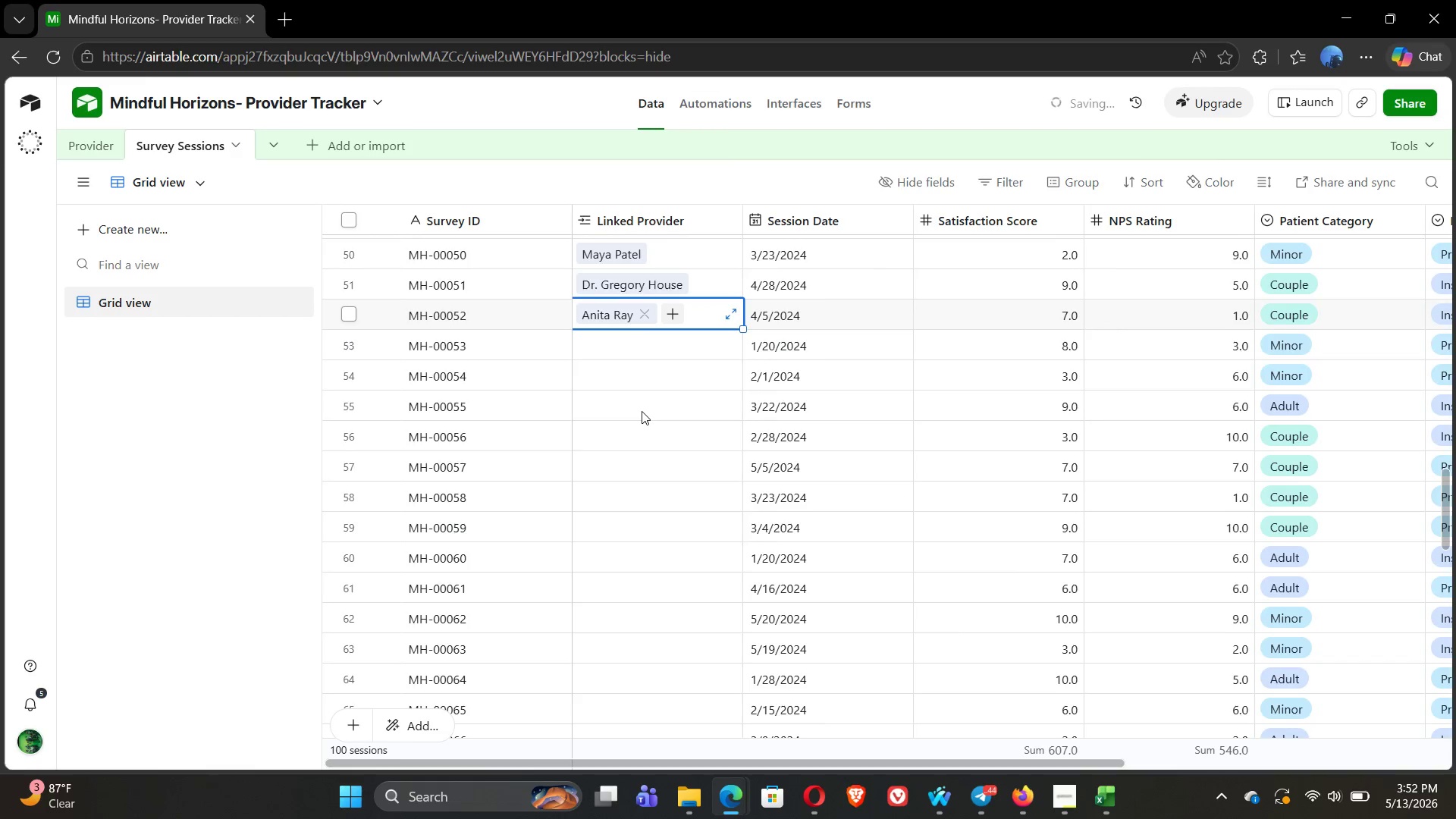 
left_click([587, 343])
 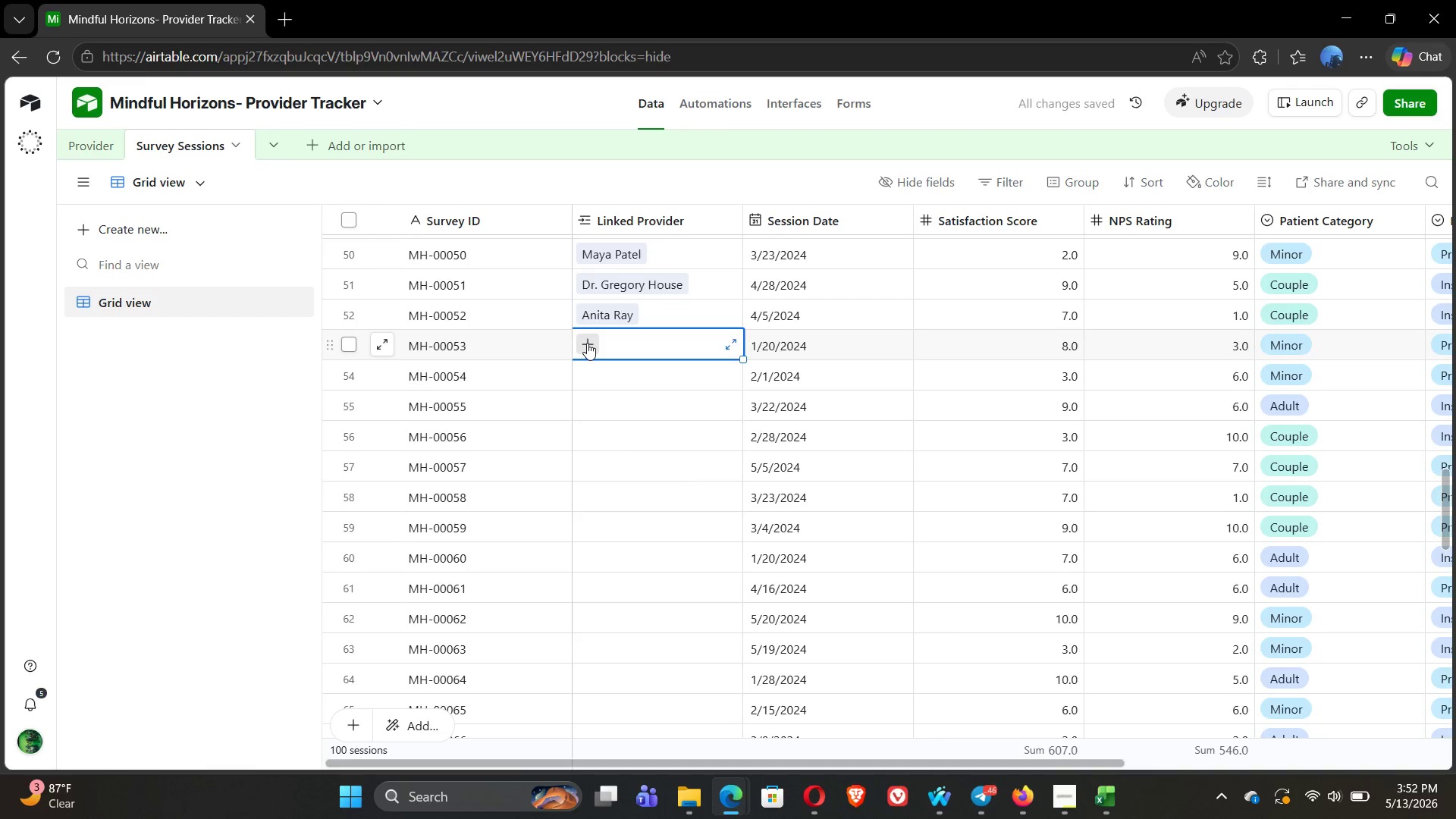 
left_click([587, 343])
 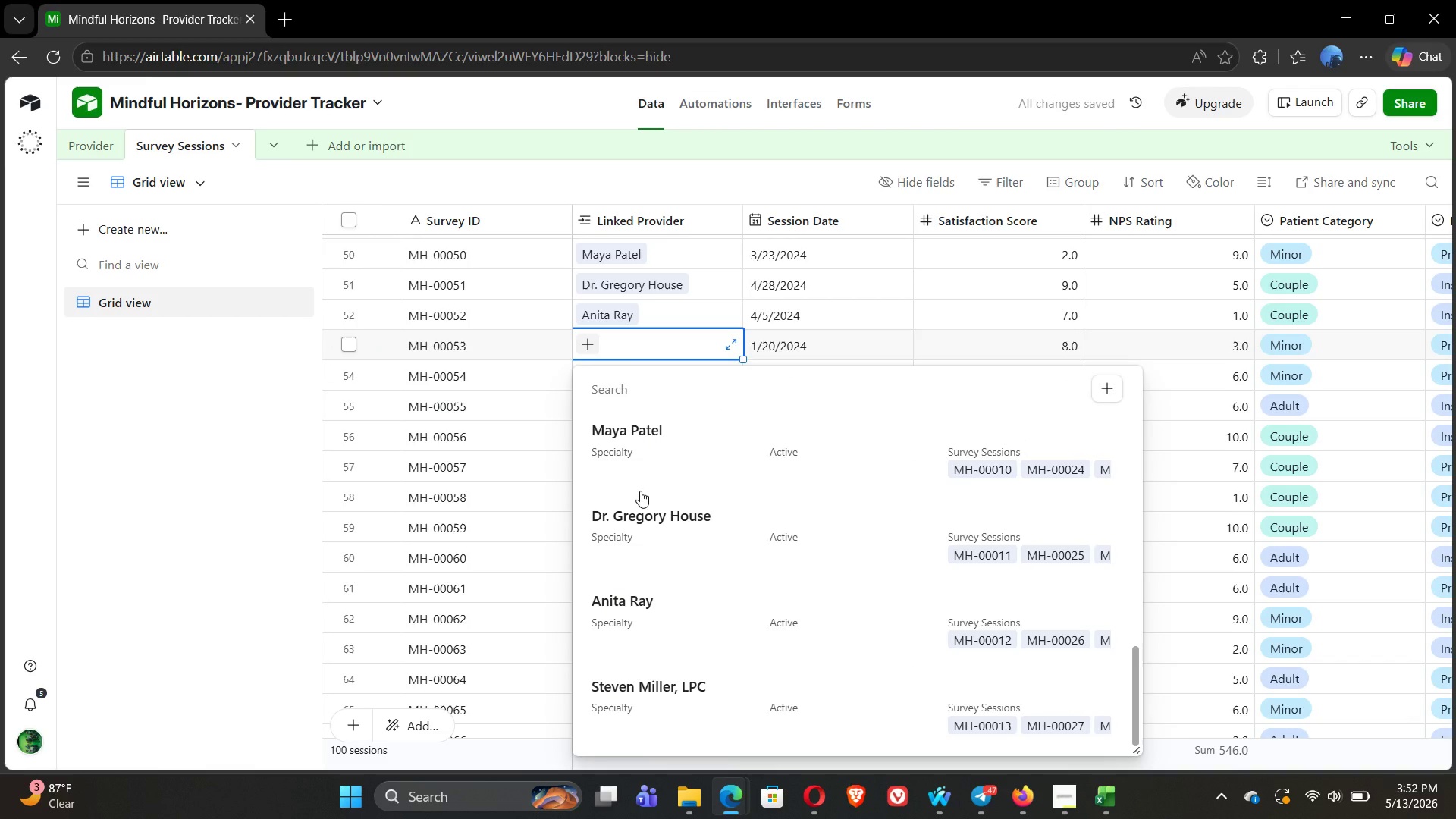 
left_click([629, 689])
 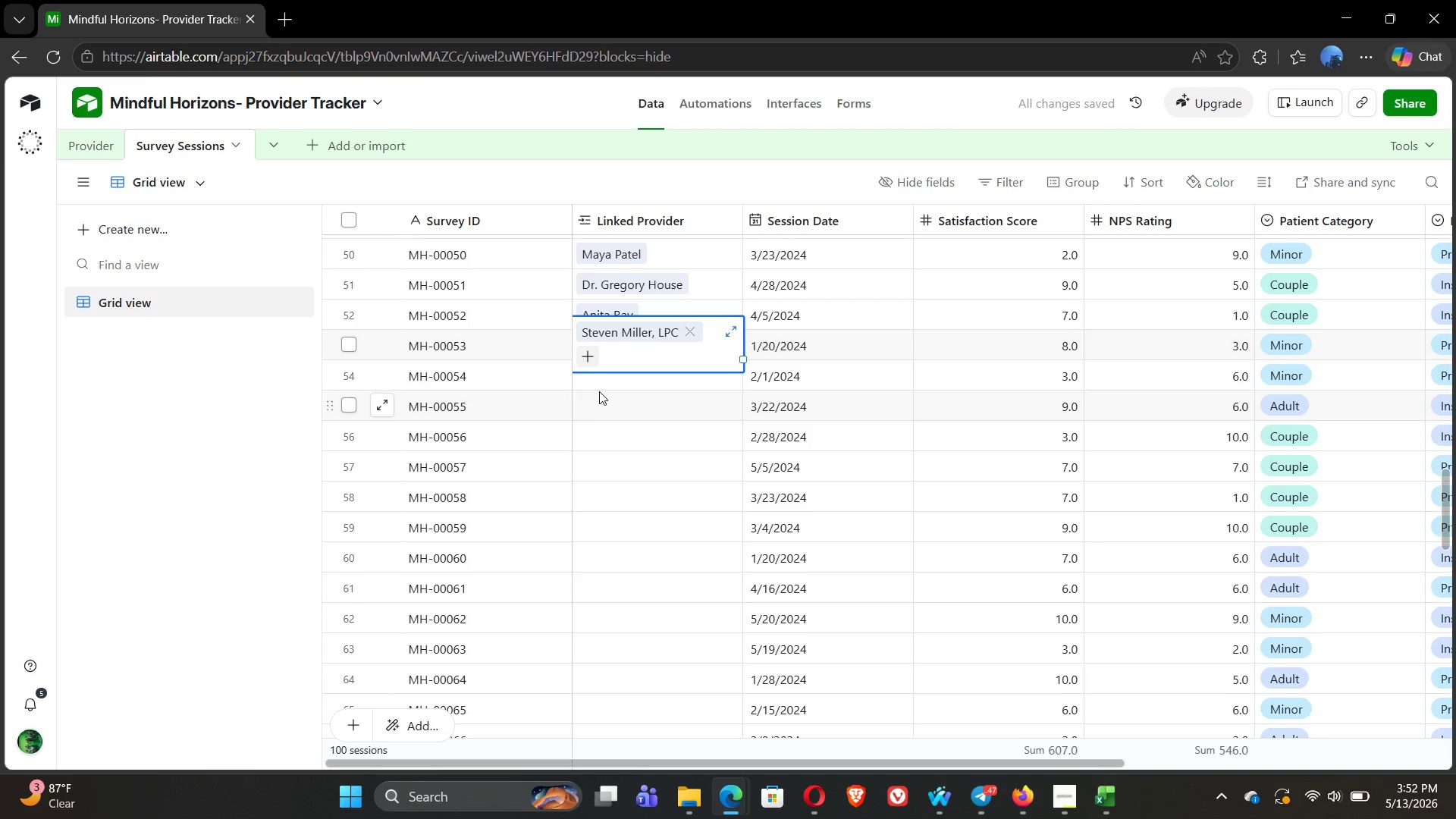 
left_click([597, 386])
 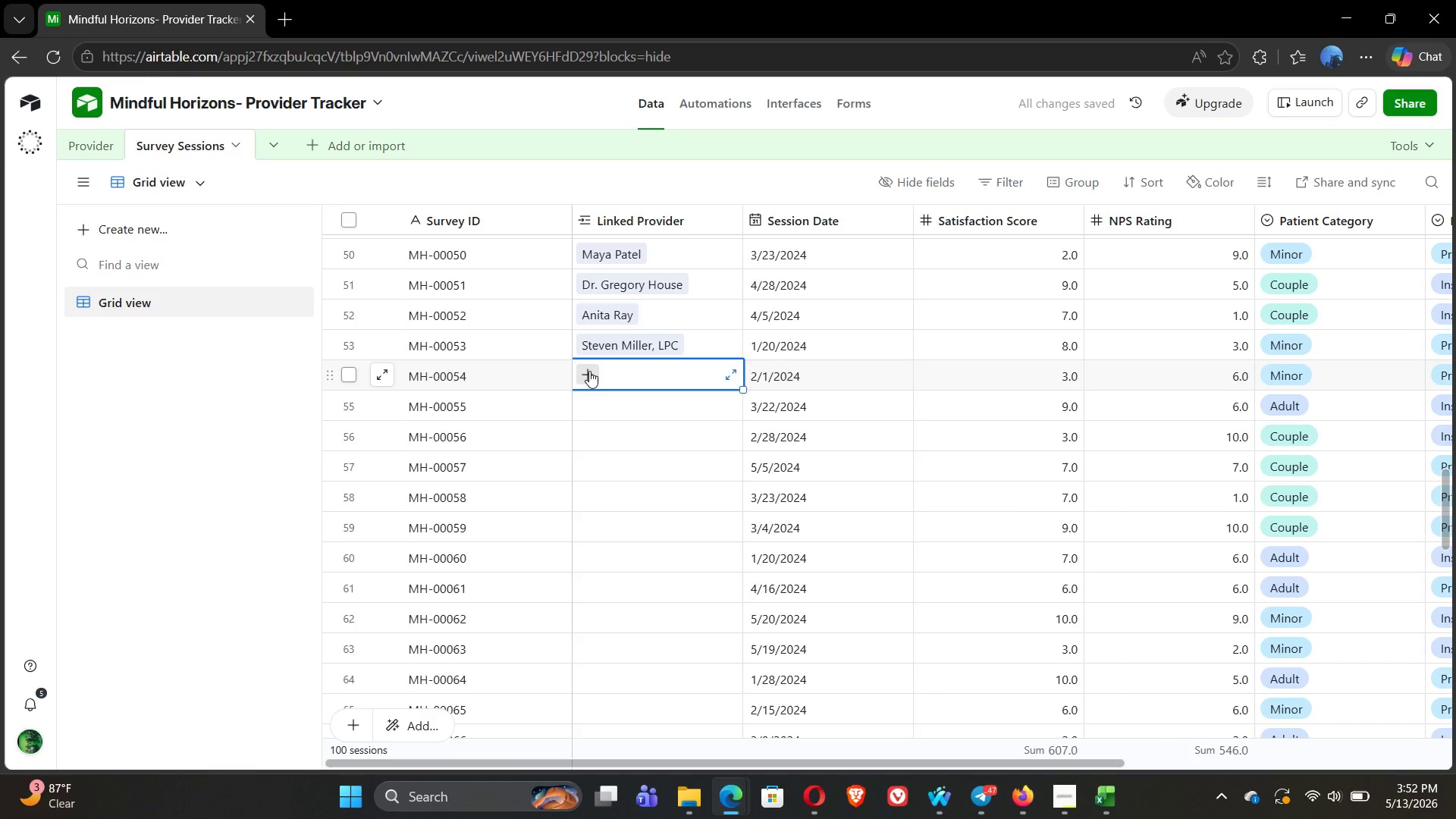 
left_click([589, 371])
 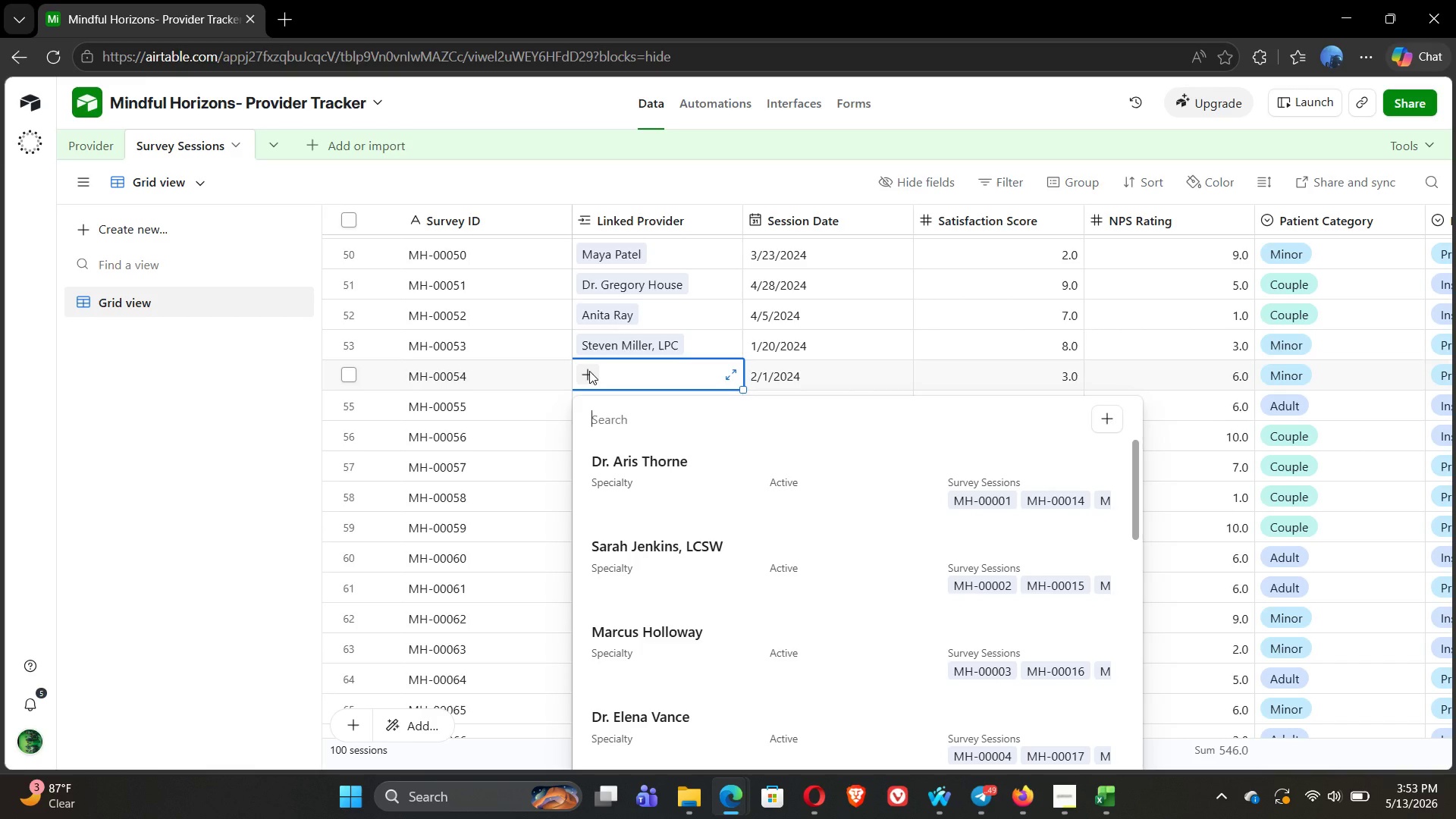 
wait(84.97)
 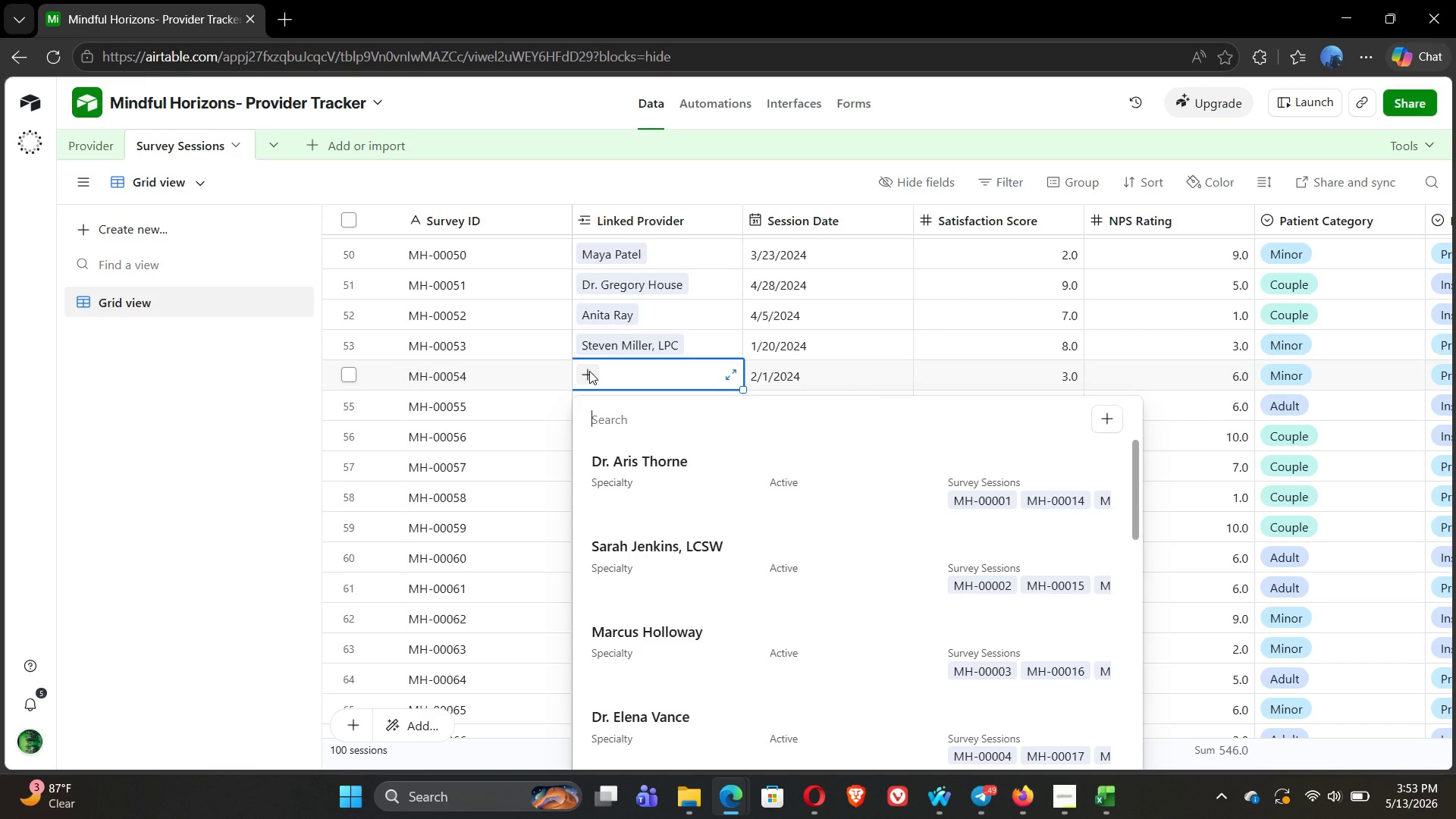 
left_click([621, 470])
 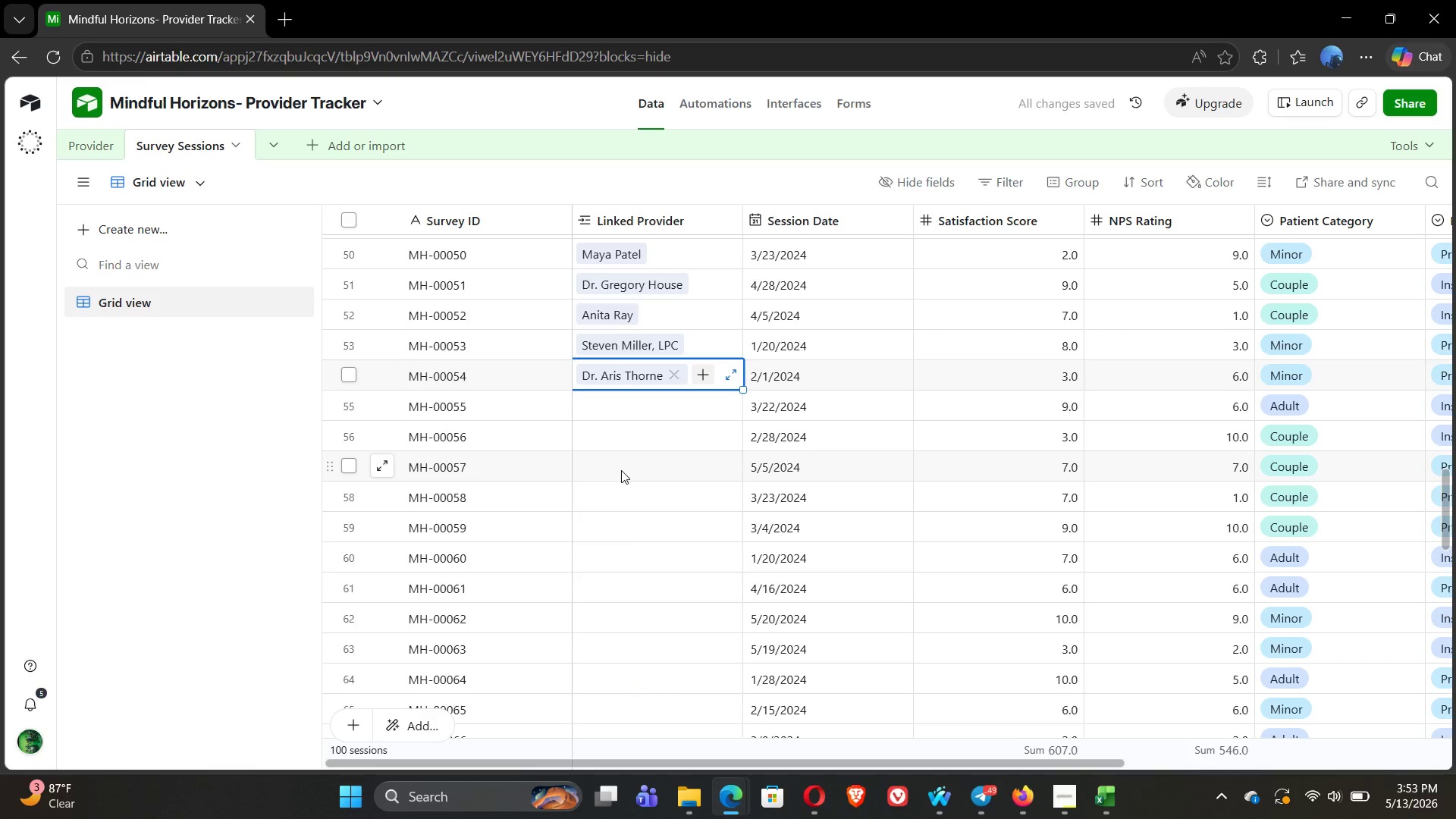 
wait(5.41)
 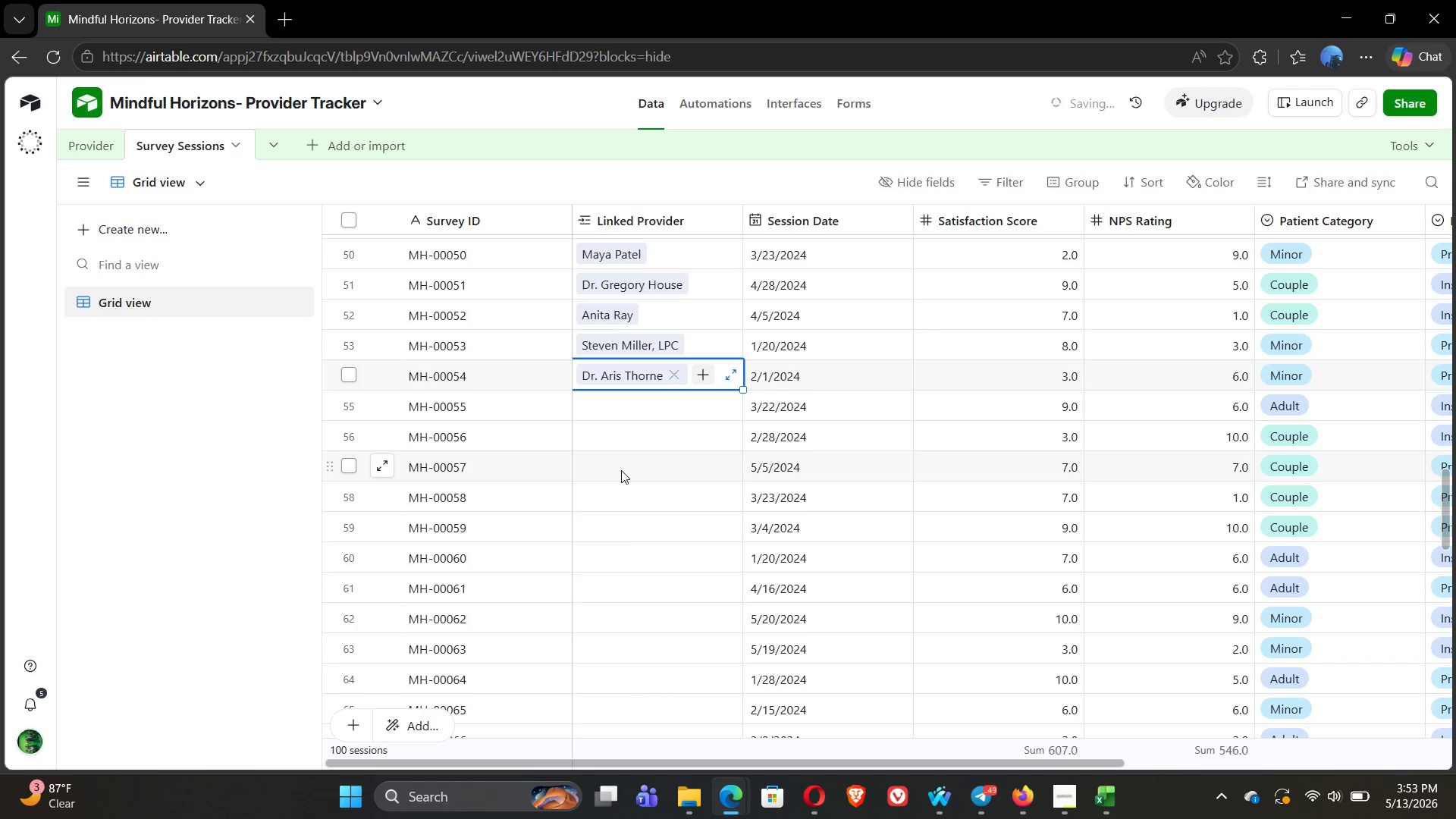 
left_click([586, 409])
 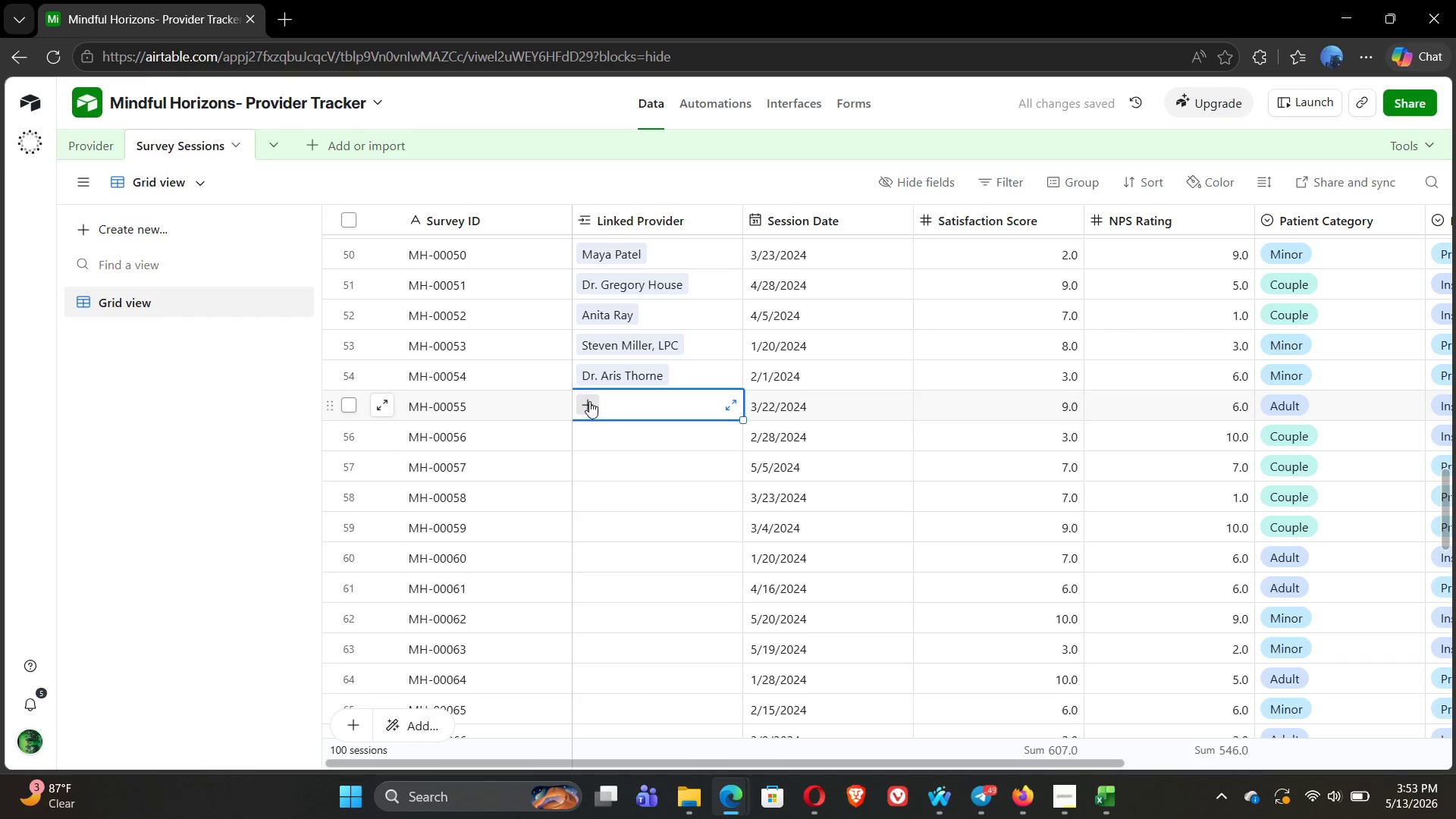 
left_click([589, 401])
 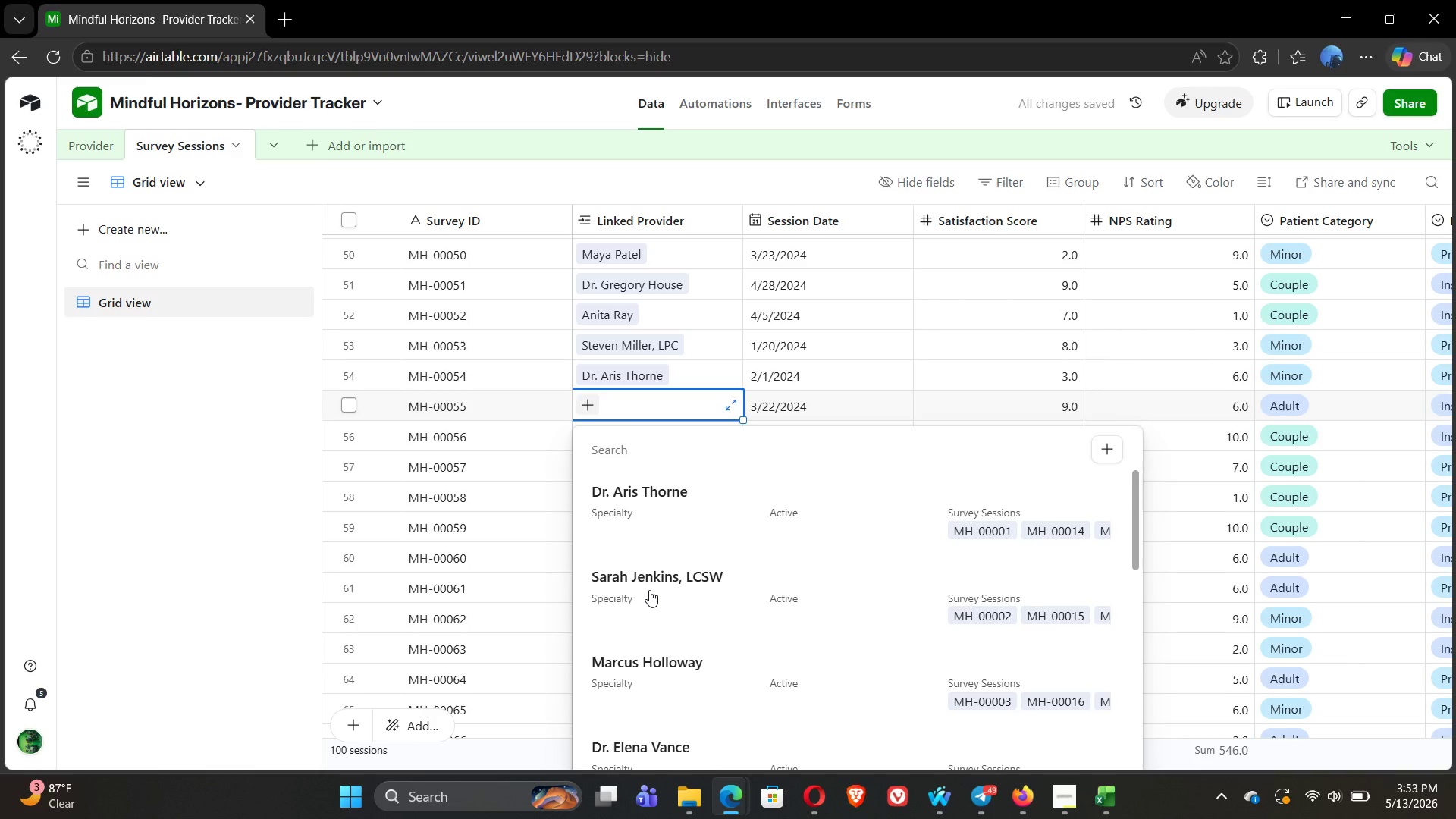 
wait(5.84)
 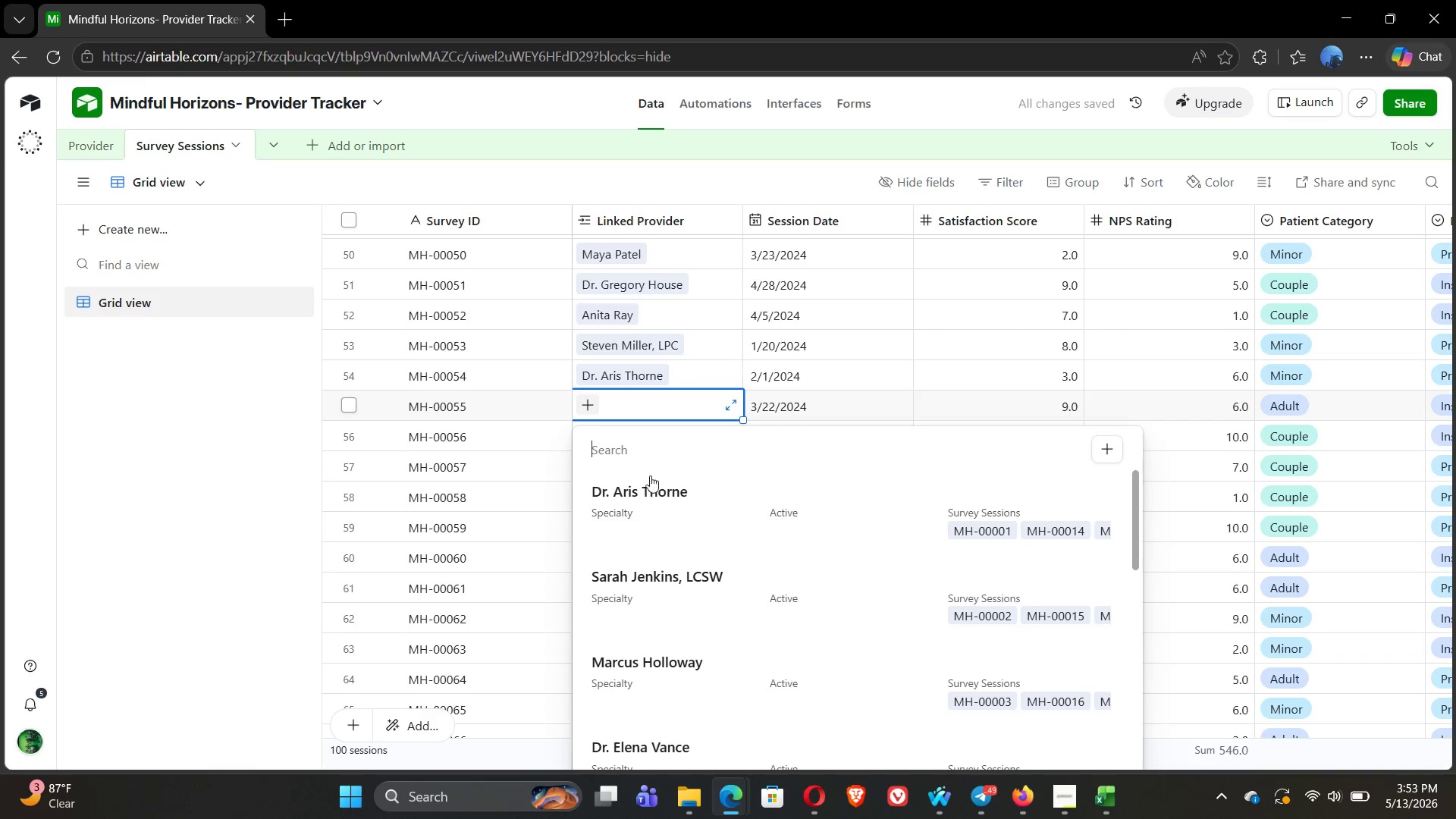 
left_click([649, 590])
 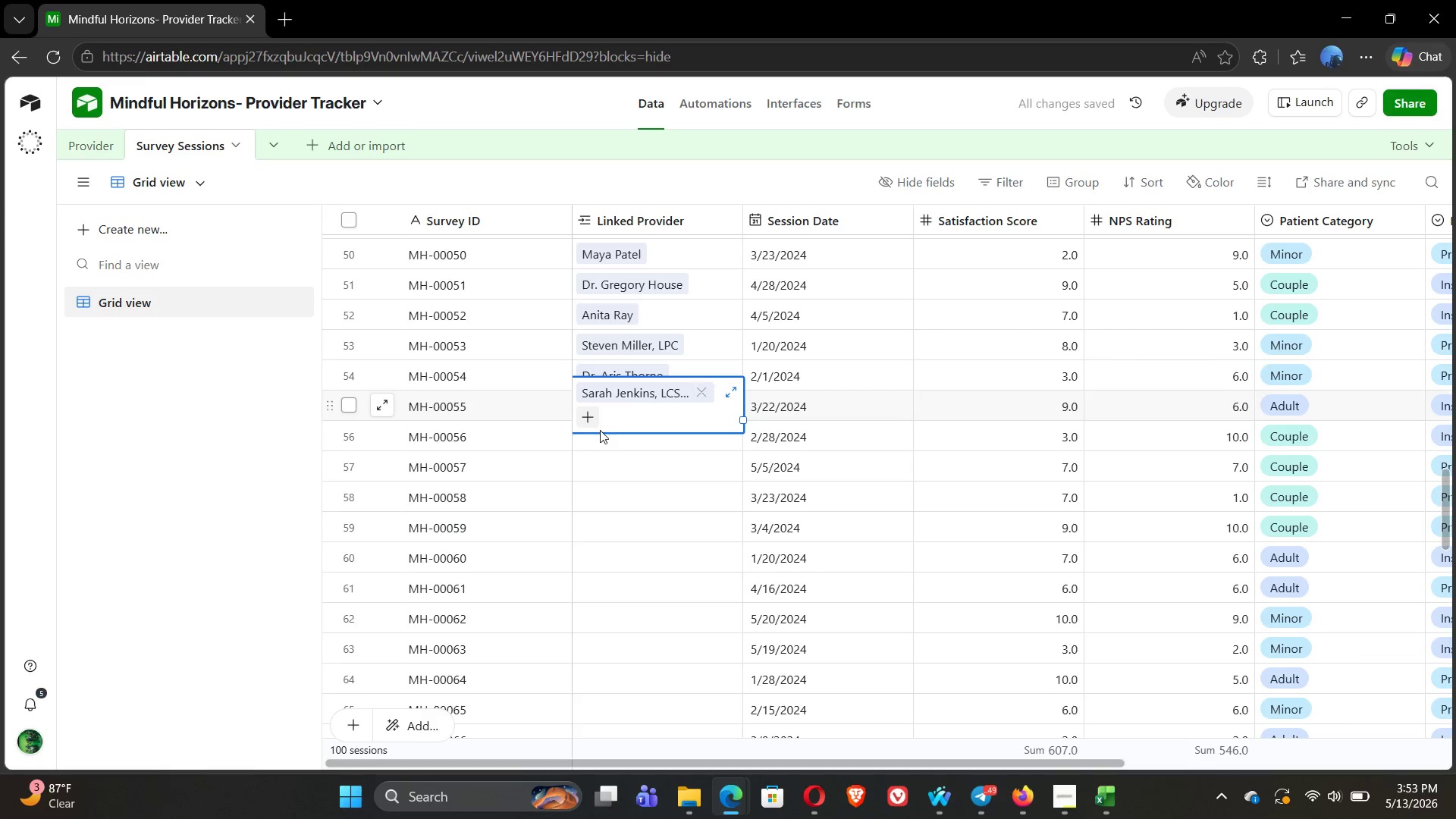 
left_click([598, 438])
 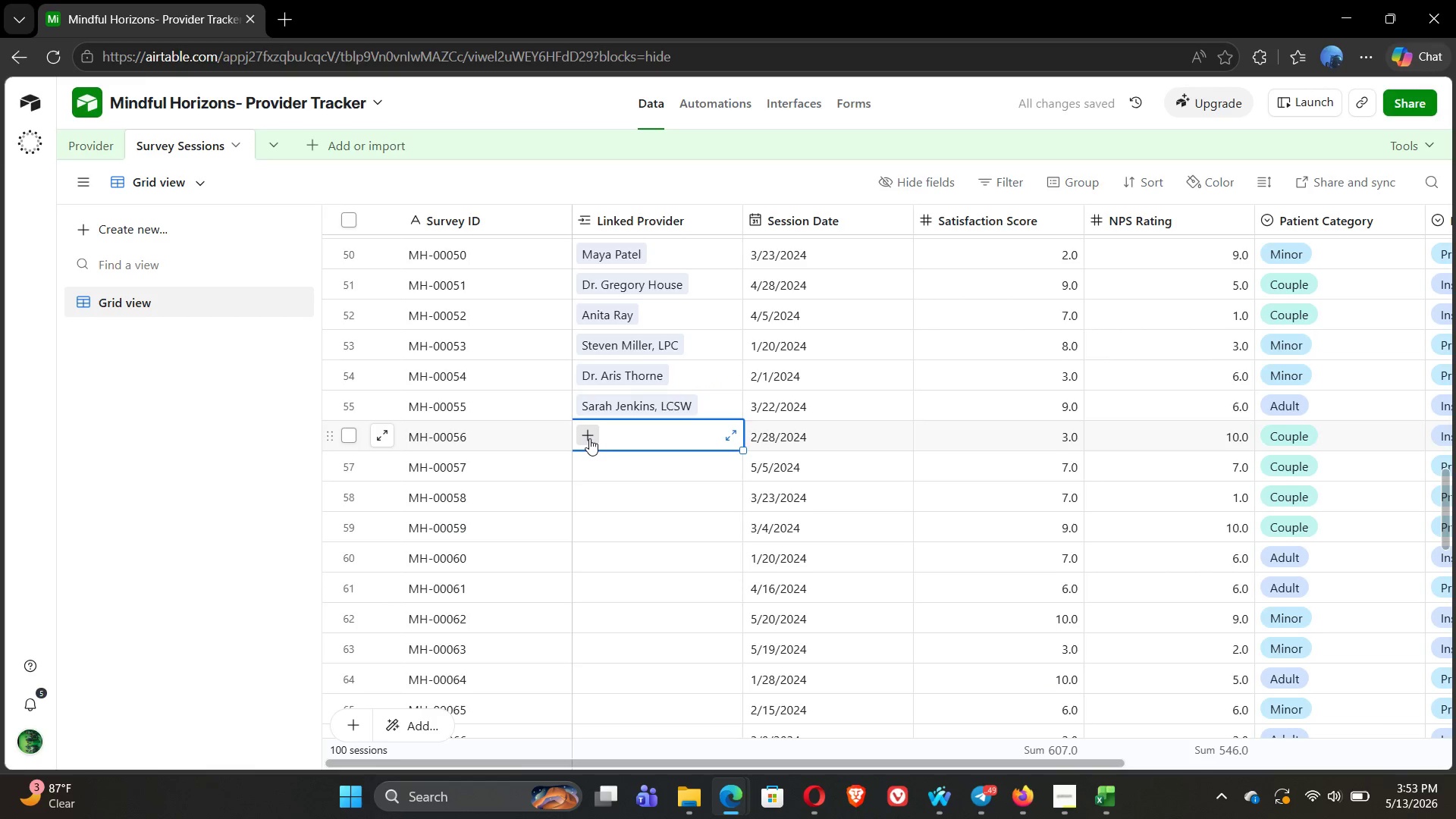 
left_click([588, 438])
 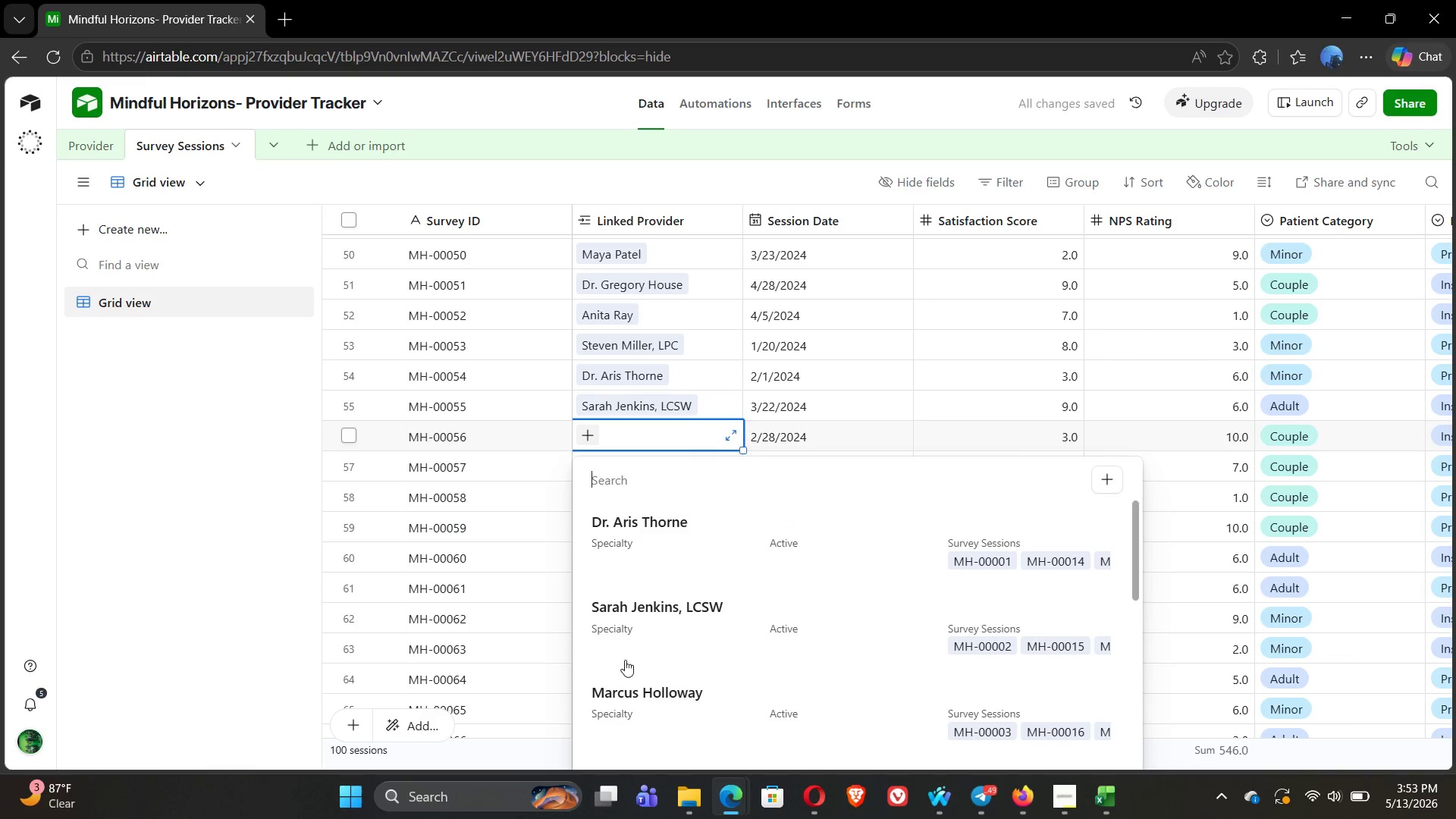 
left_click([614, 695])
 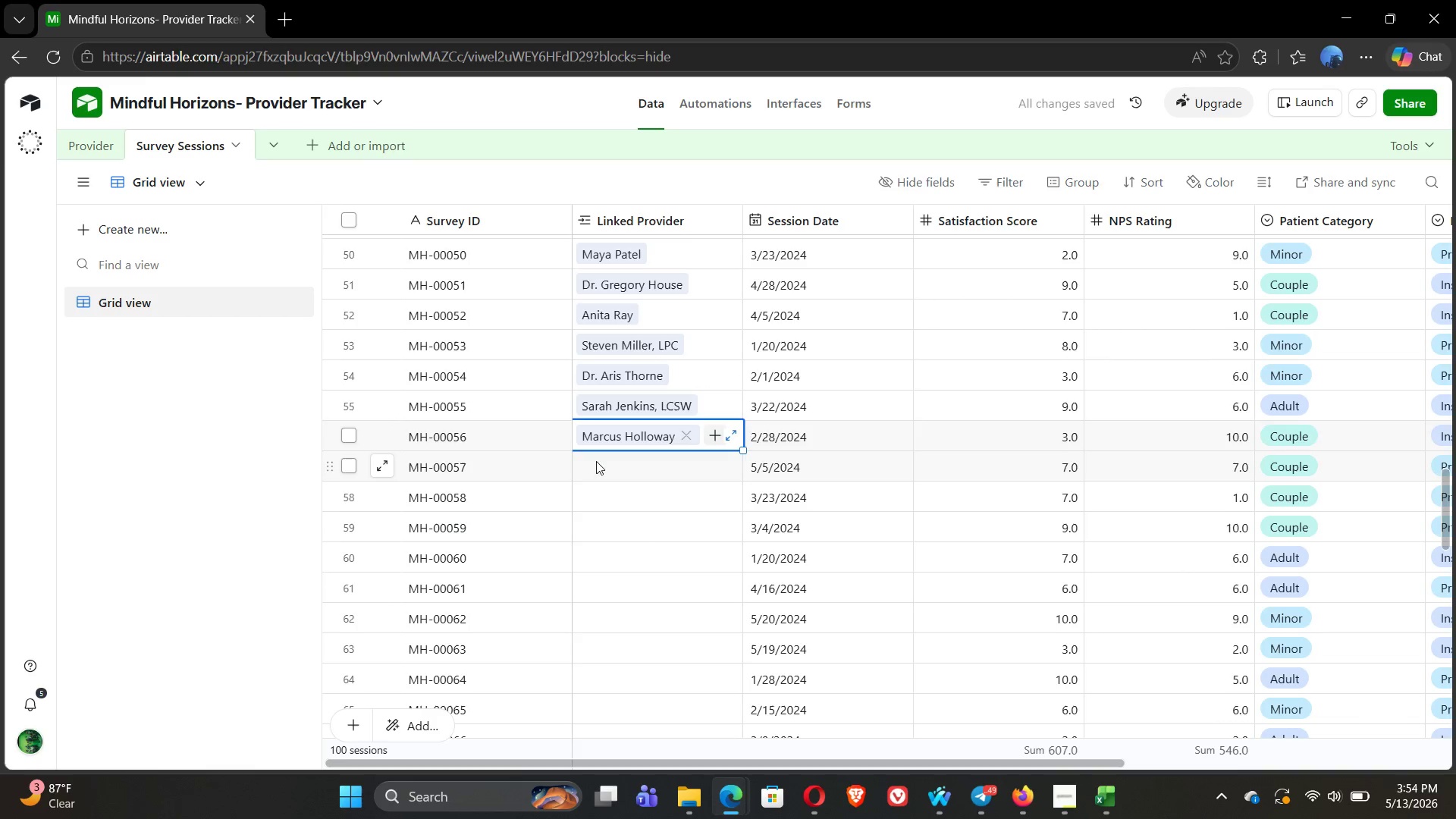 
double_click([596, 461])
 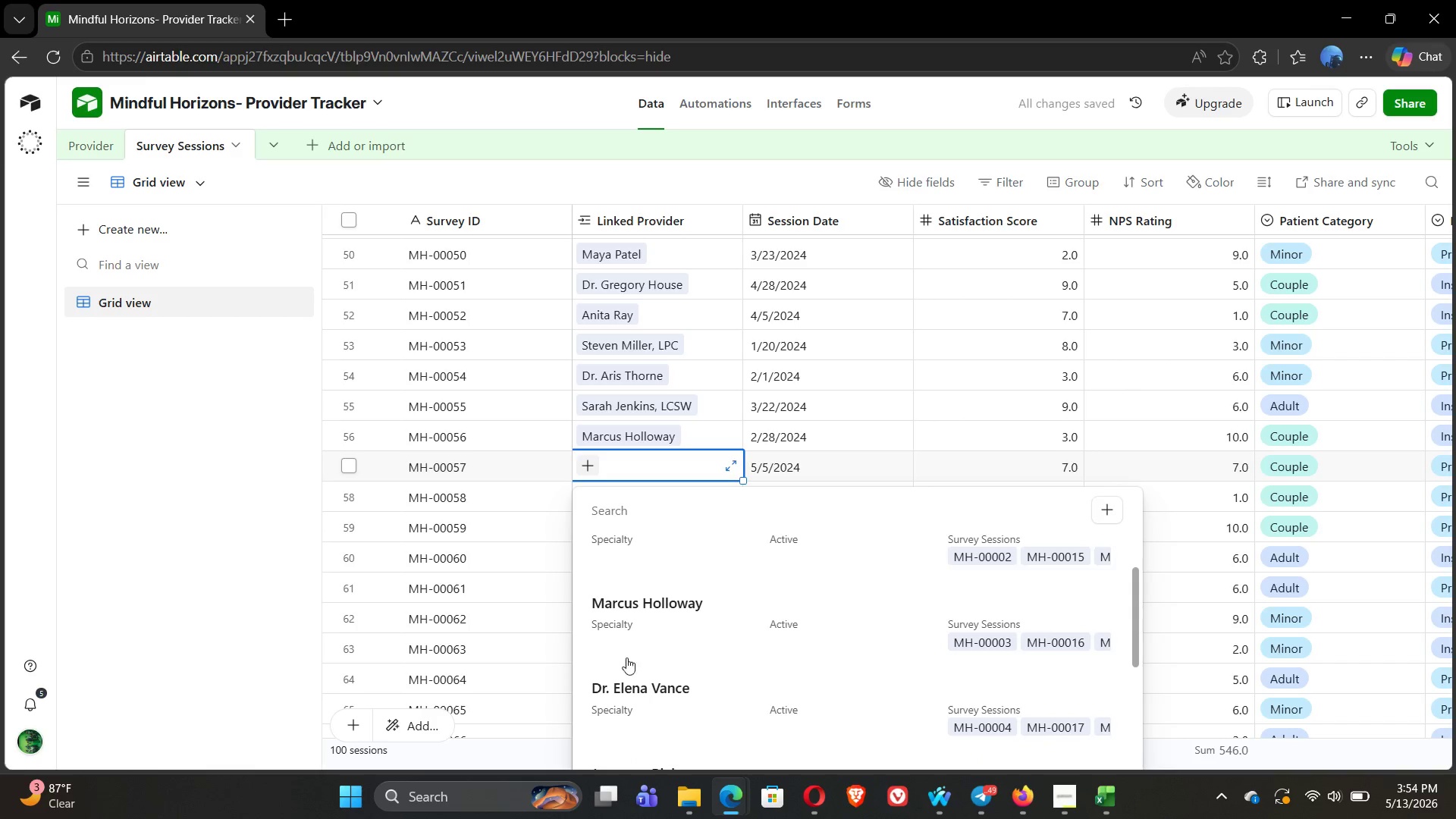 
left_click([635, 705])
 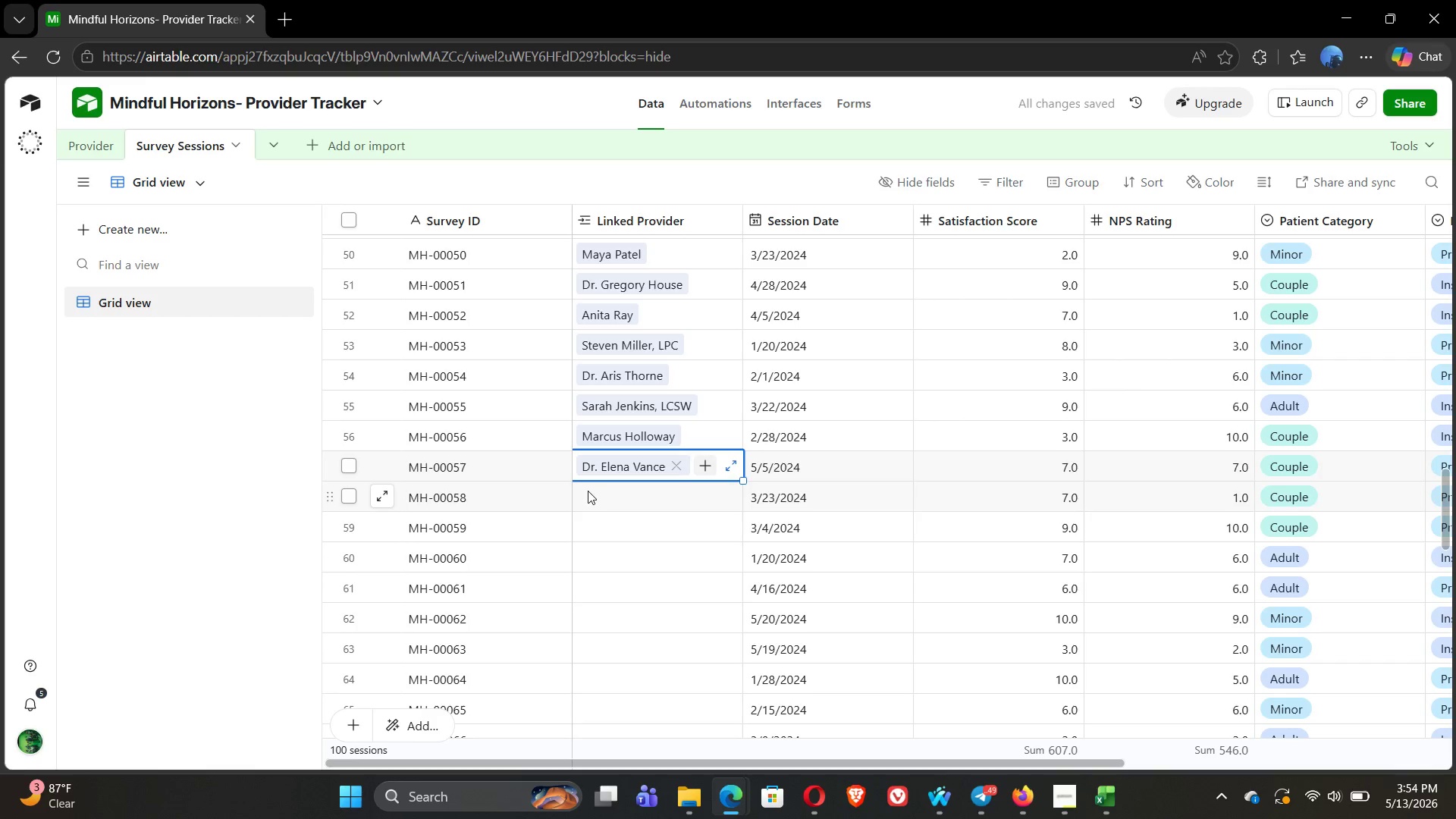 
double_click([588, 491])
 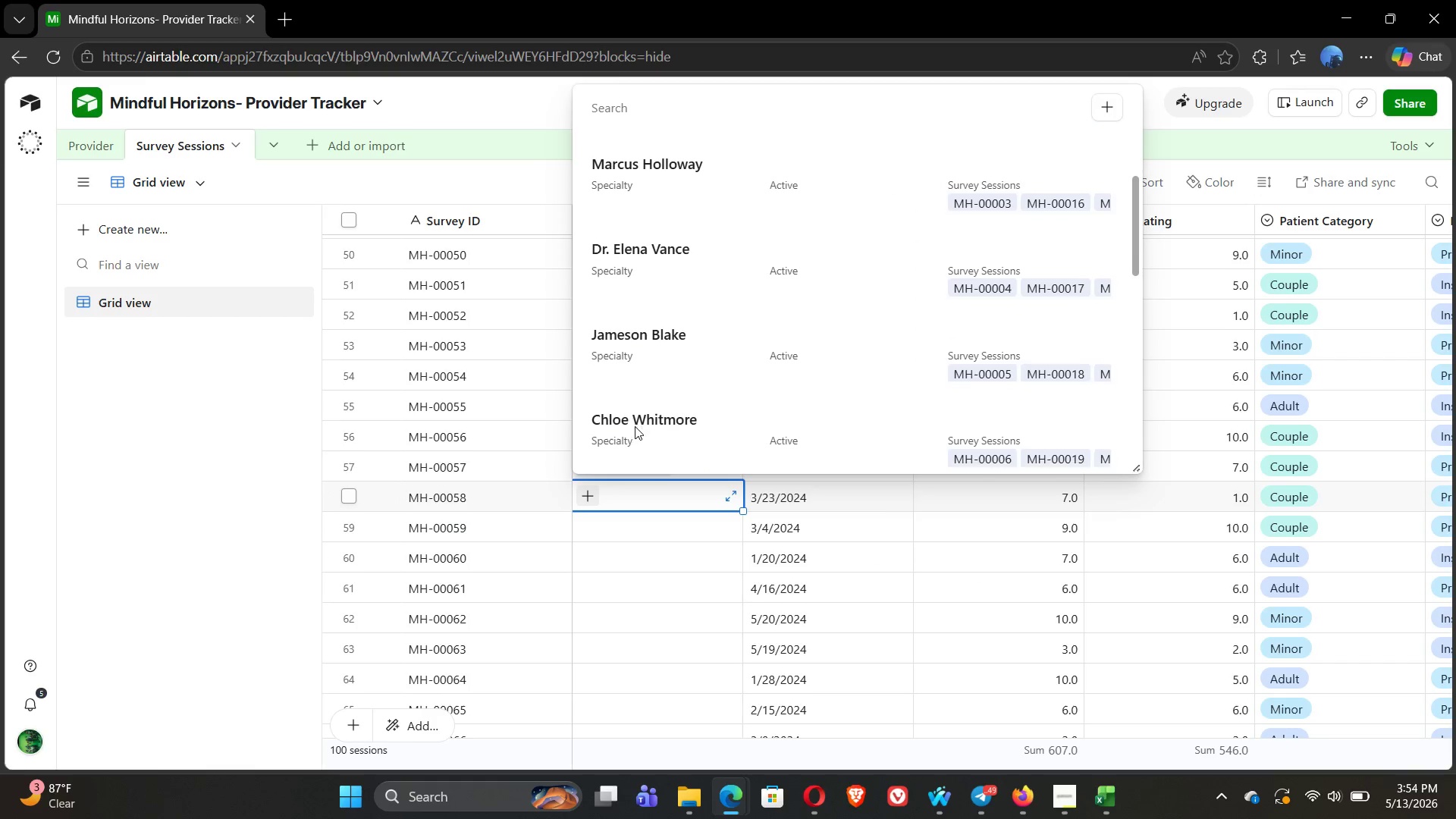 
left_click([636, 343])
 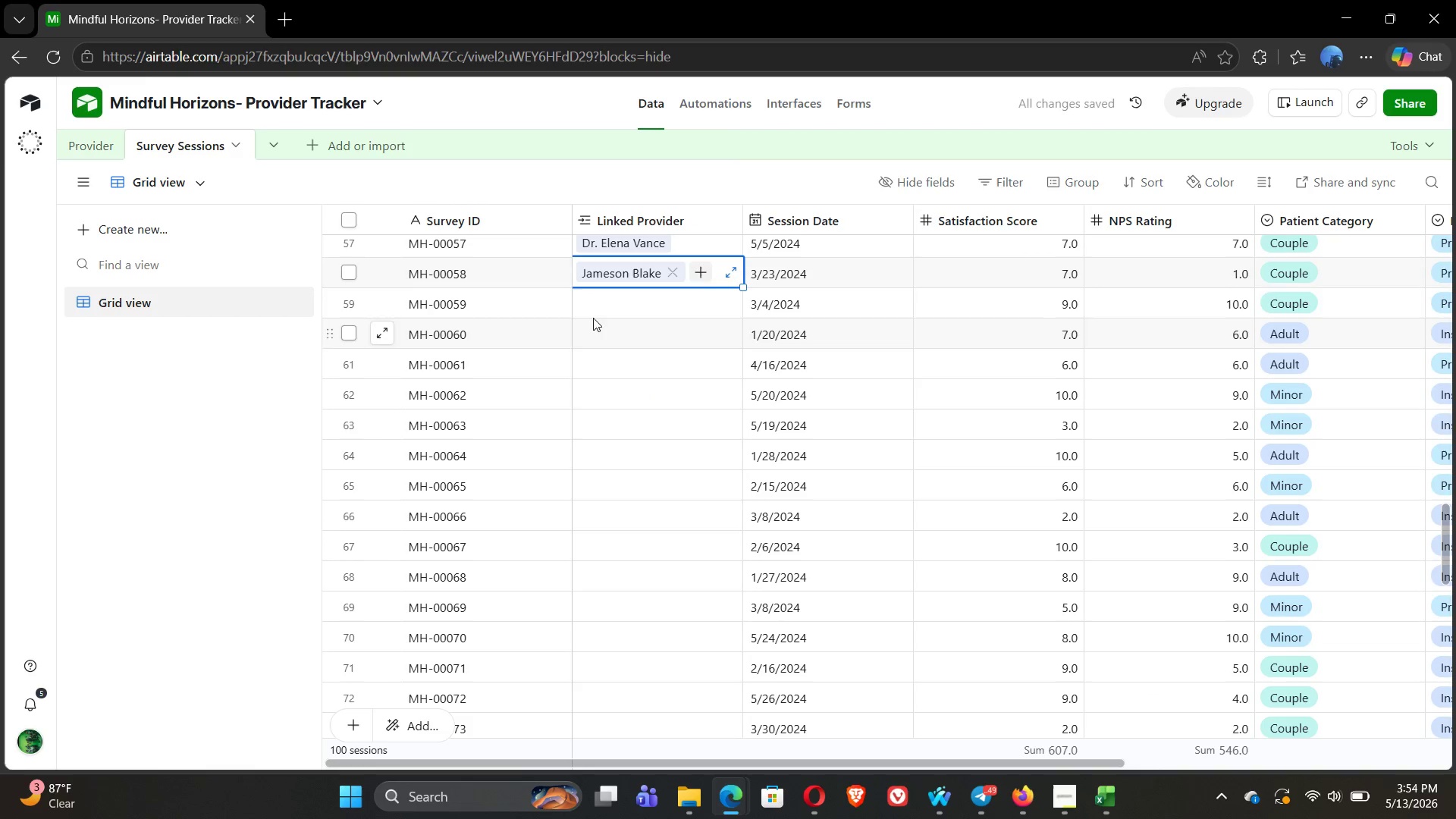 
double_click([589, 306])
 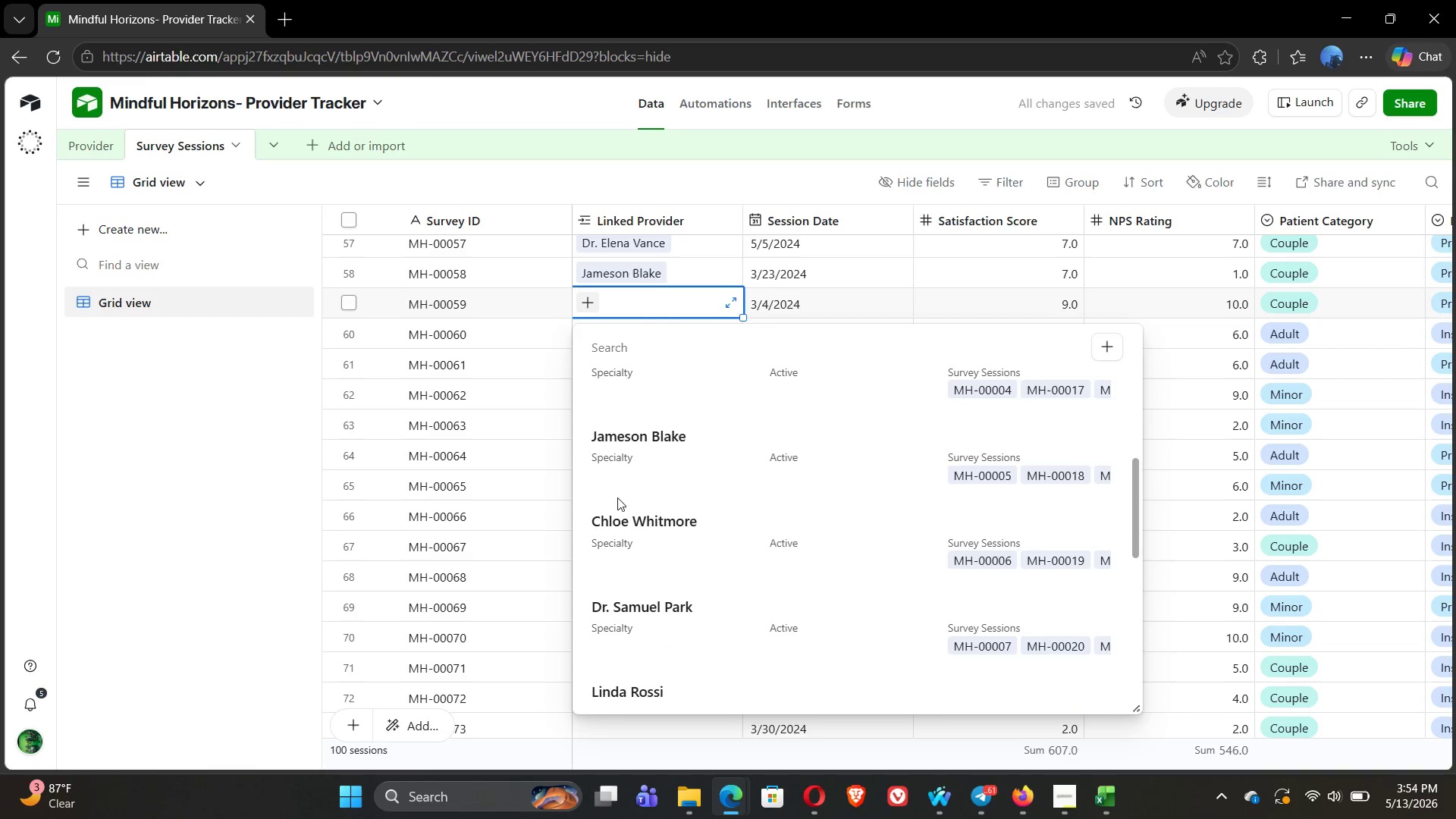 
left_click([642, 524])
 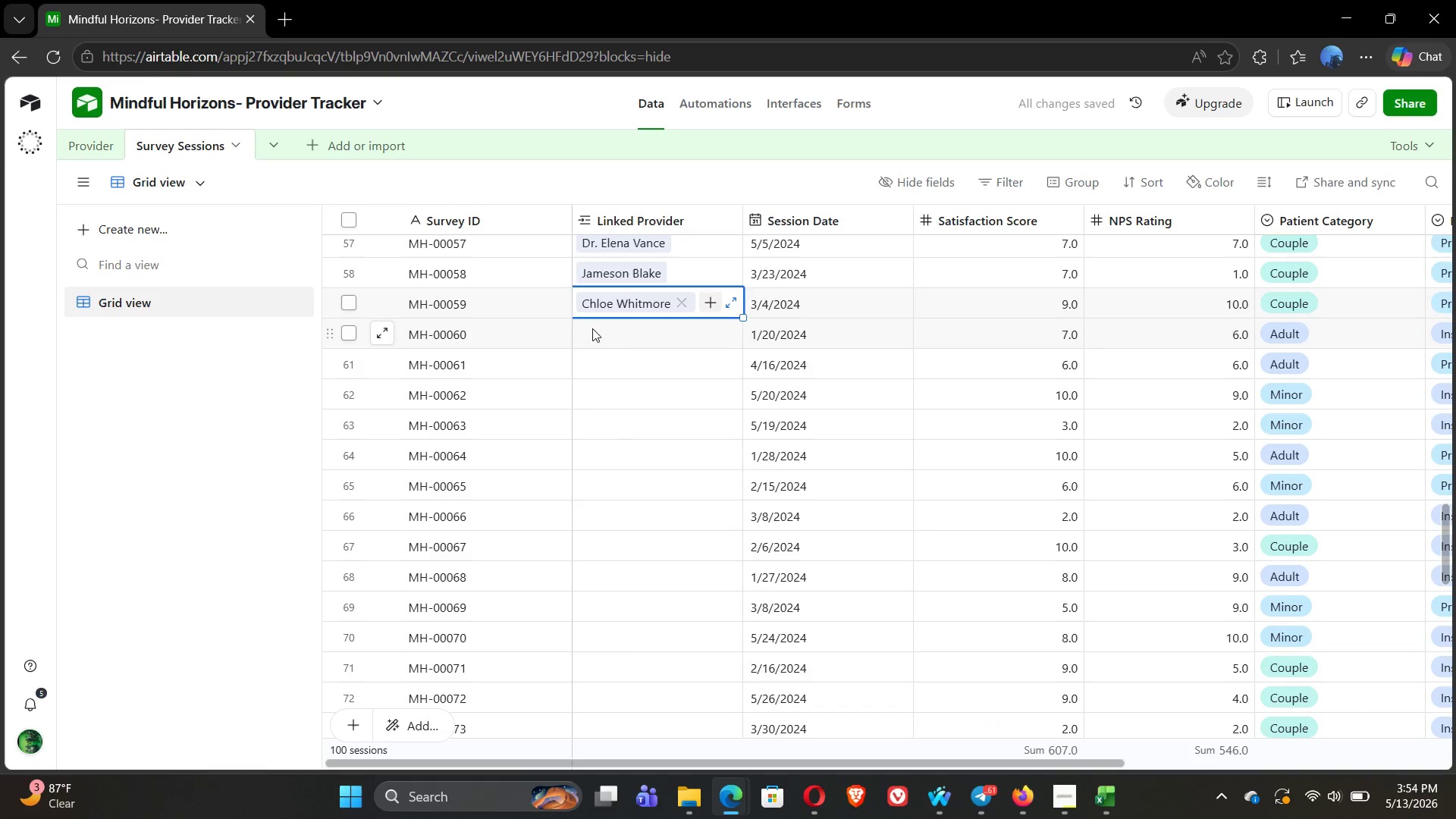 
double_click([592, 328])
 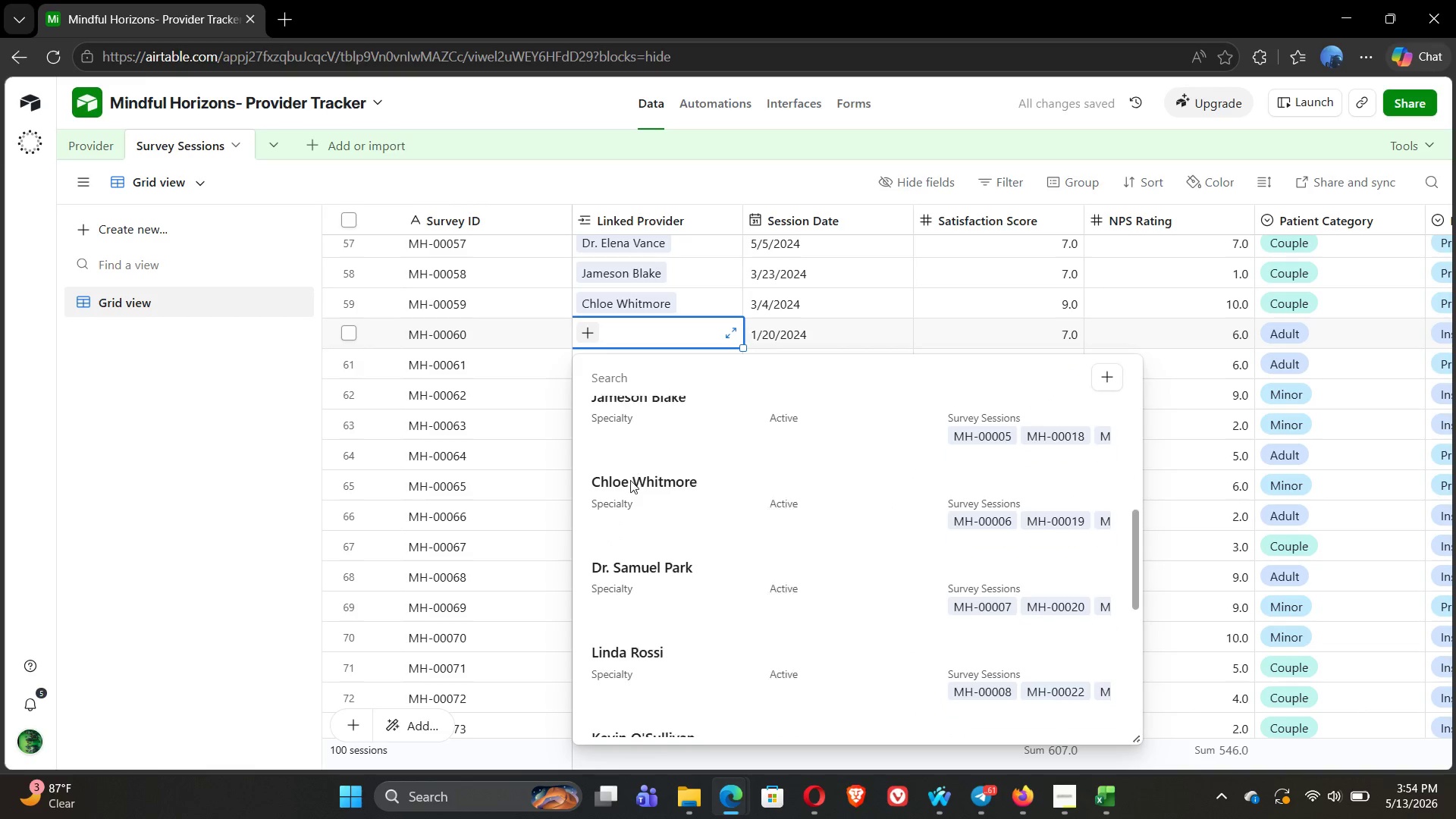 
left_click([632, 563])
 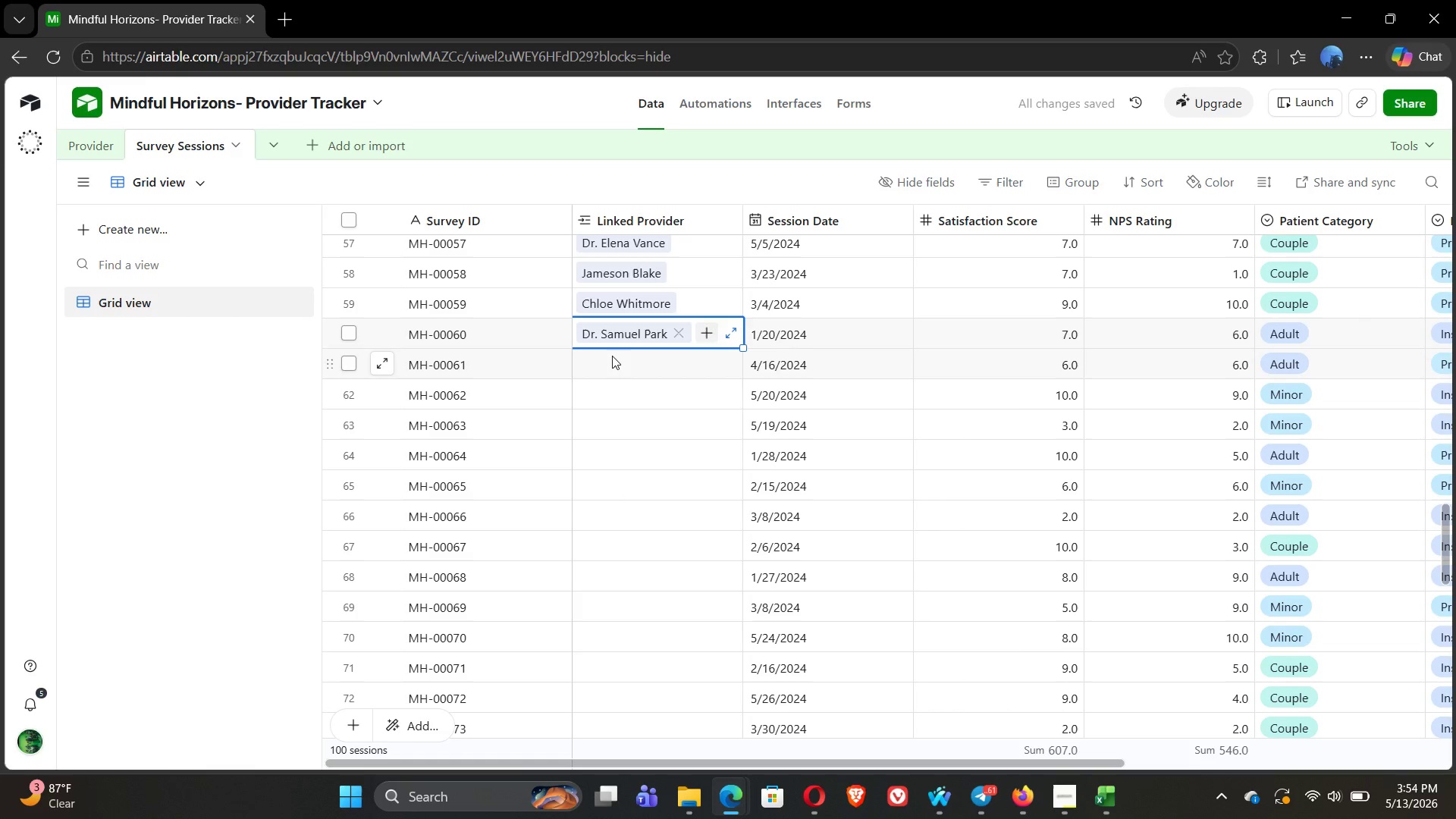 
double_click([588, 359])
 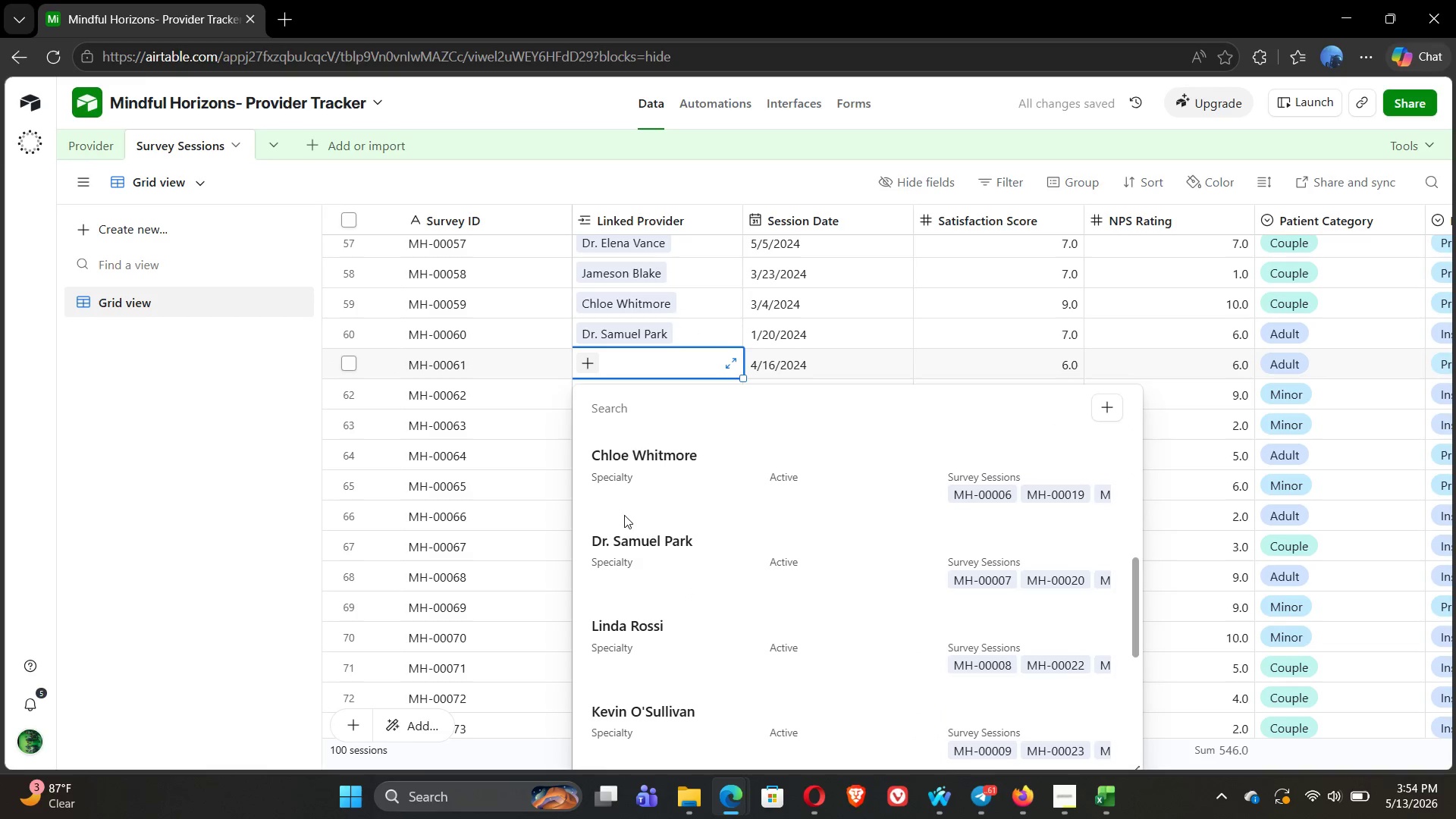 
left_click([626, 538])
 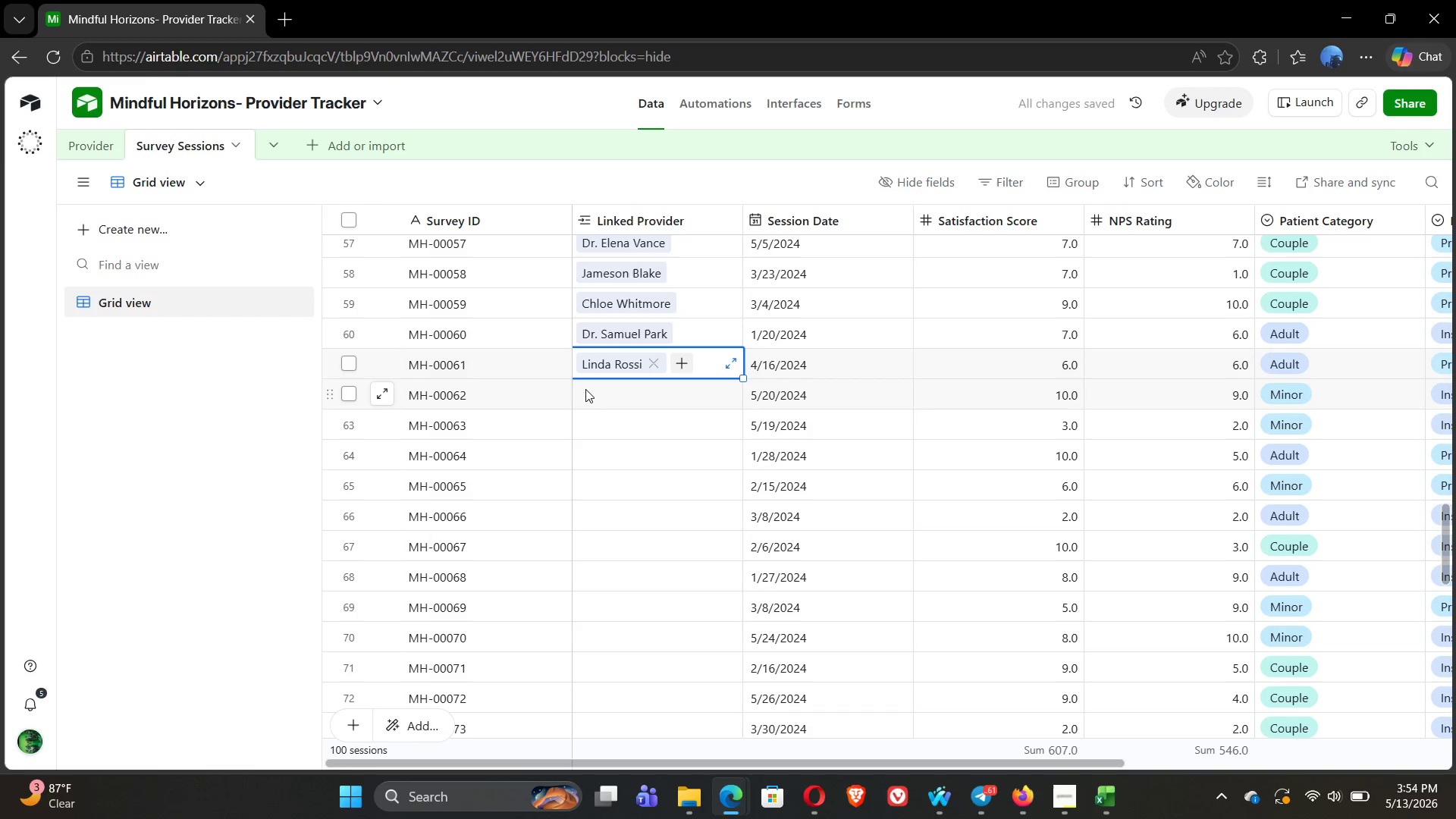 
double_click([585, 389])
 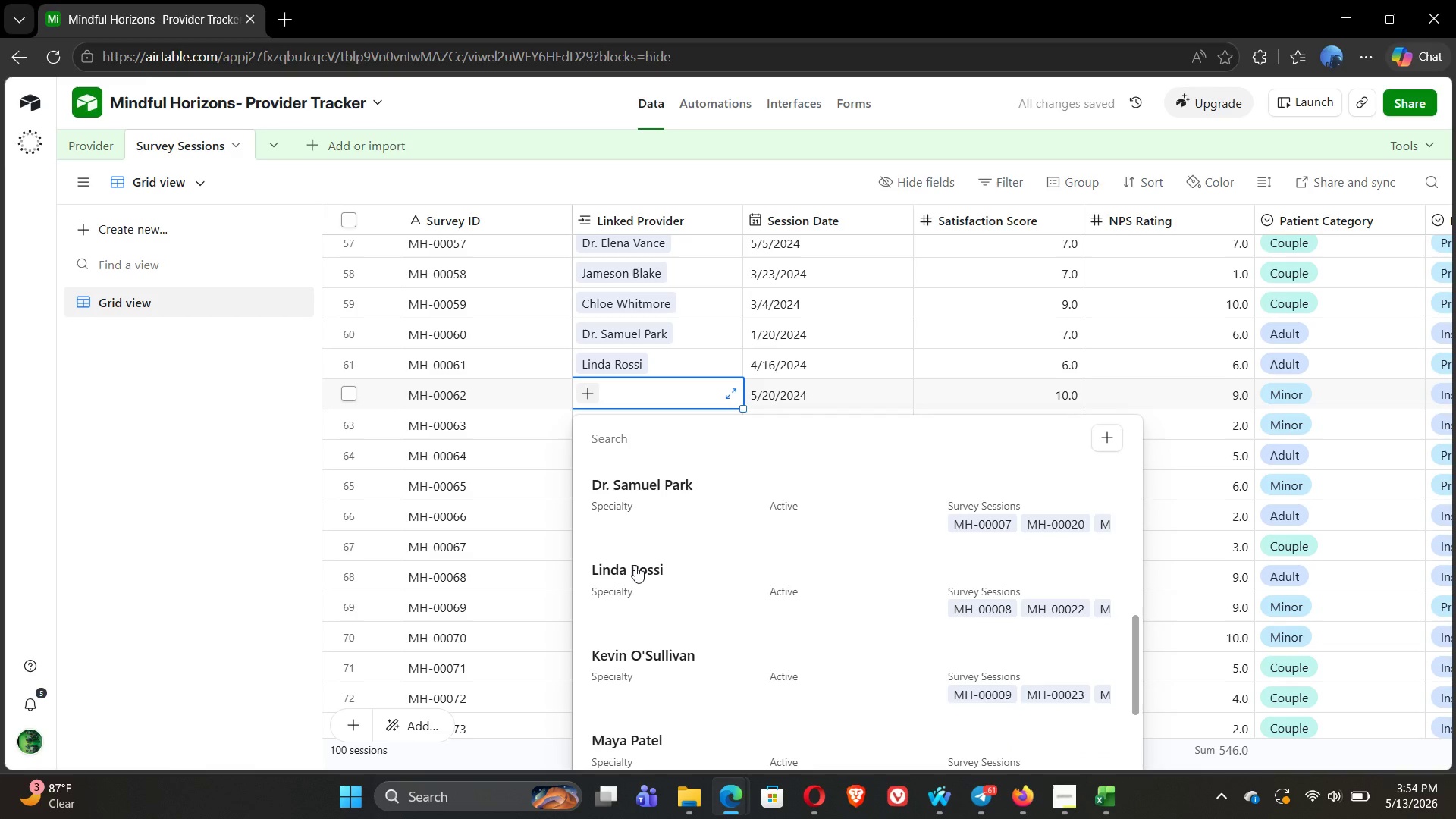 
left_click([622, 661])
 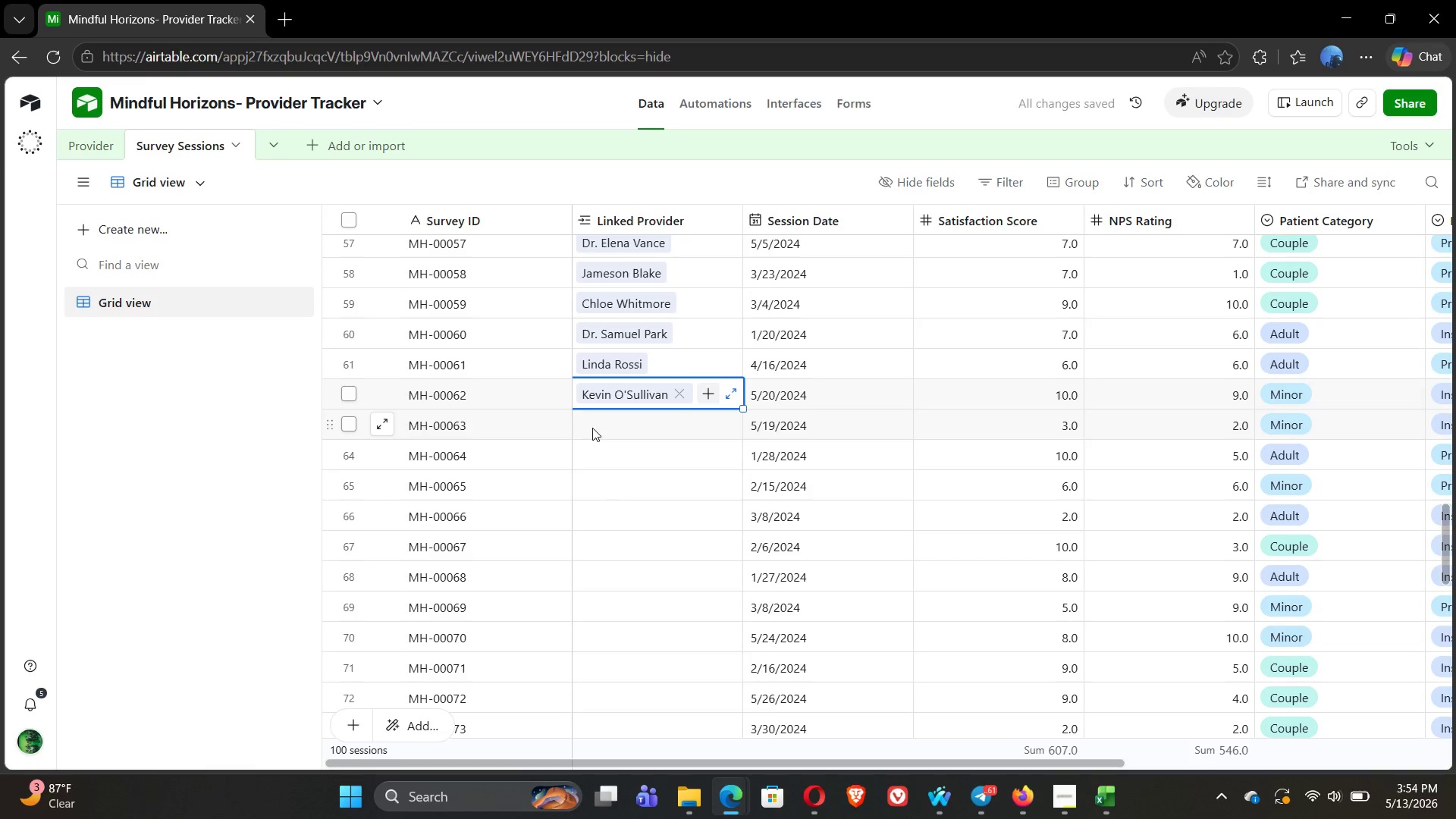 
double_click([592, 428])
 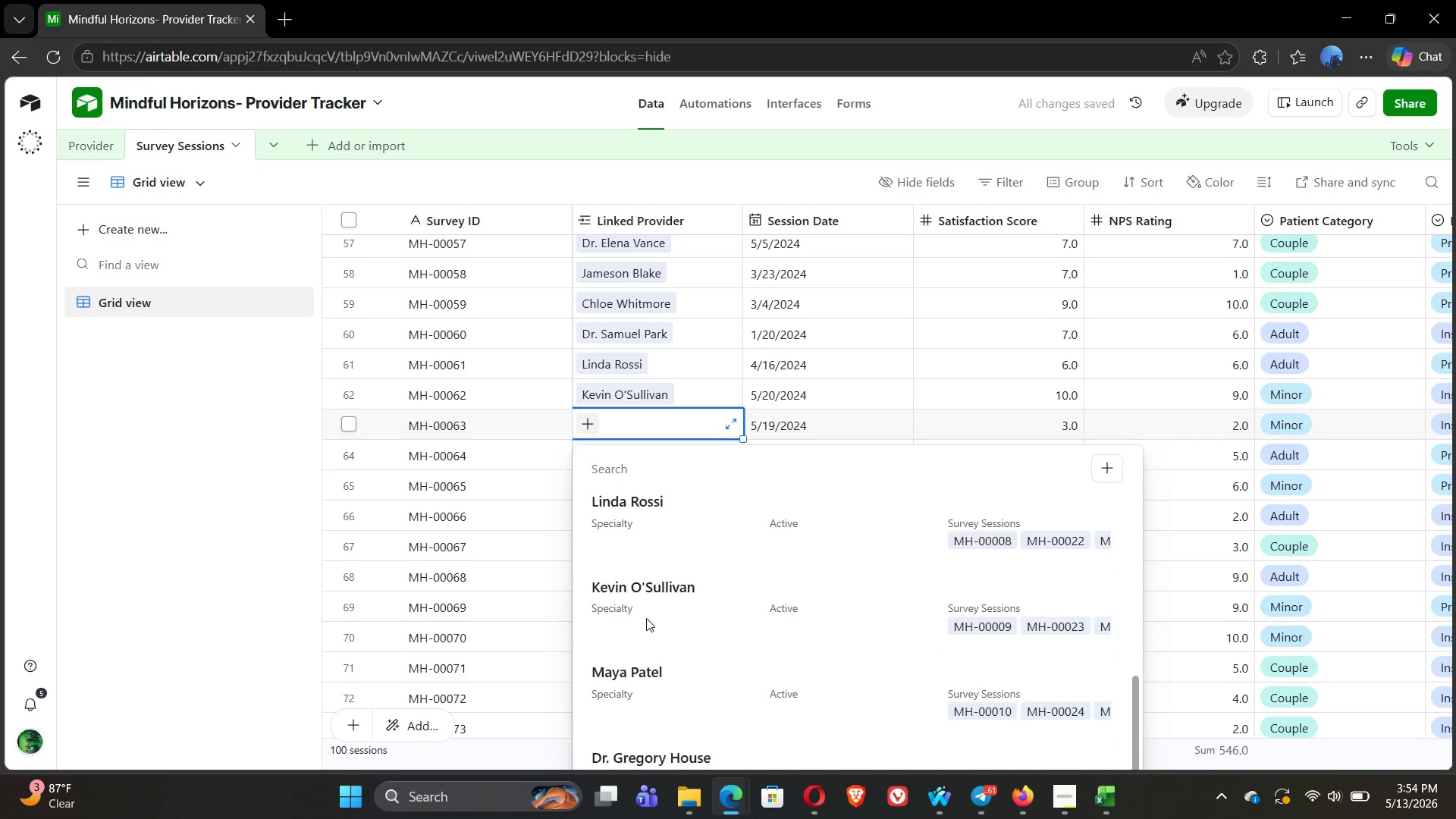 
left_click([623, 598])
 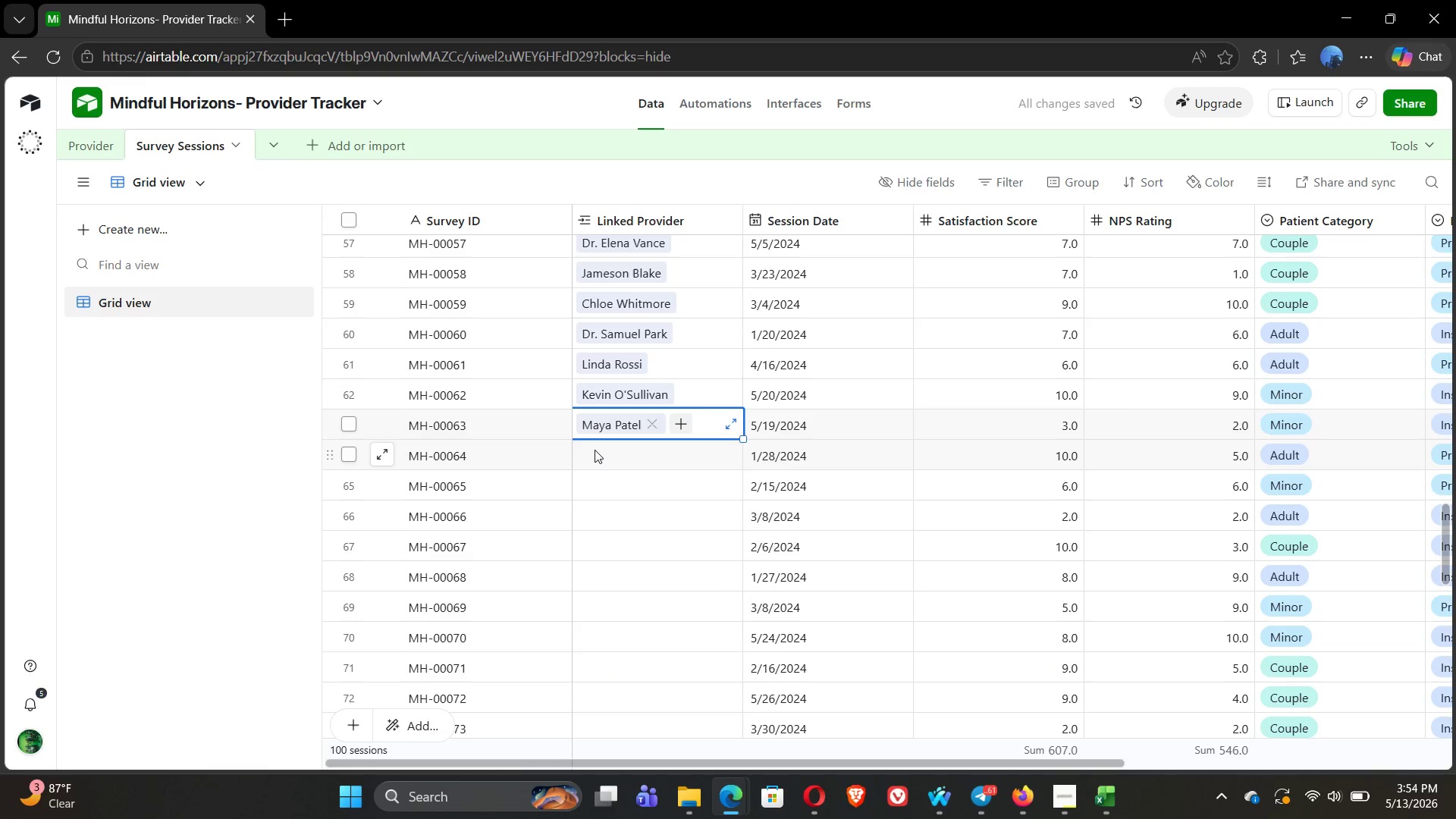 
double_click([595, 450])
 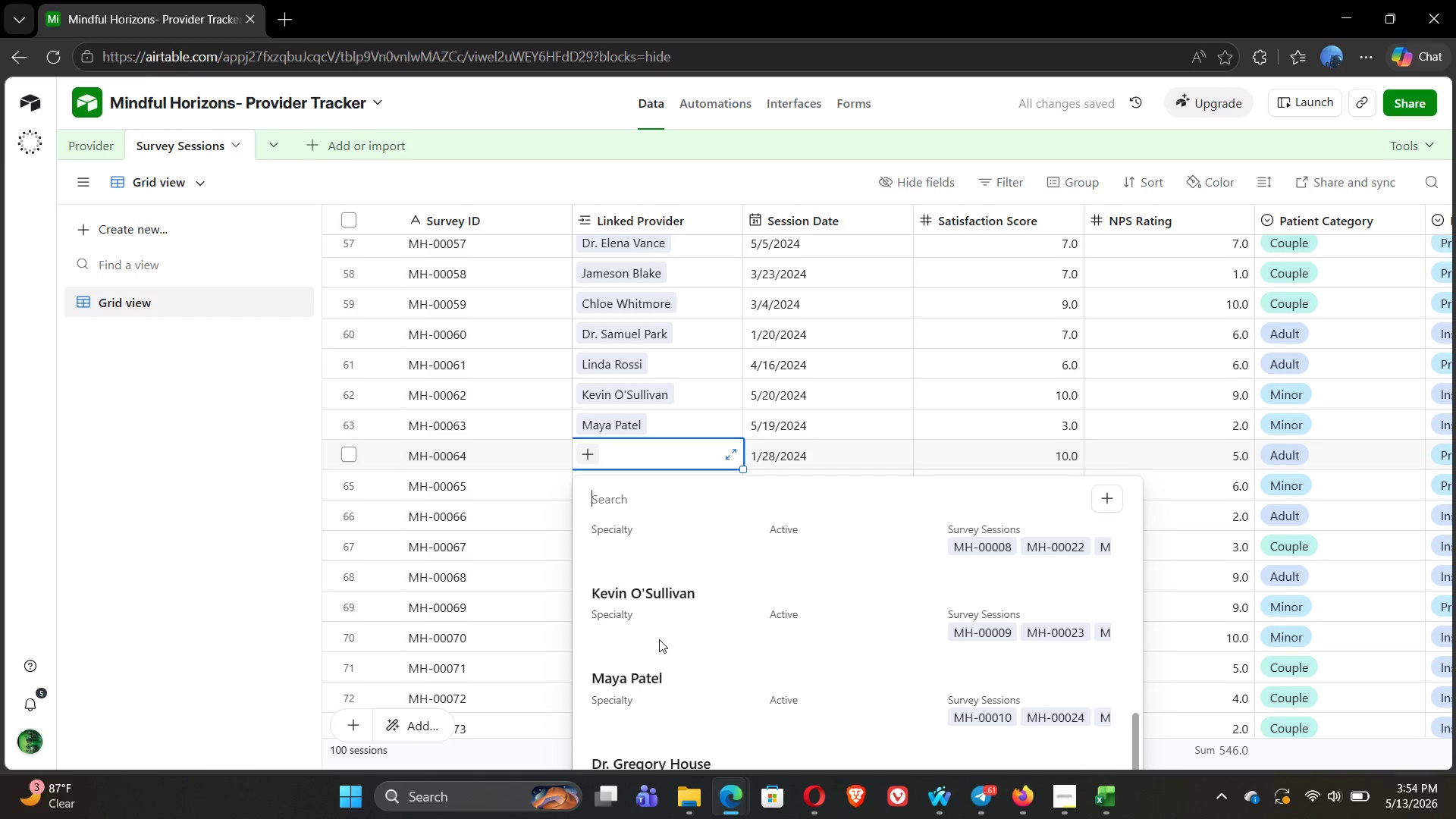 
left_click([632, 667])
 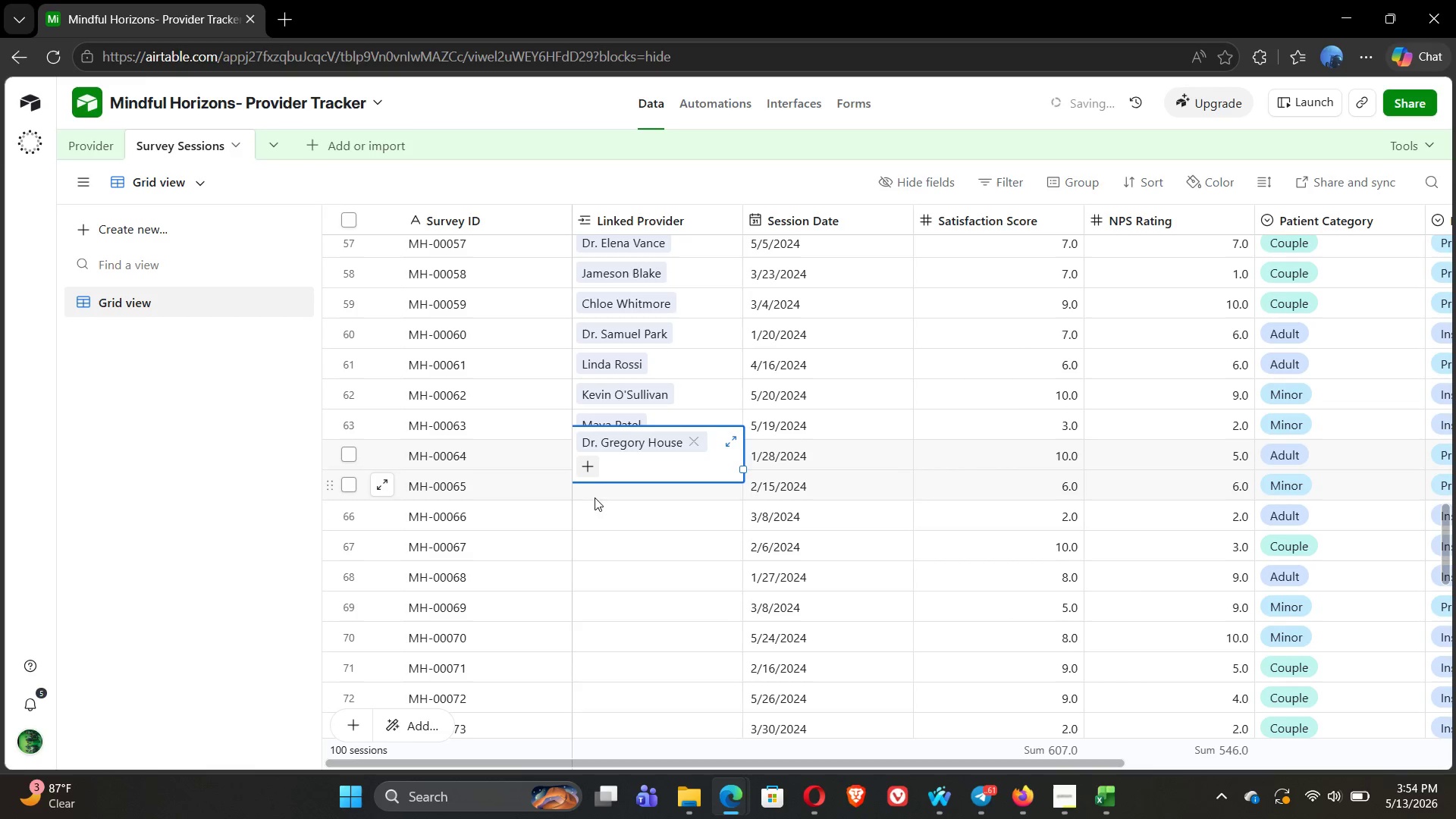 
left_click([592, 492])
 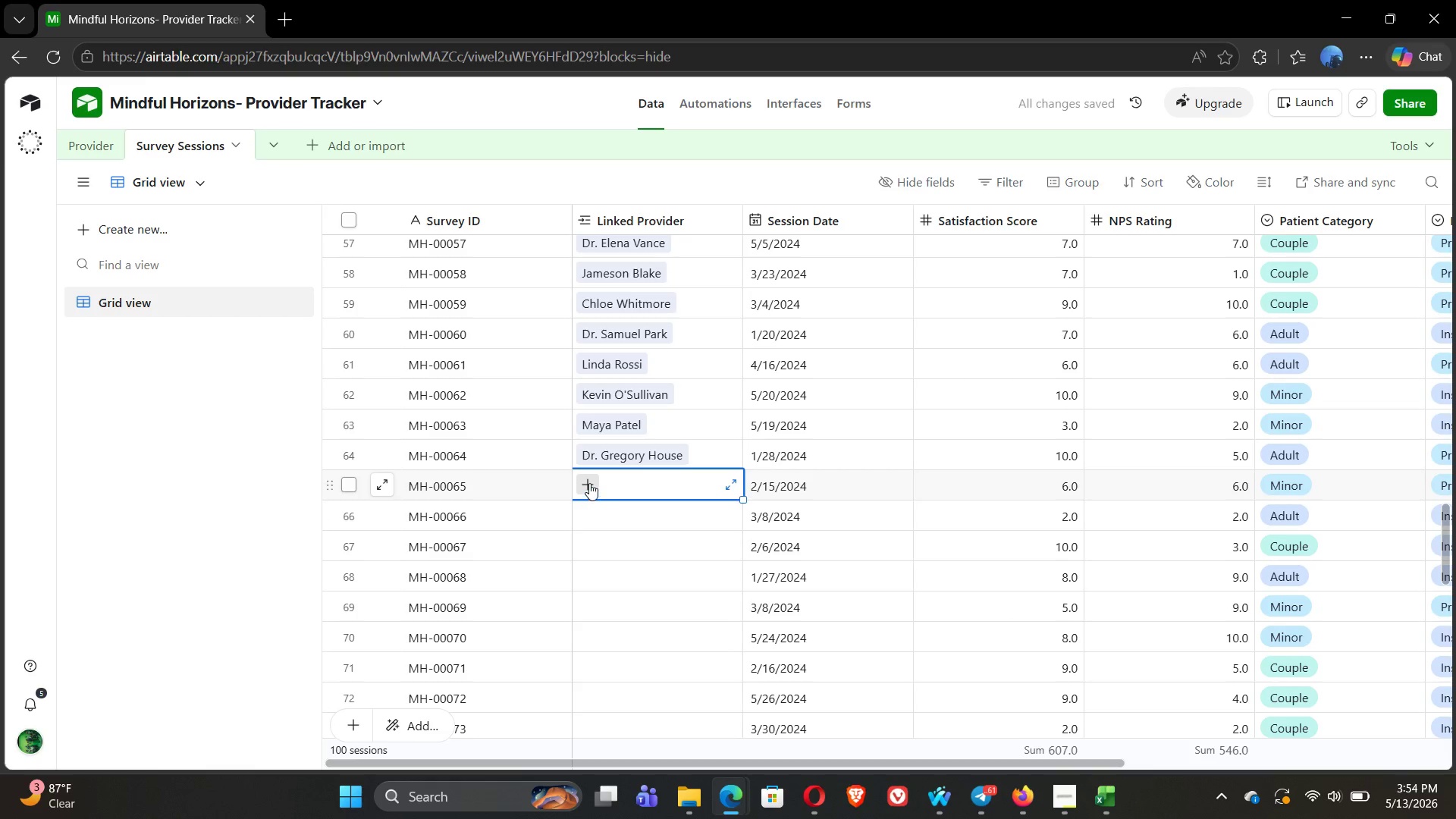 
left_click([589, 483])
 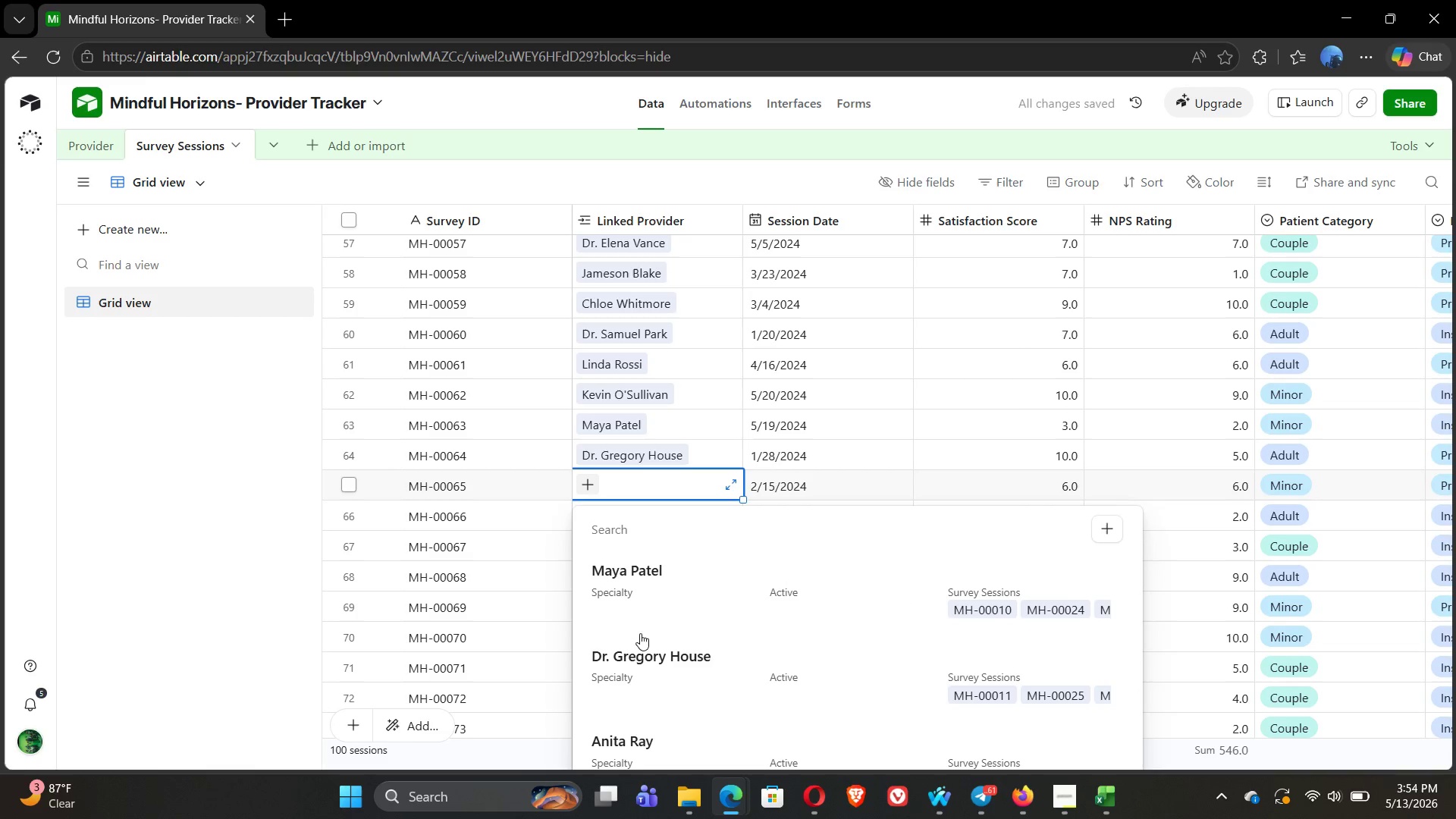 
wait(5.3)
 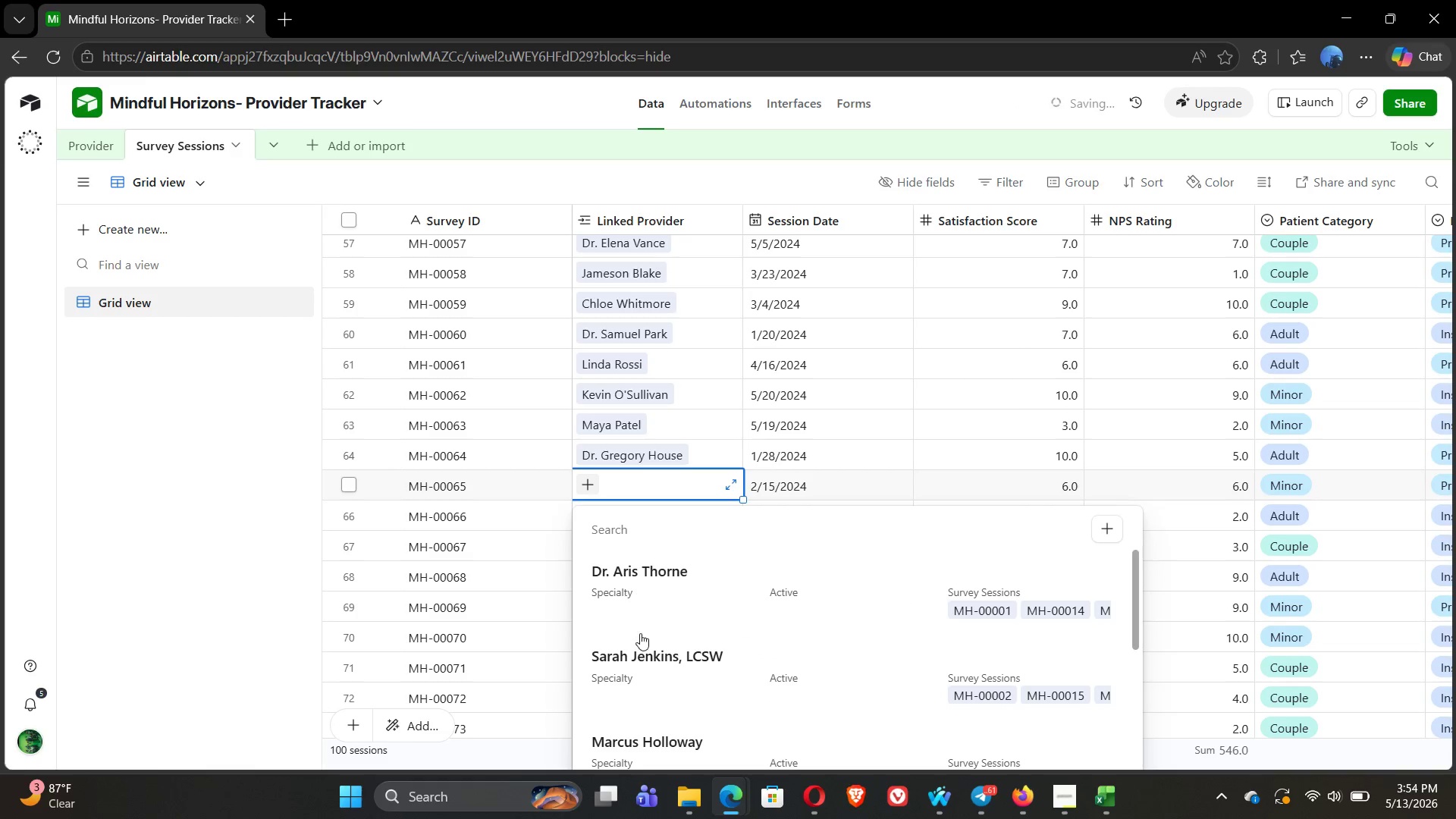 
left_click([635, 745])
 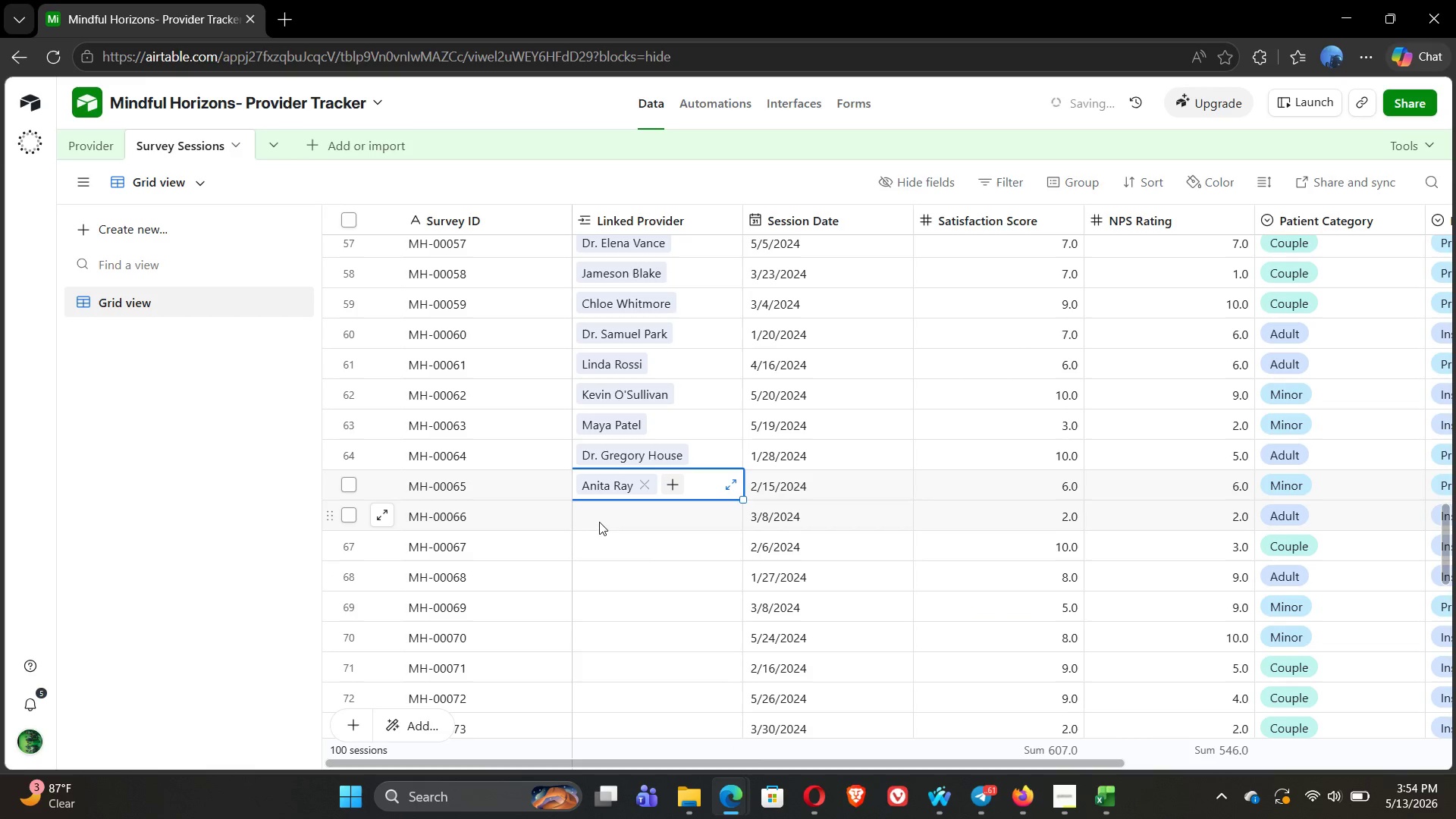 
left_click([592, 508])
 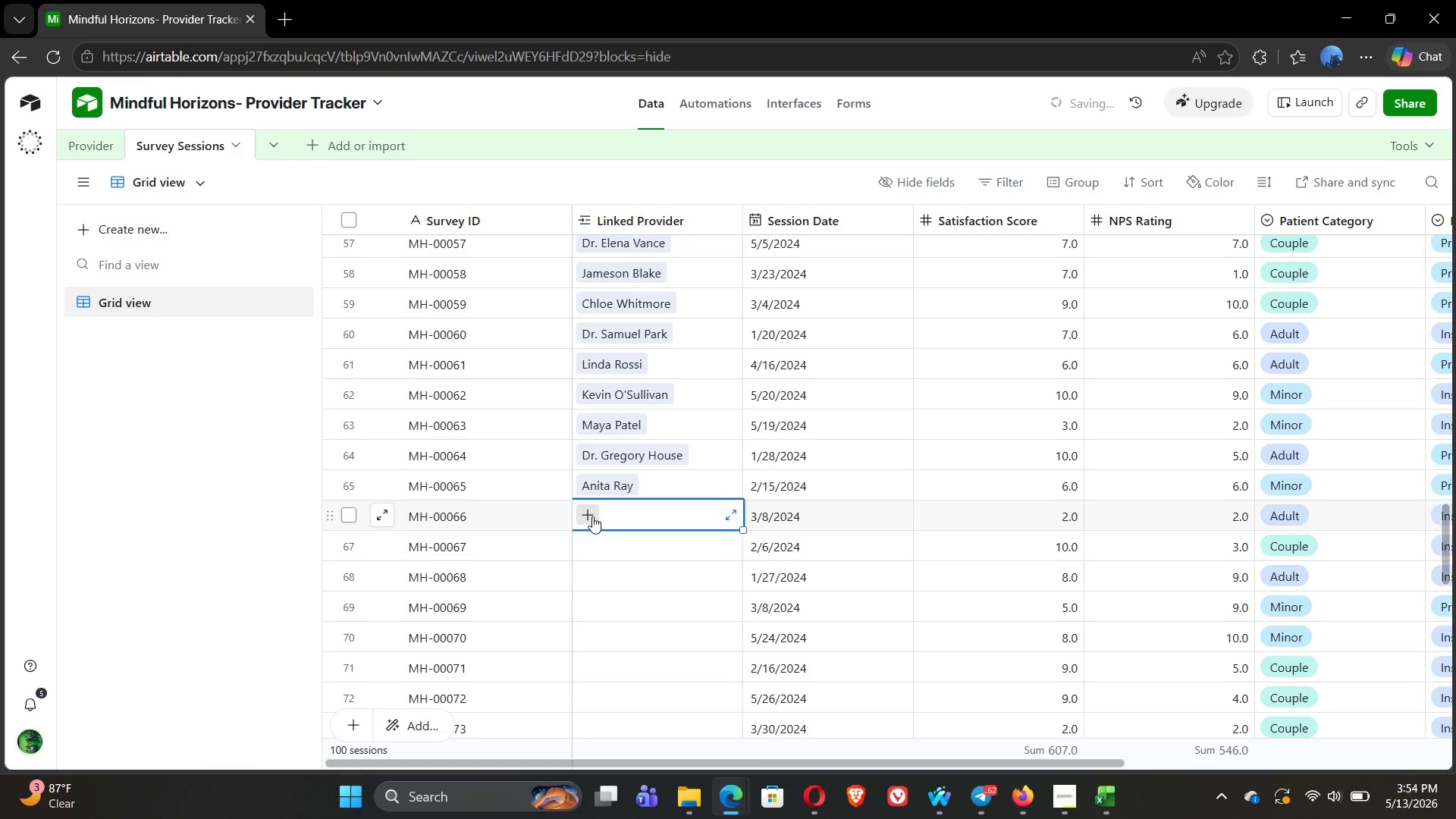 
left_click([592, 516])
 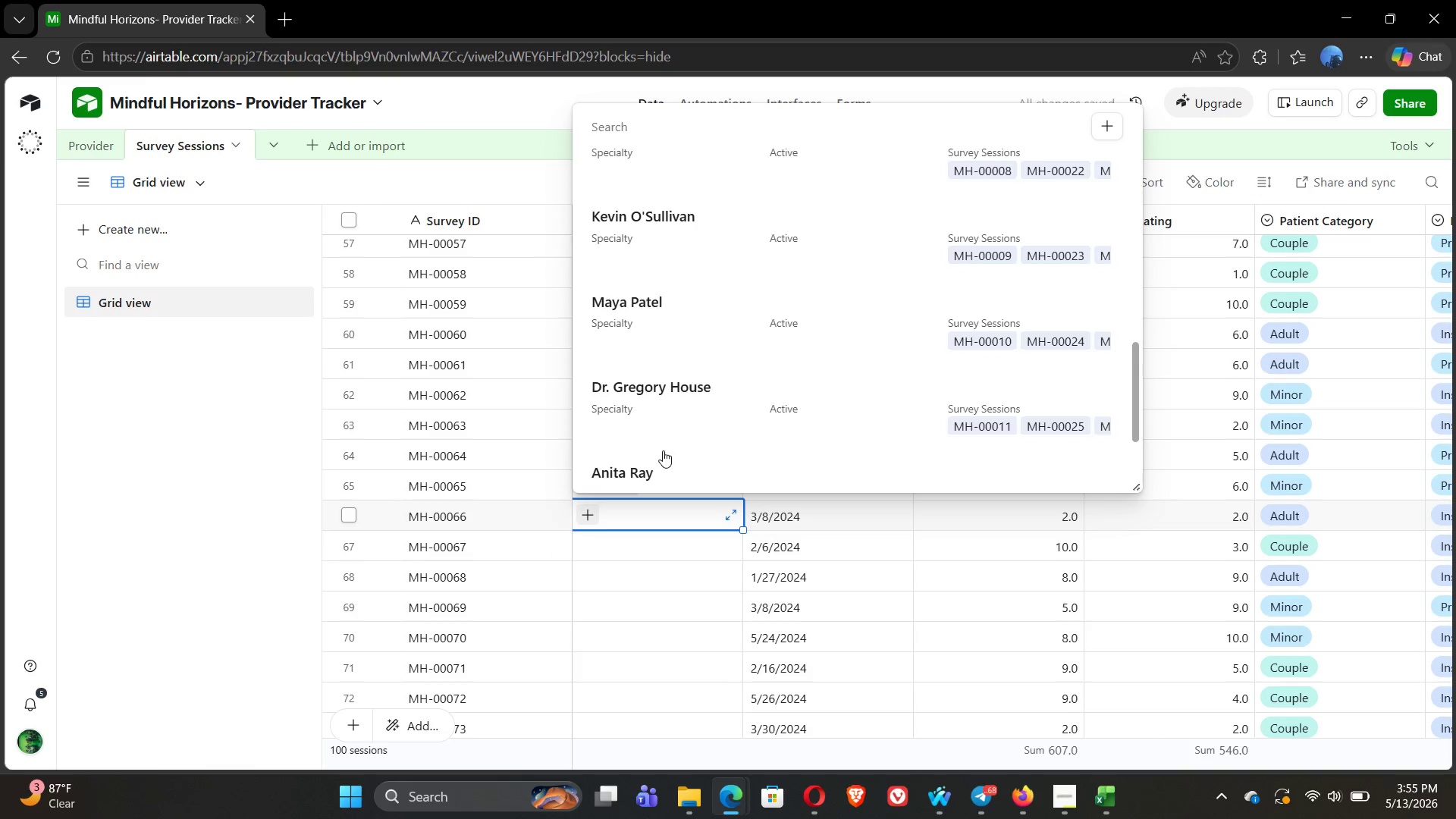 
left_click([657, 443])
 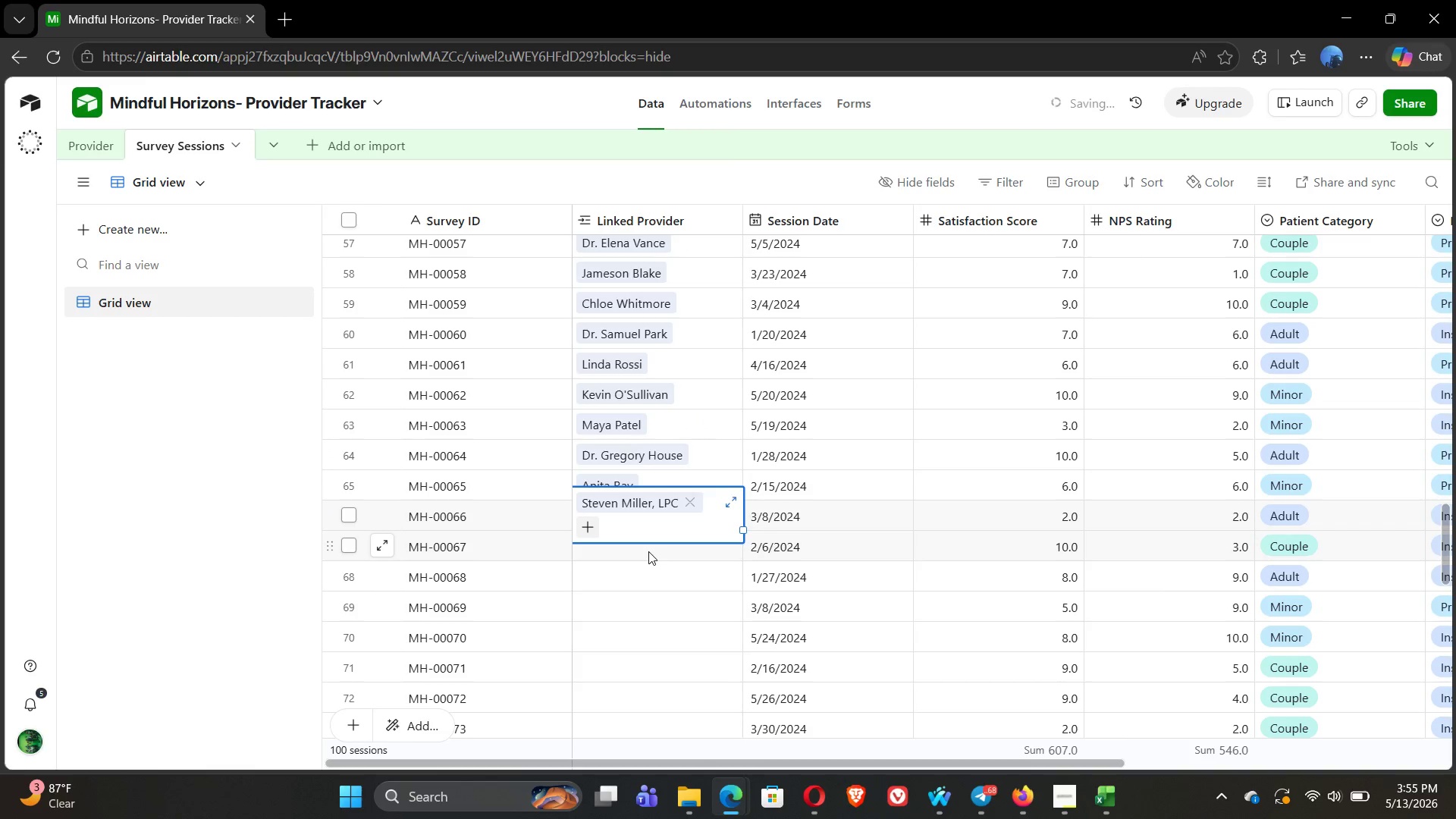 
left_click([648, 551])
 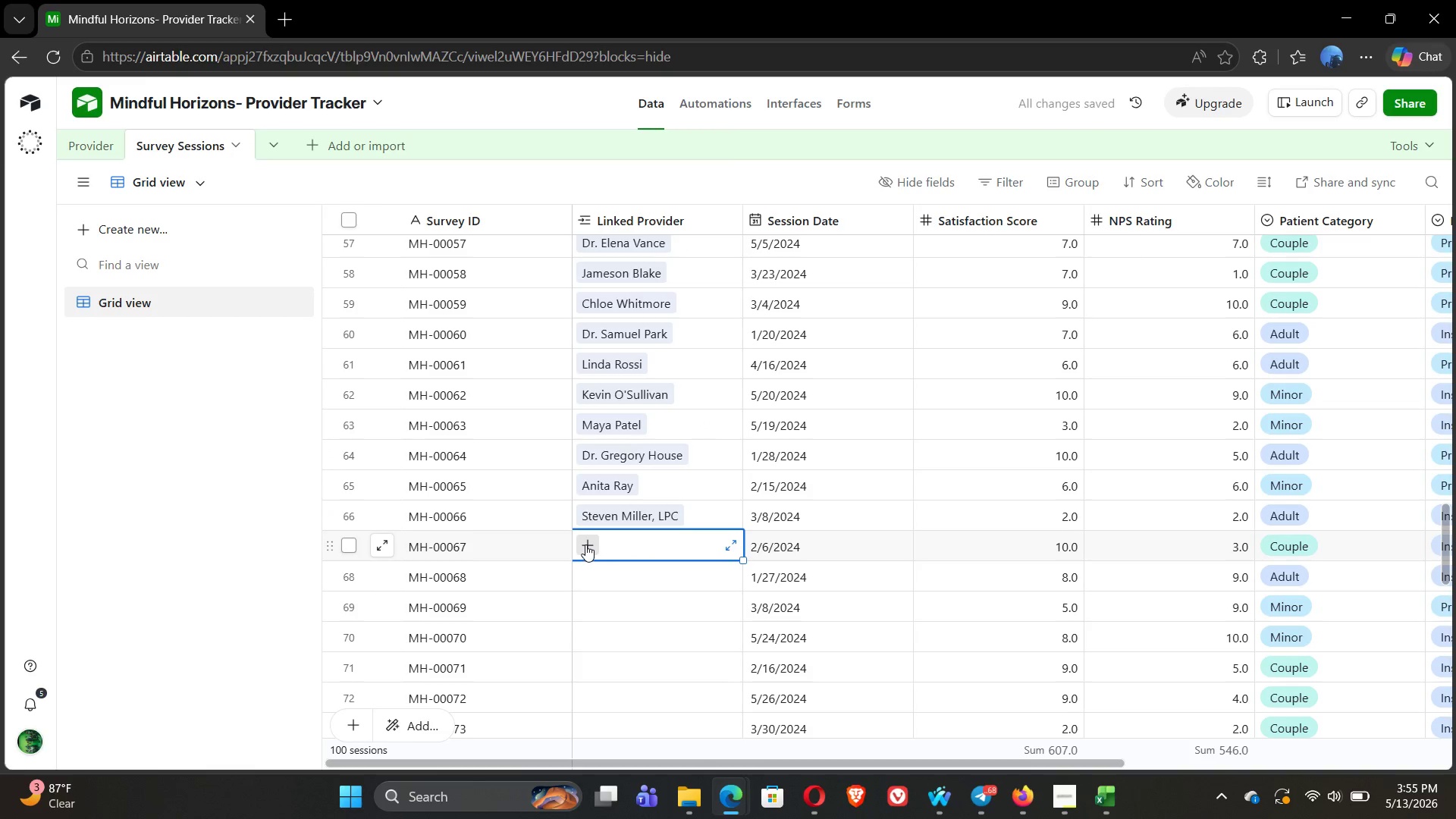 
left_click([585, 544])
 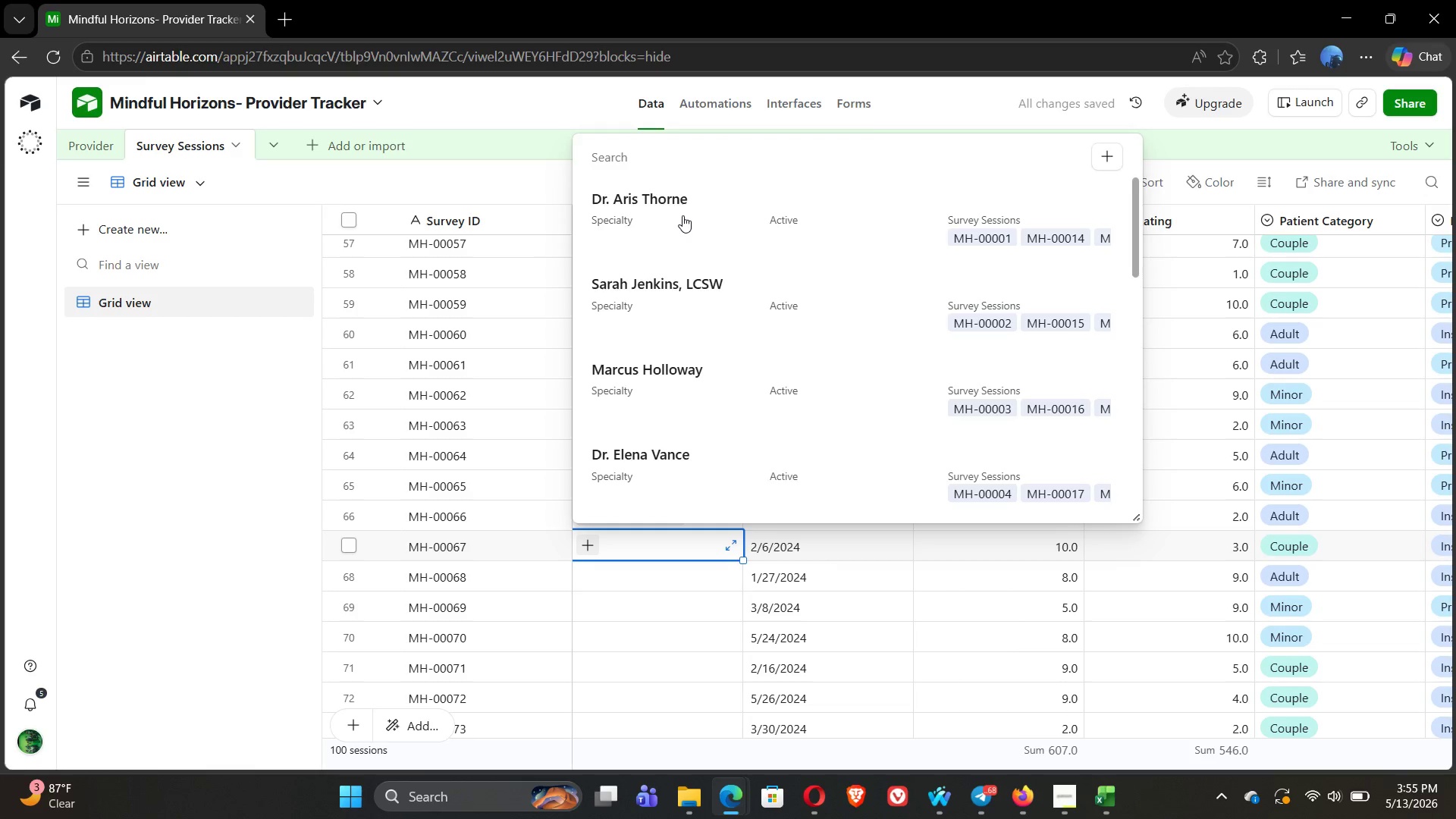 
left_click([657, 205])
 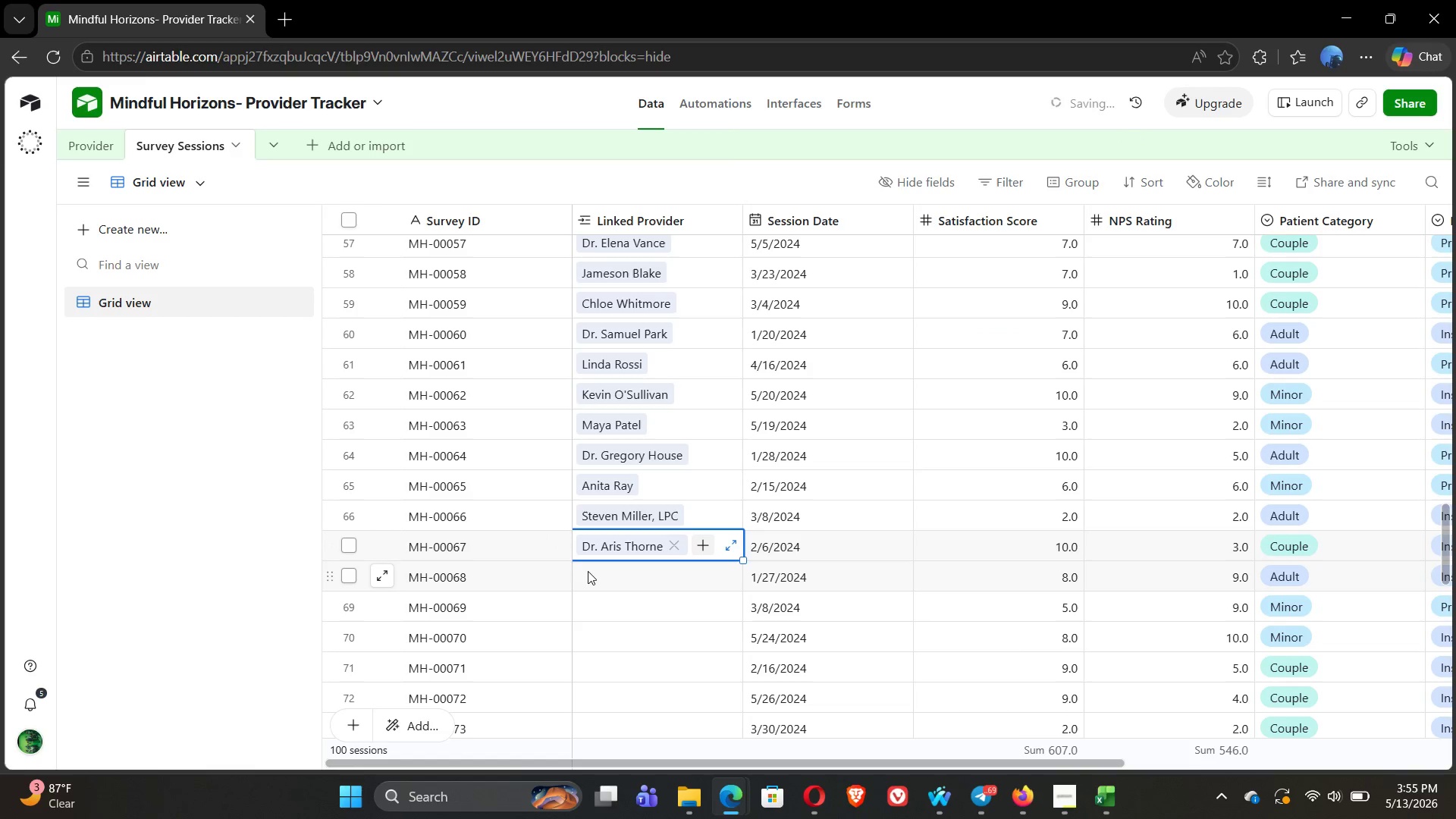 
double_click([588, 571])
 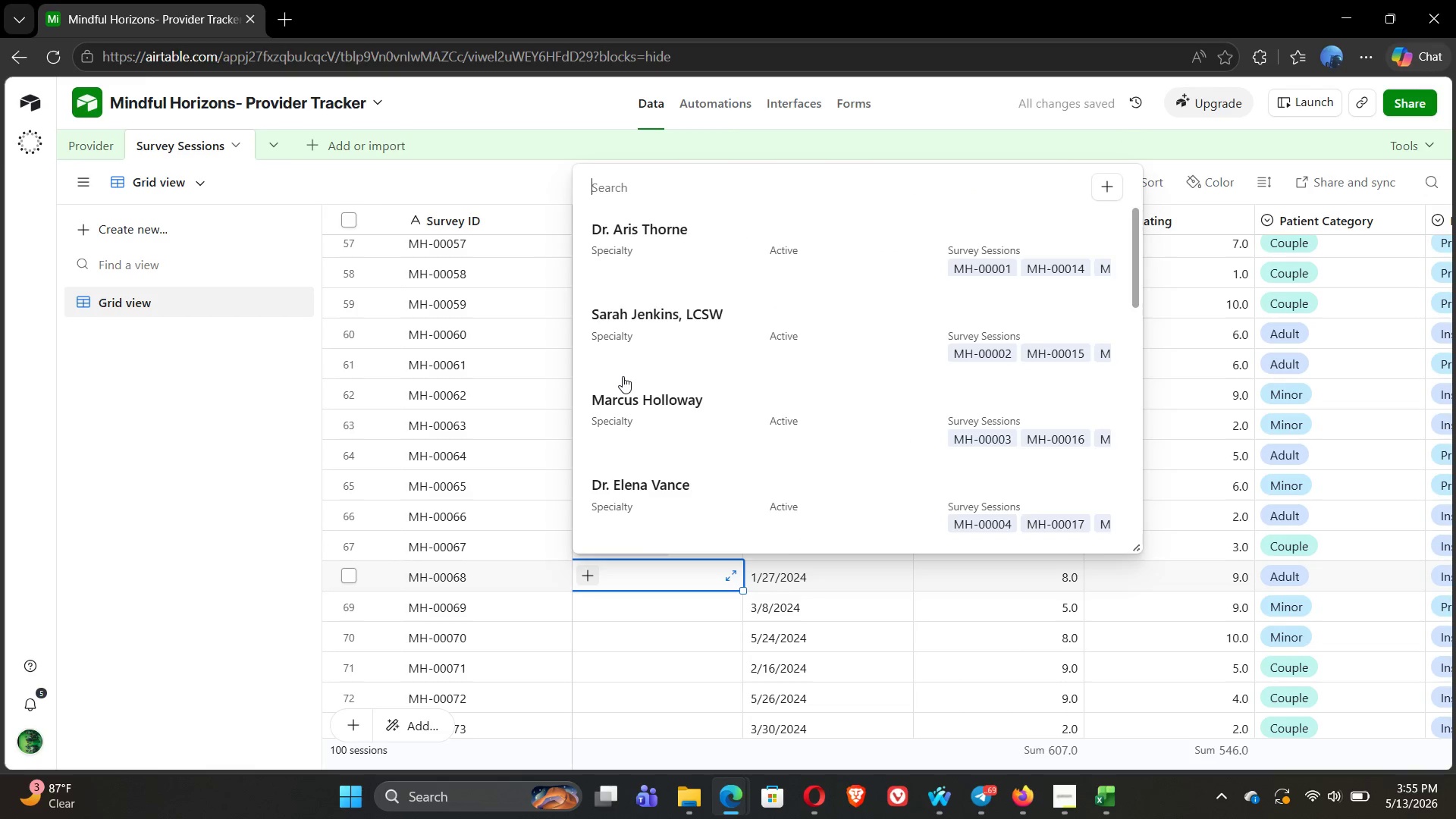 
left_click([643, 328])
 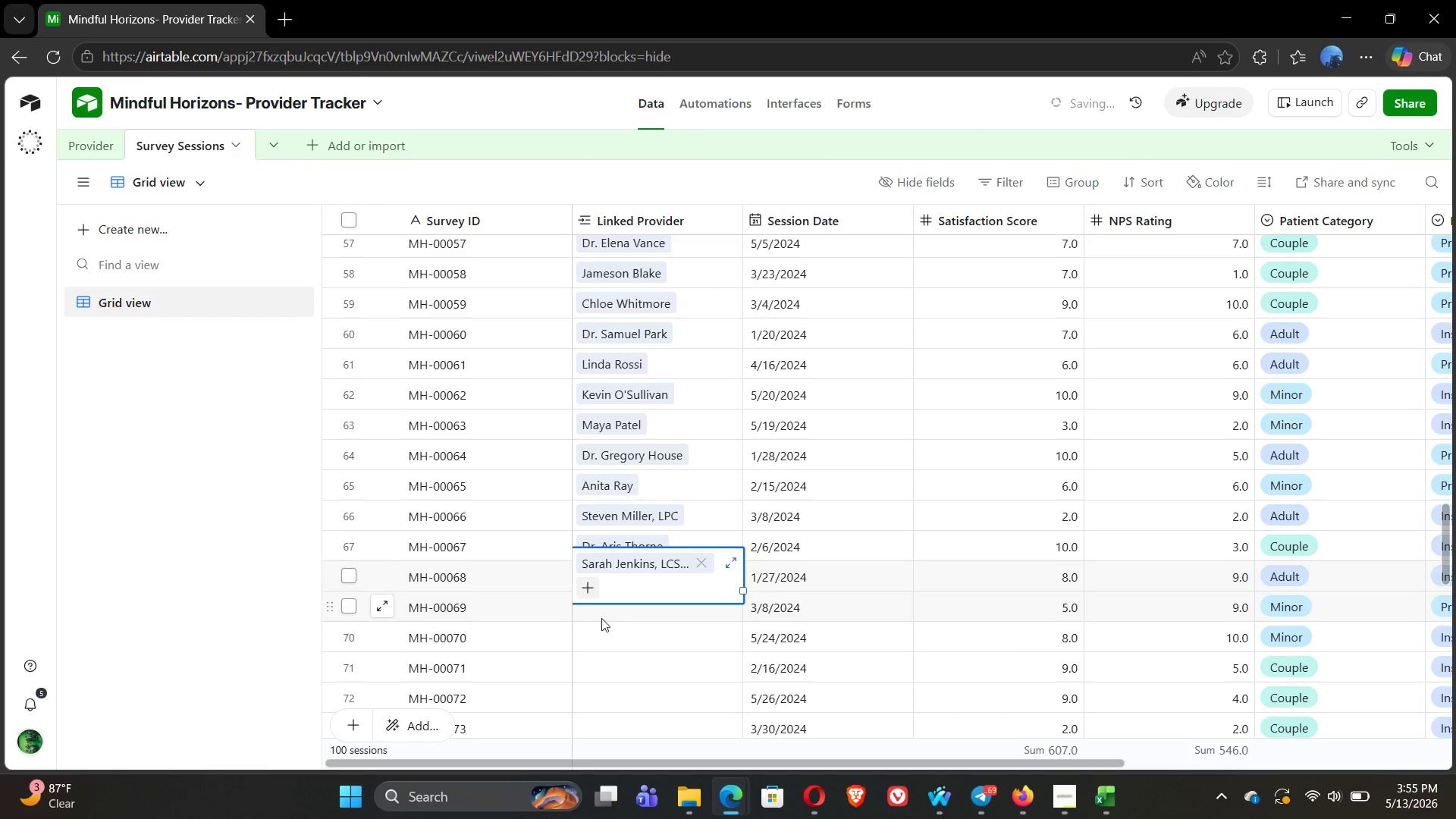 
left_click([595, 617])
 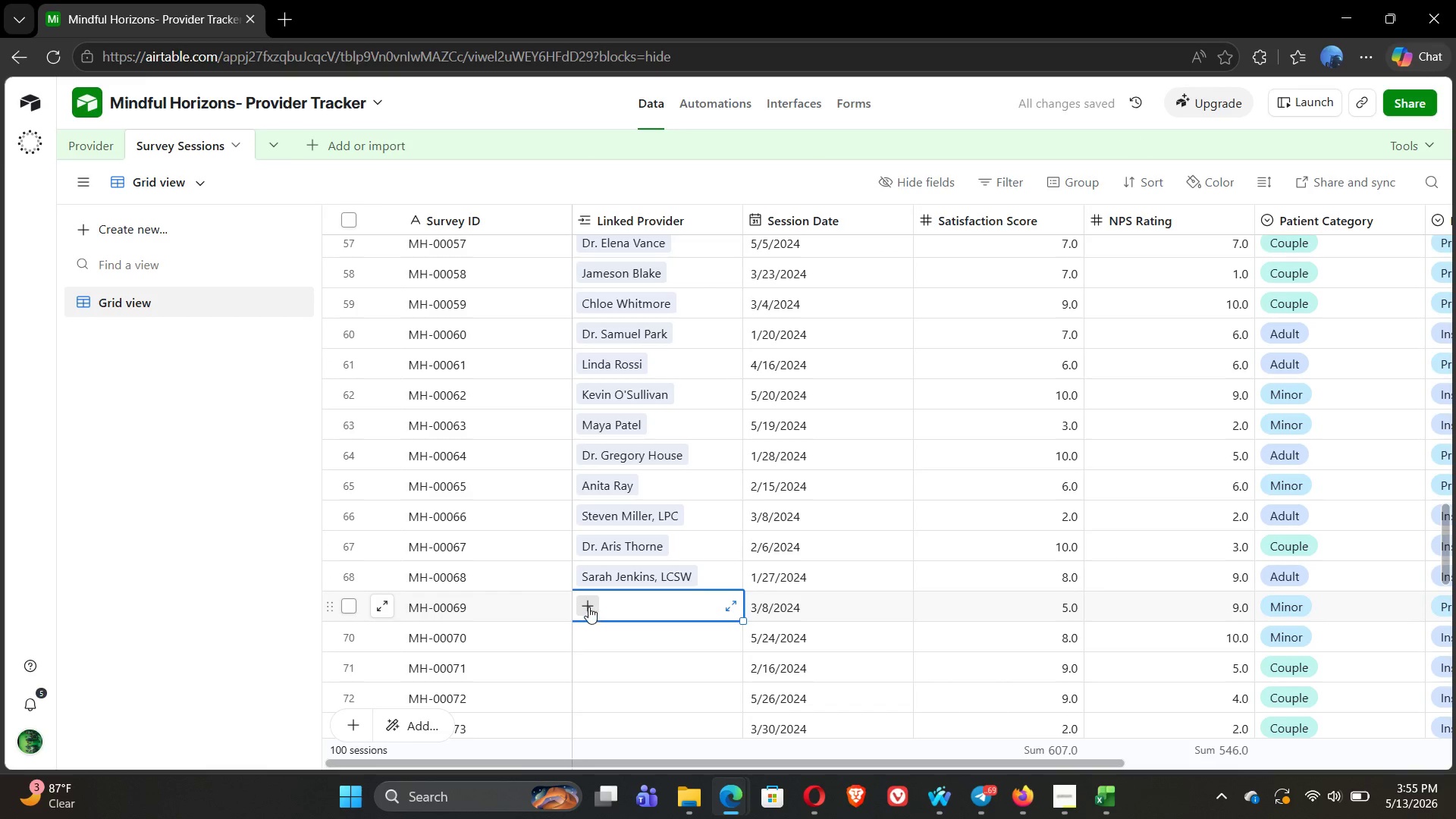 
left_click([588, 607])
 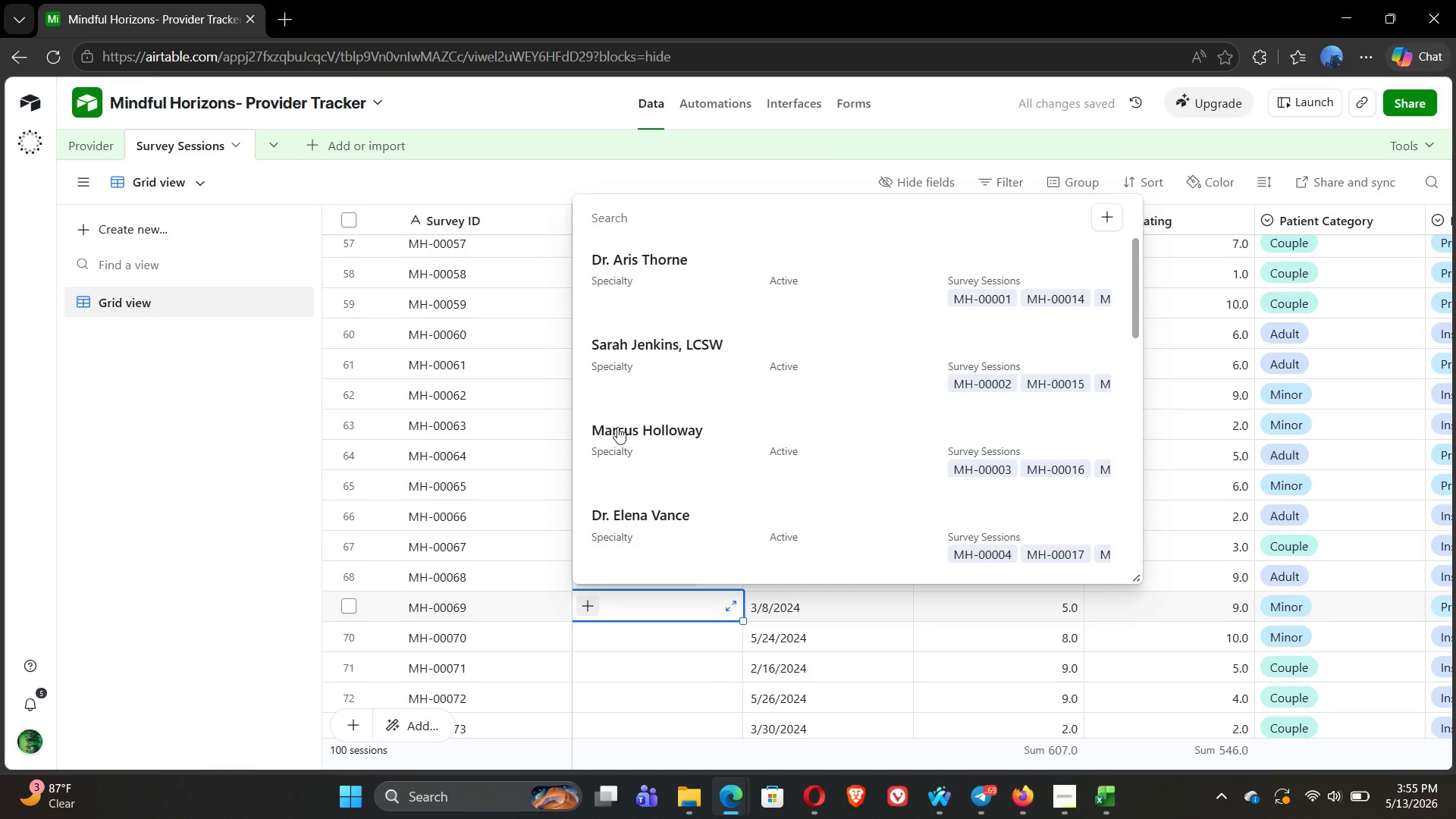 
left_click([629, 422])
 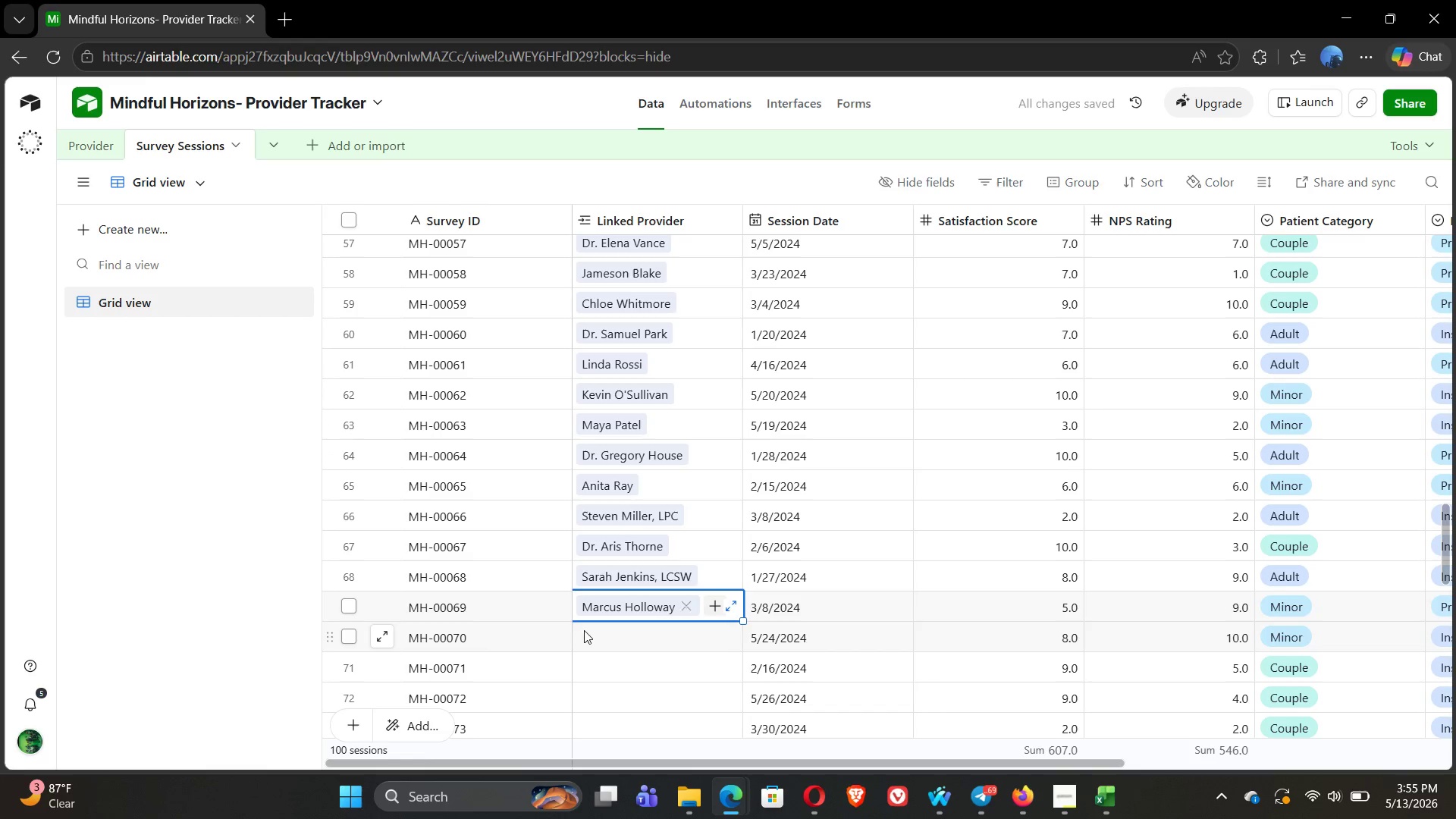 
double_click([584, 630])
 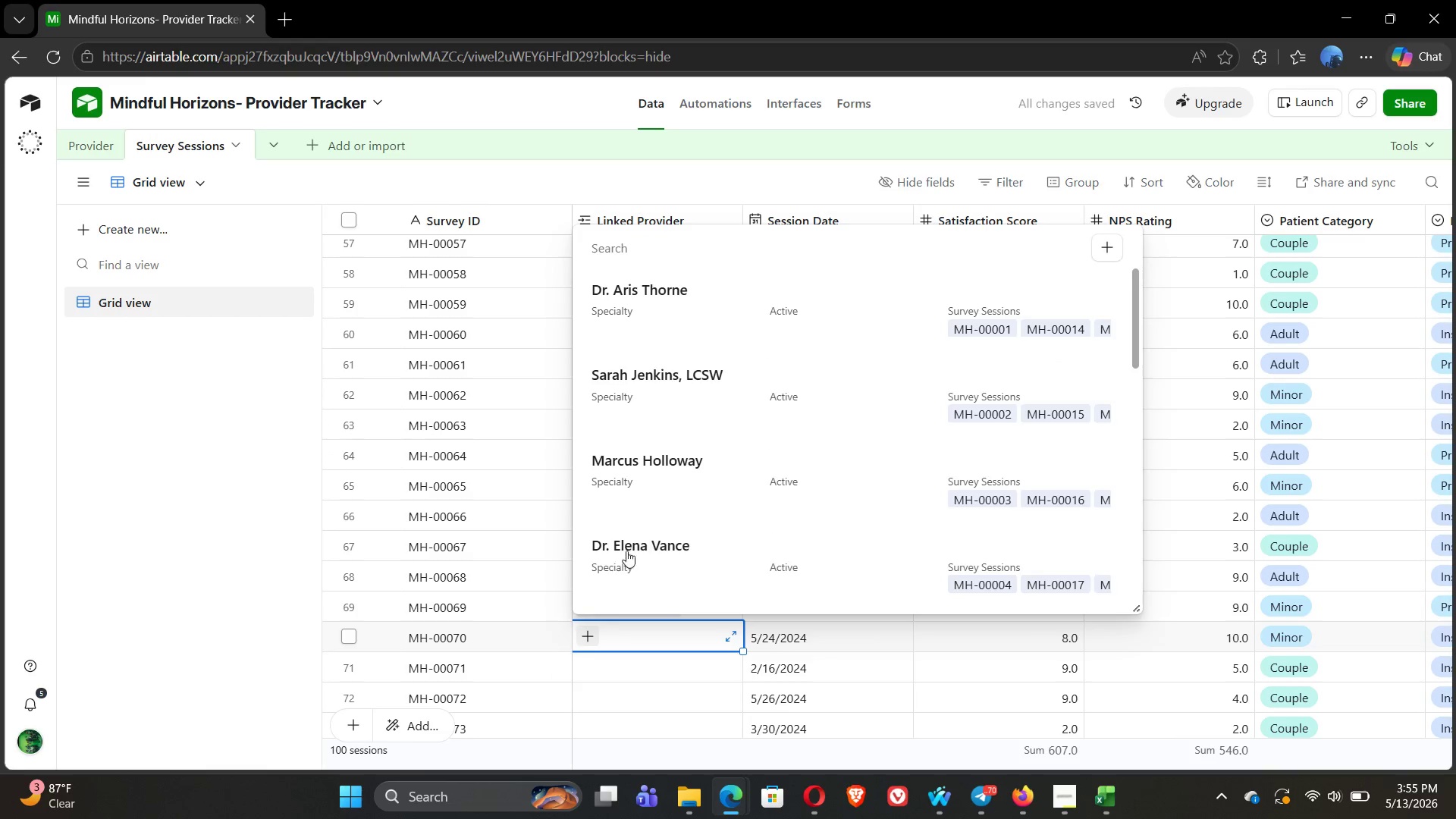 
left_click([639, 543])
 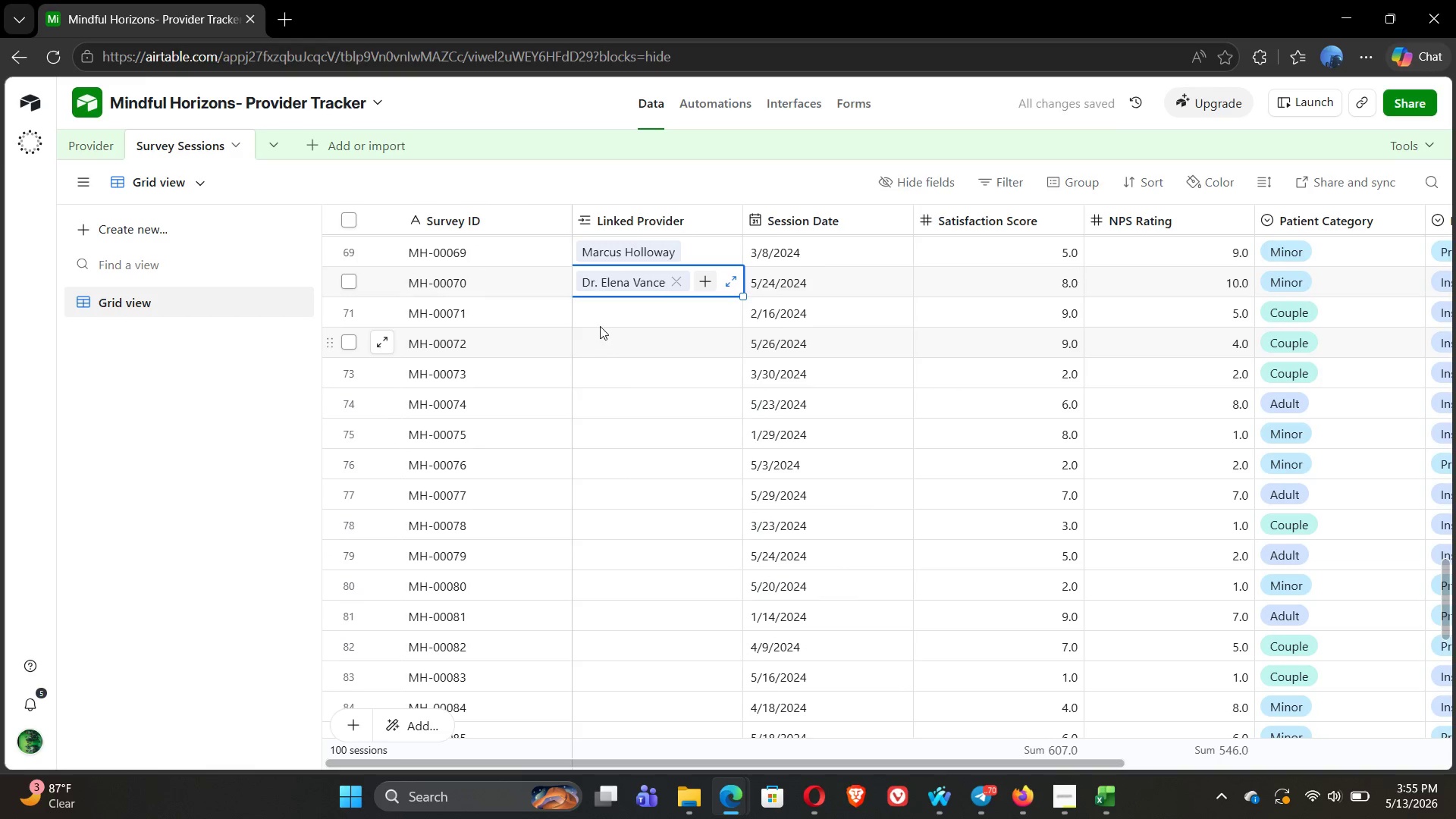 
double_click([588, 313])
 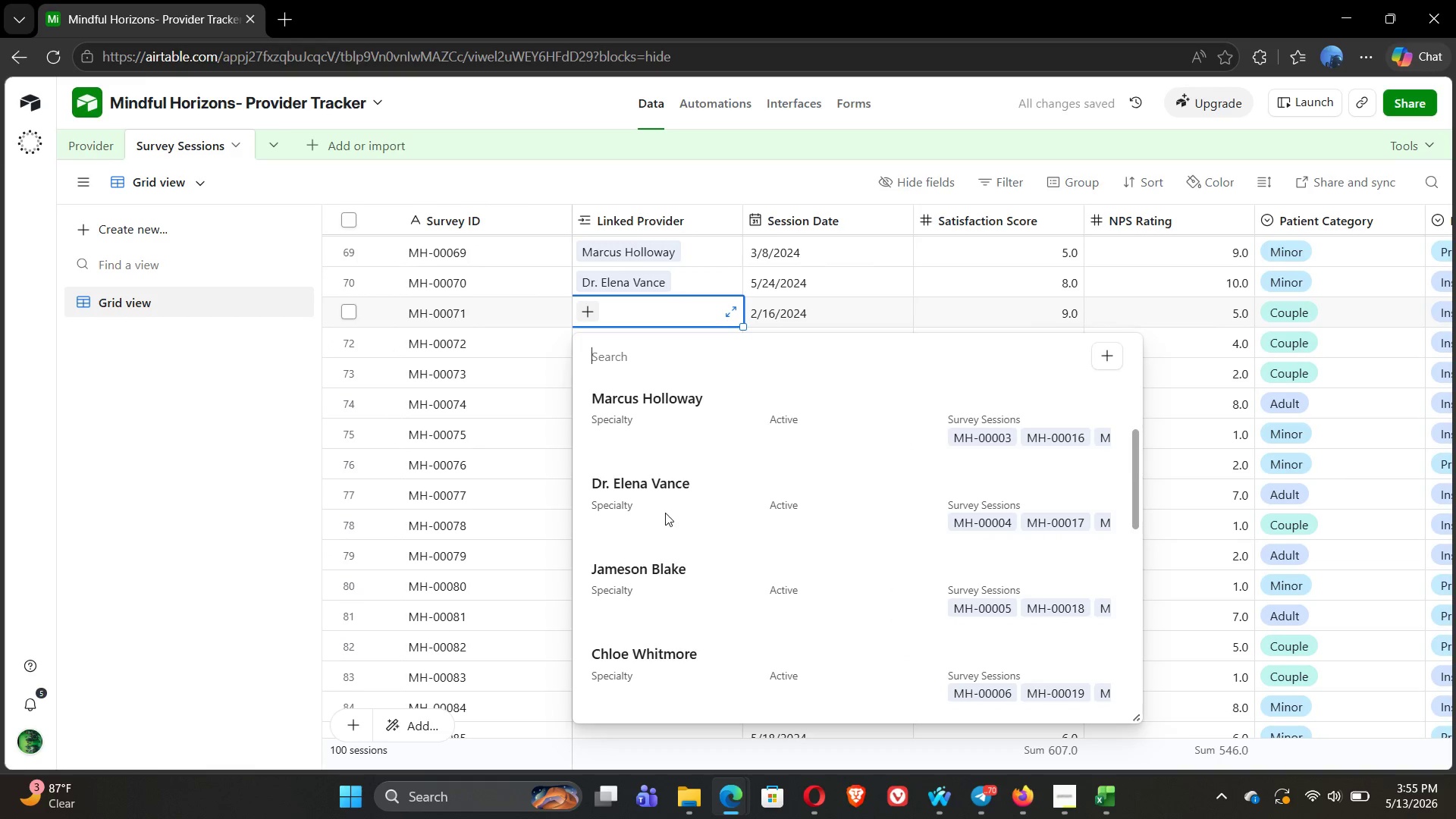 
left_click([648, 576])
 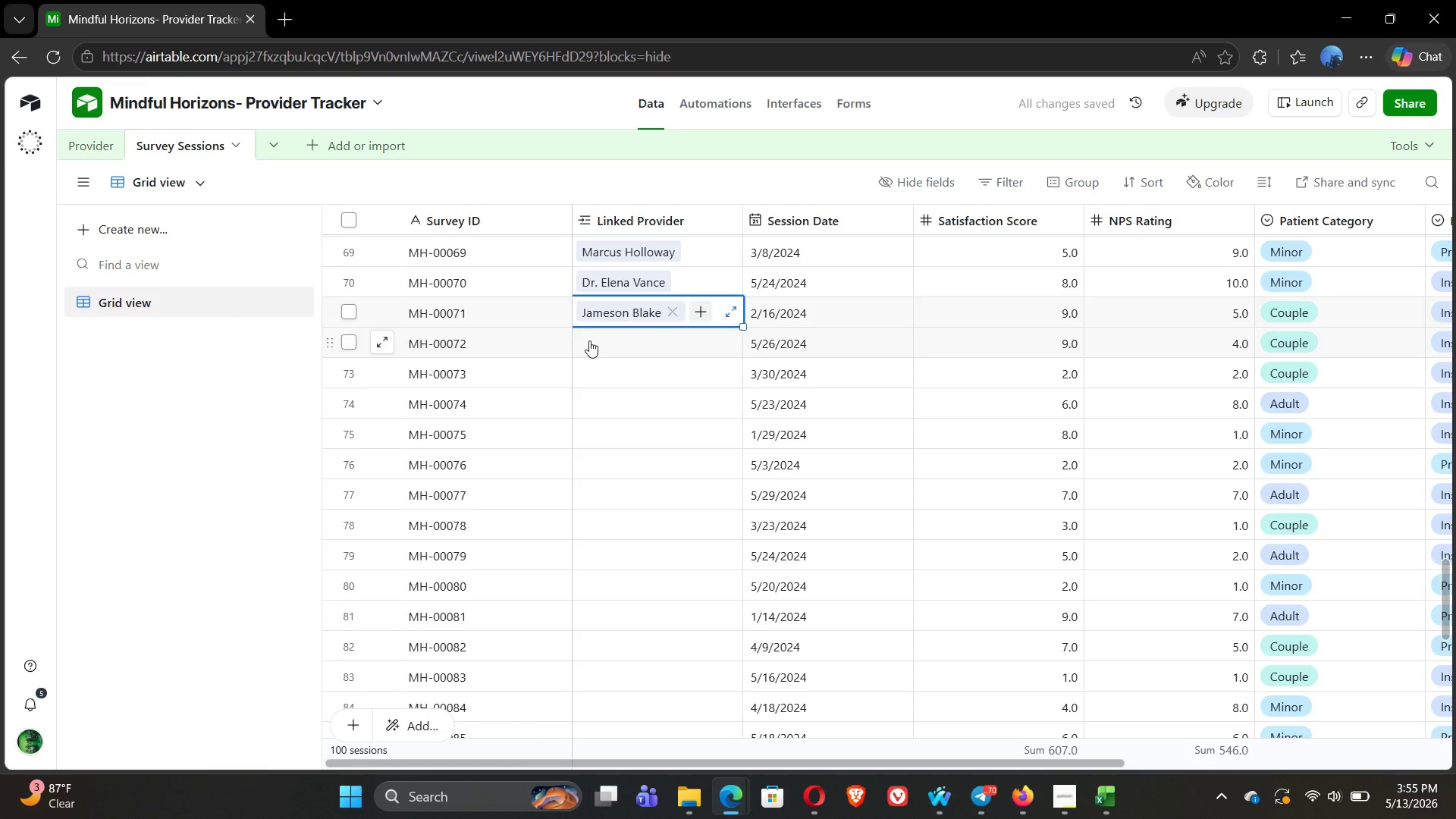 
double_click([589, 340])
 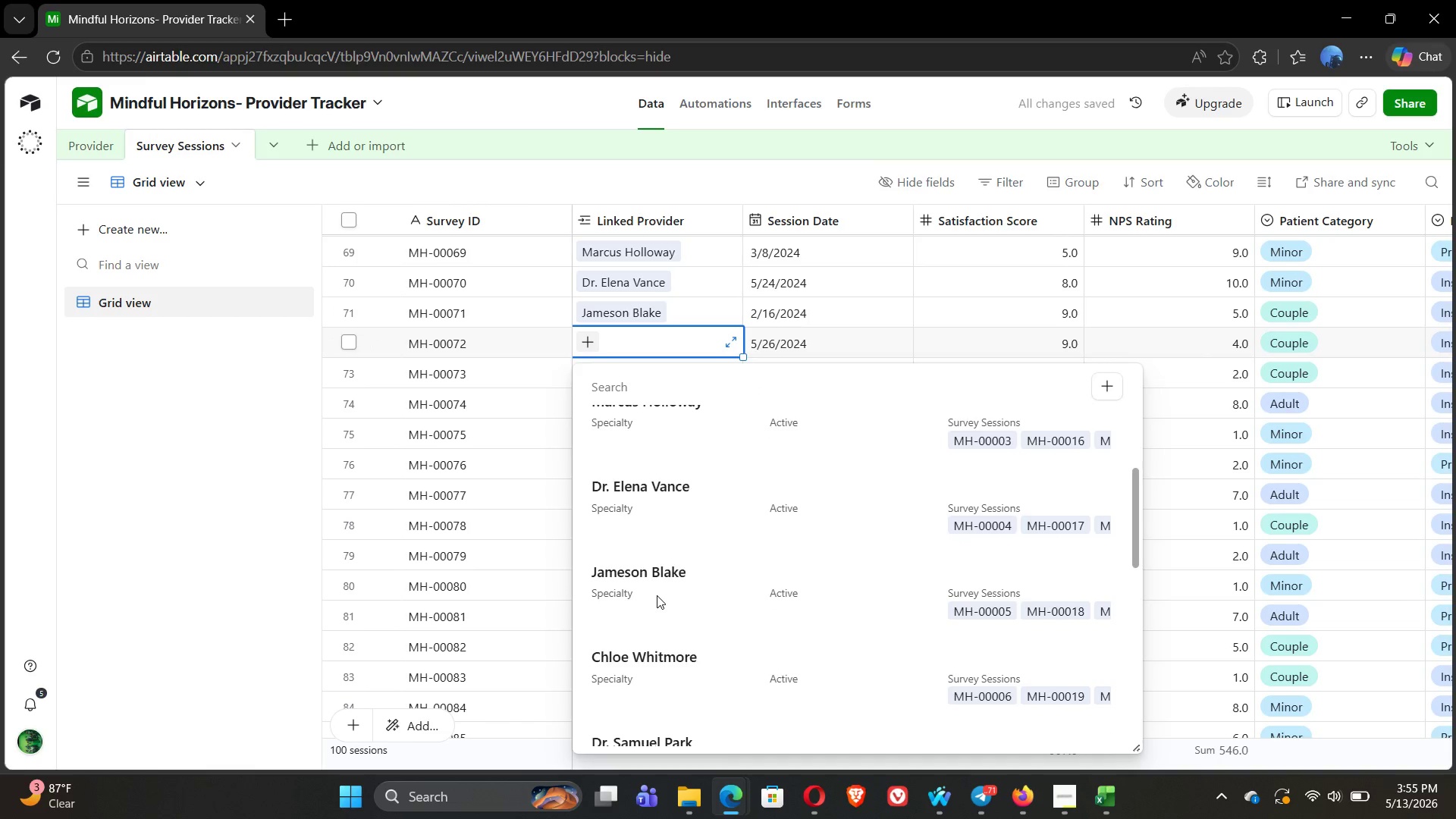 
left_click([636, 592])
 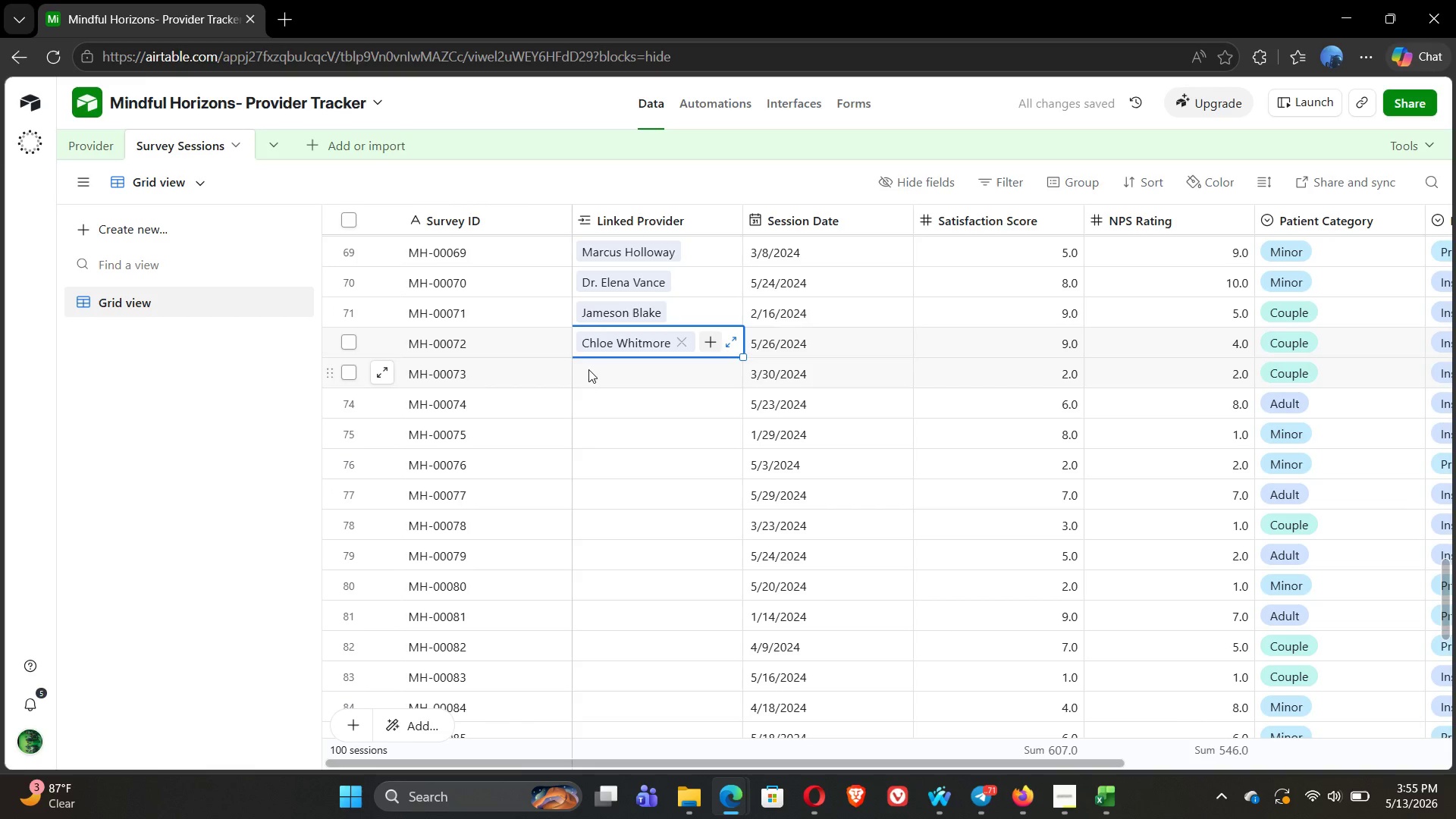 
double_click([588, 369])
 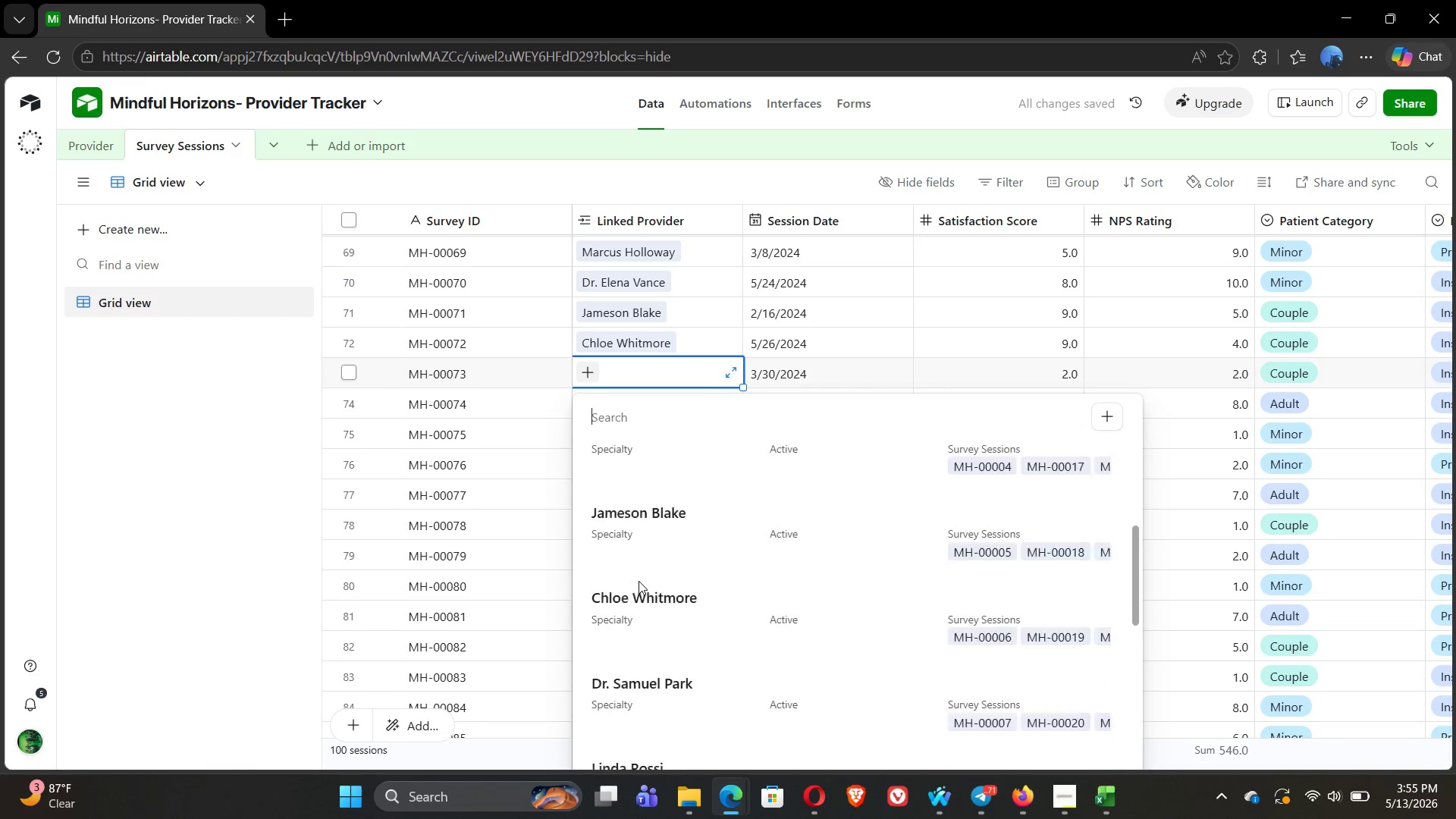 
left_click([620, 572])
 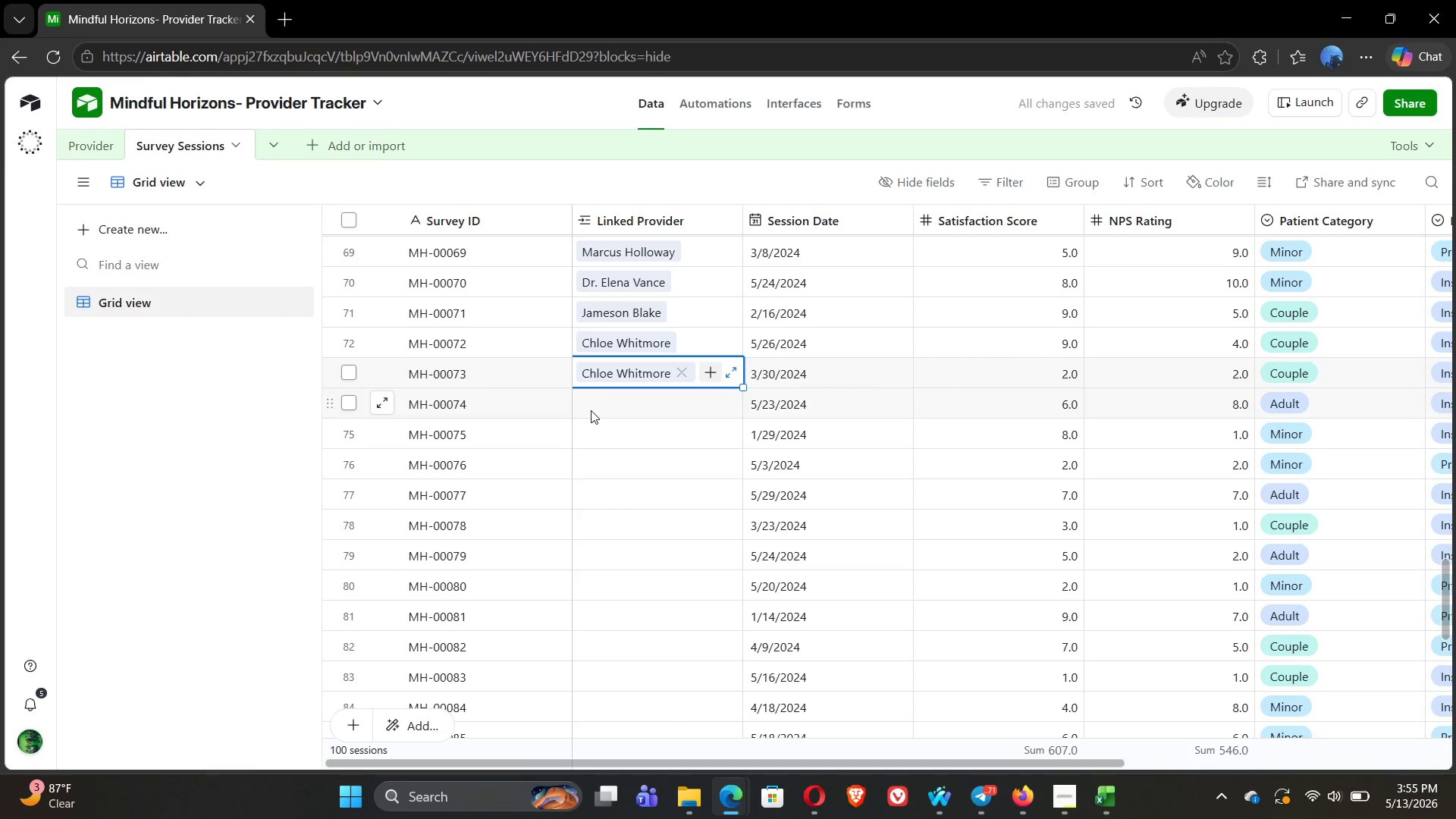 
double_click([588, 410])
 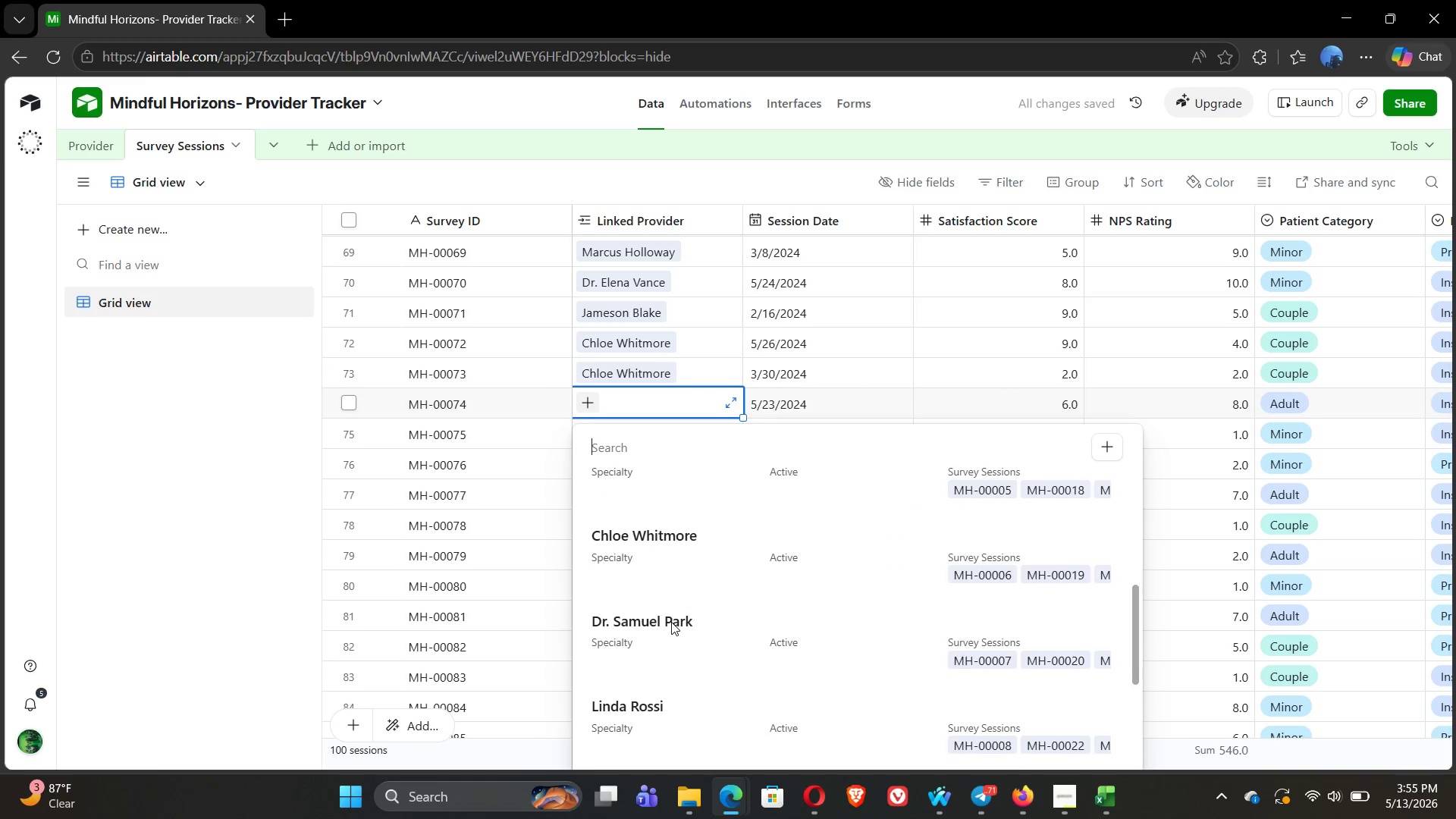 
left_click([650, 617])
 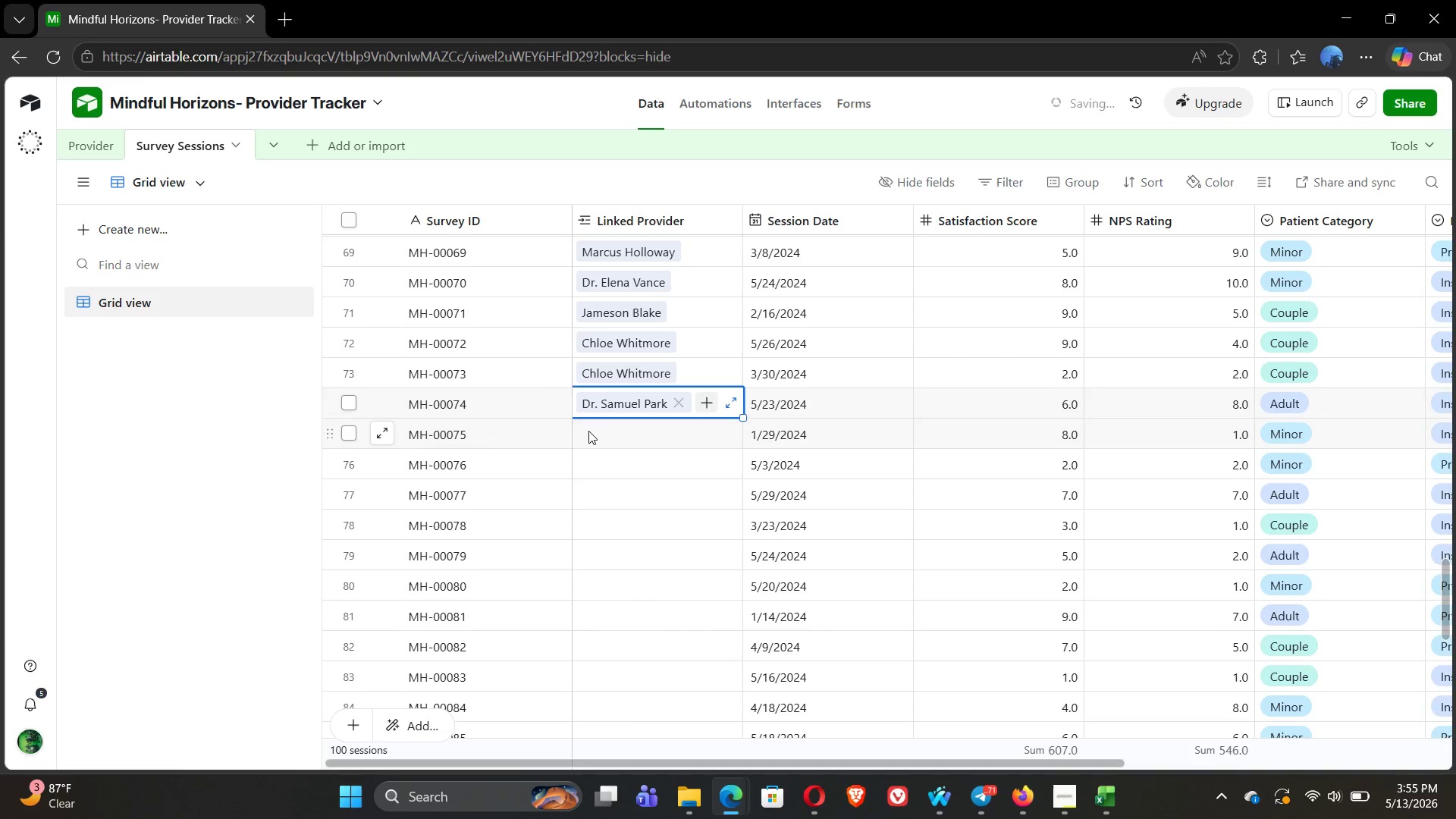 
double_click([588, 431])
 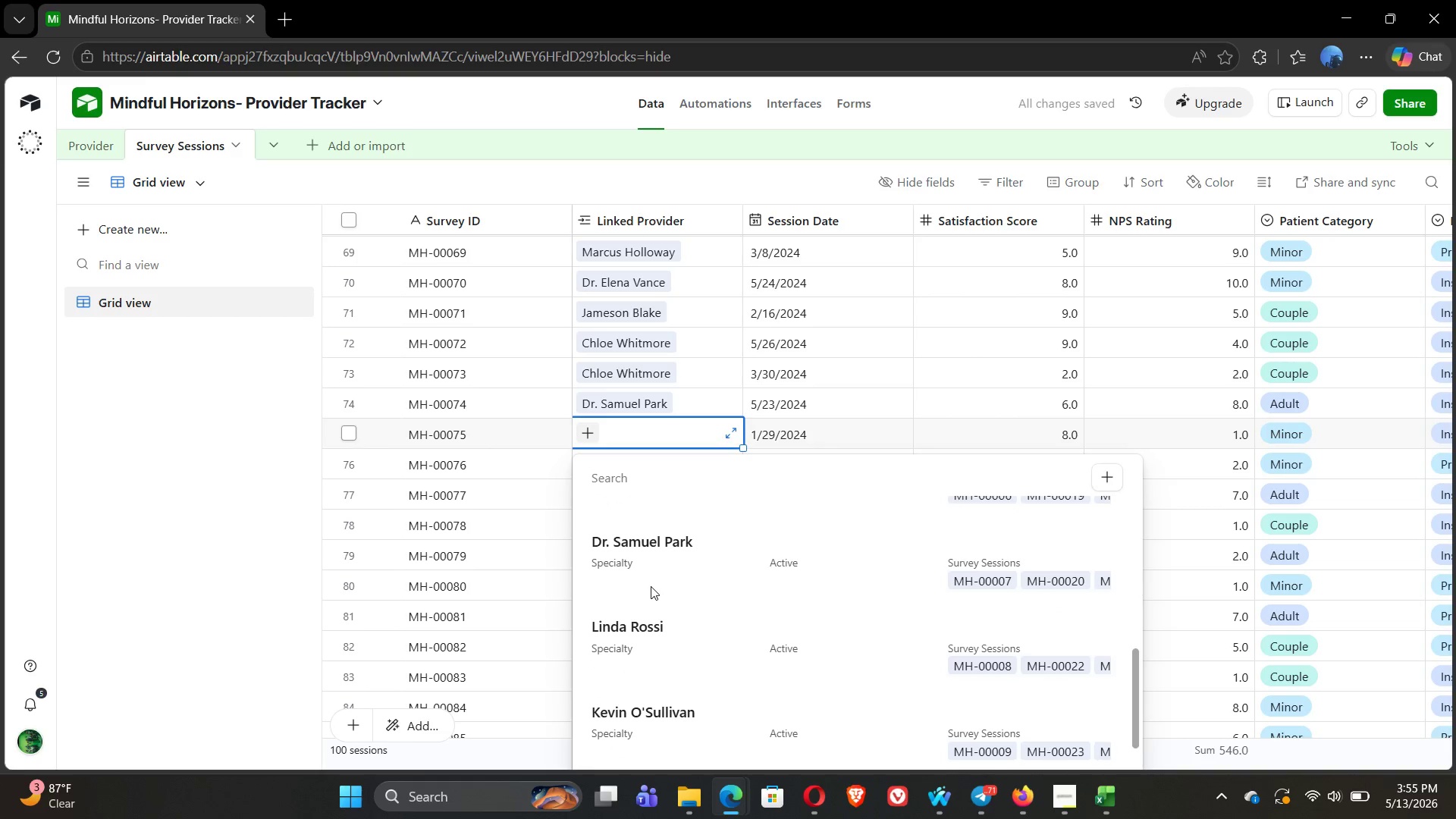 
left_click([644, 634])
 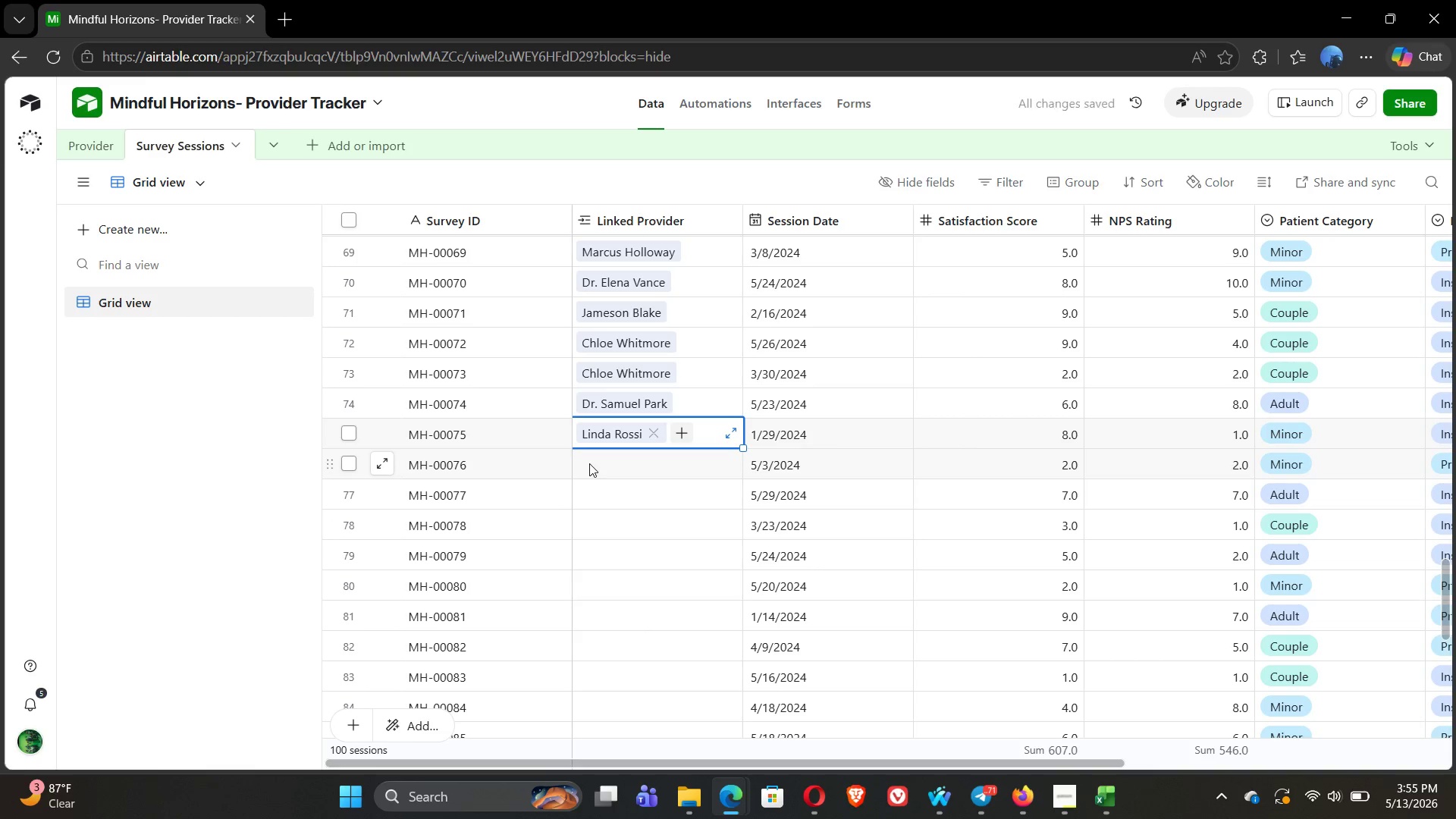 
double_click([589, 463])
 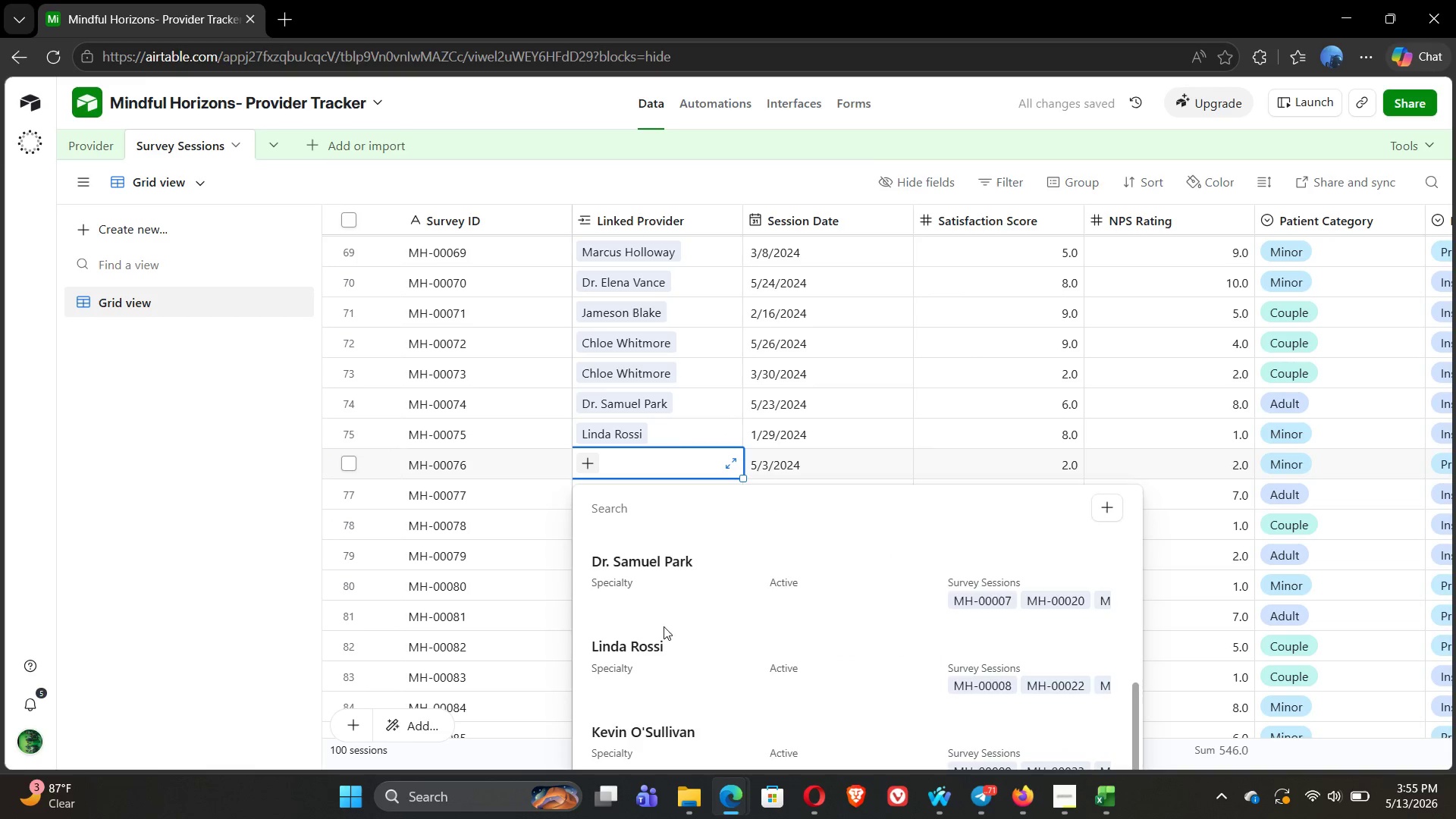 
left_click([633, 660])
 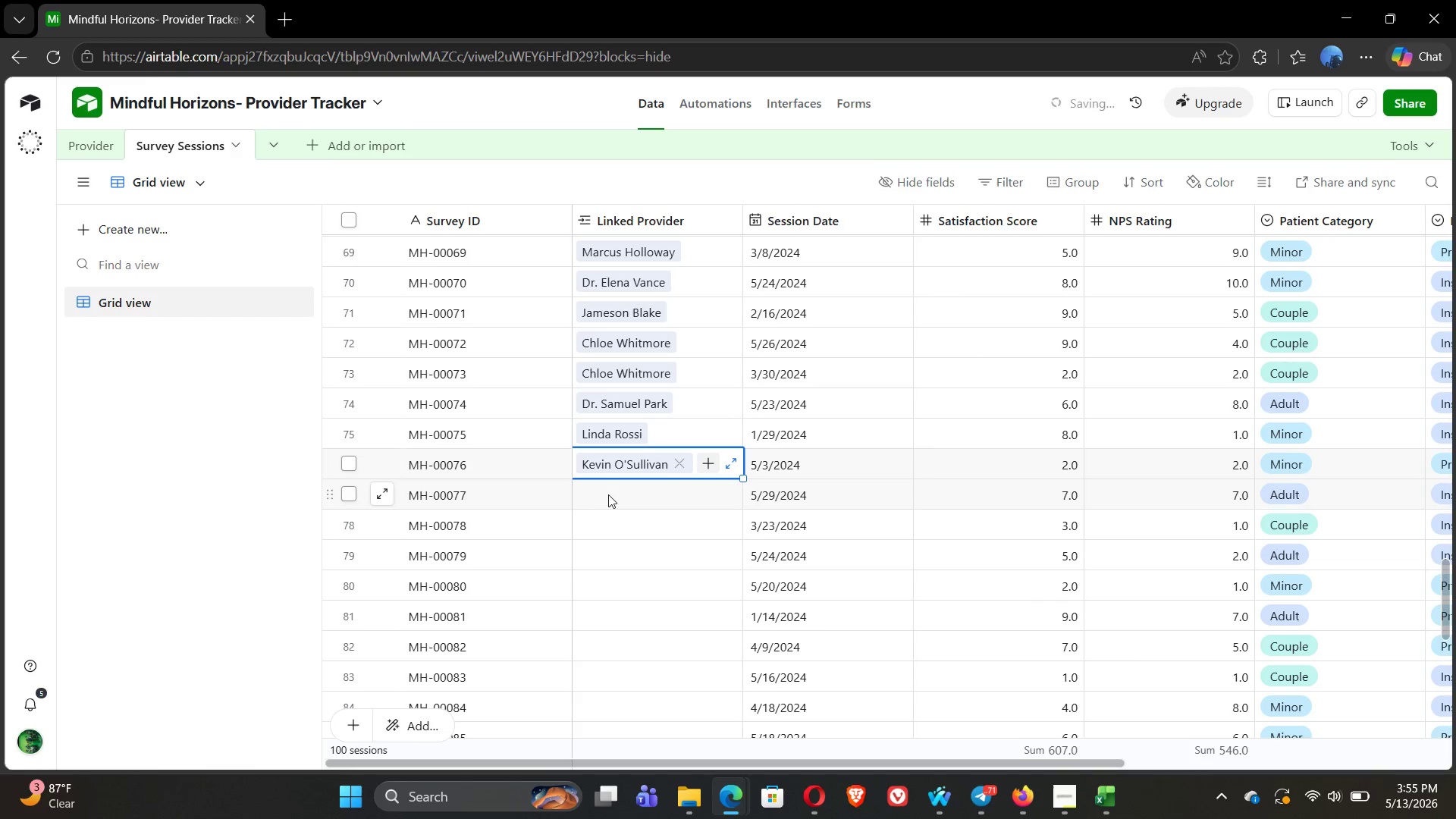 
left_click([605, 494])
 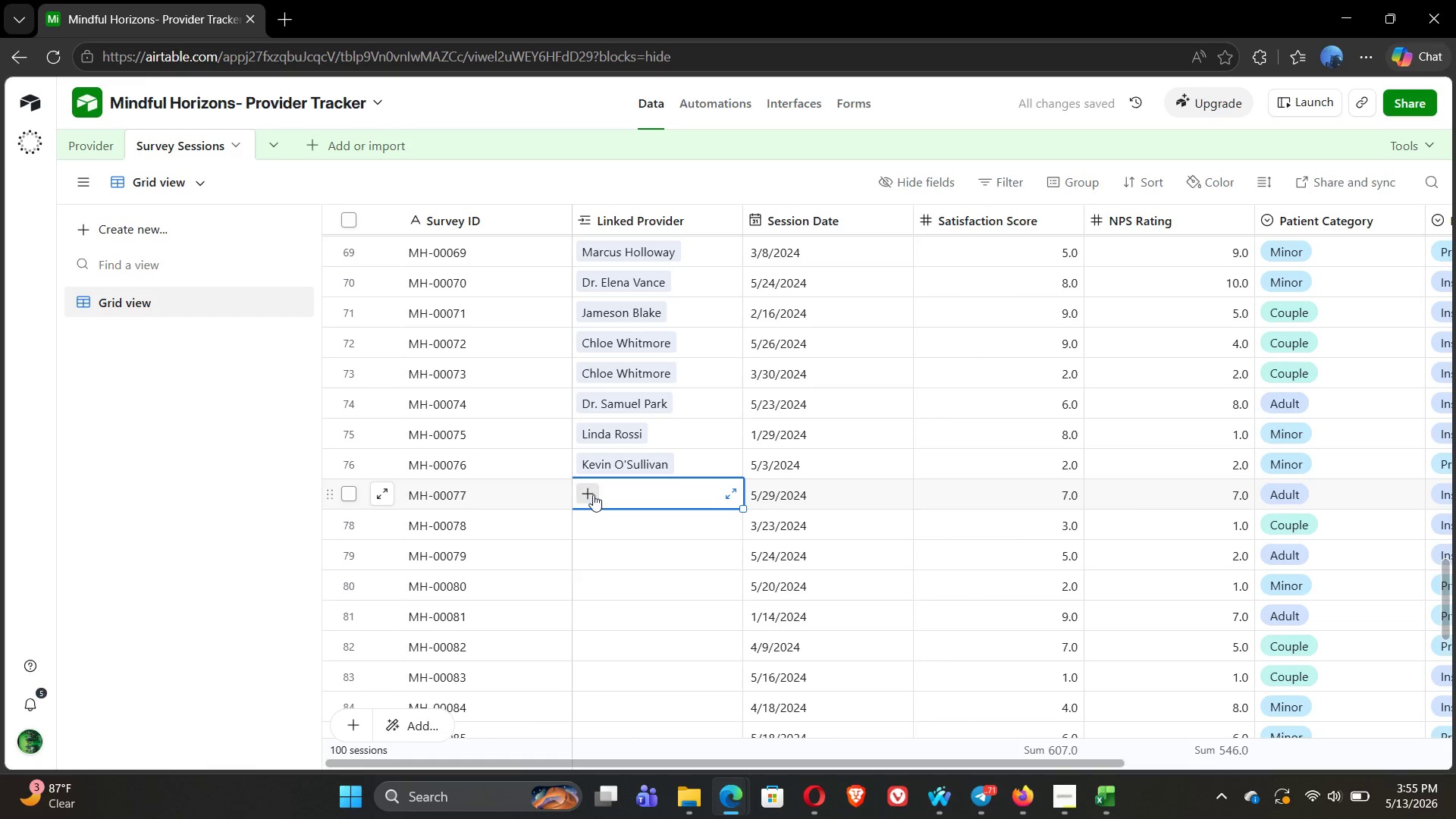 
left_click([592, 493])
 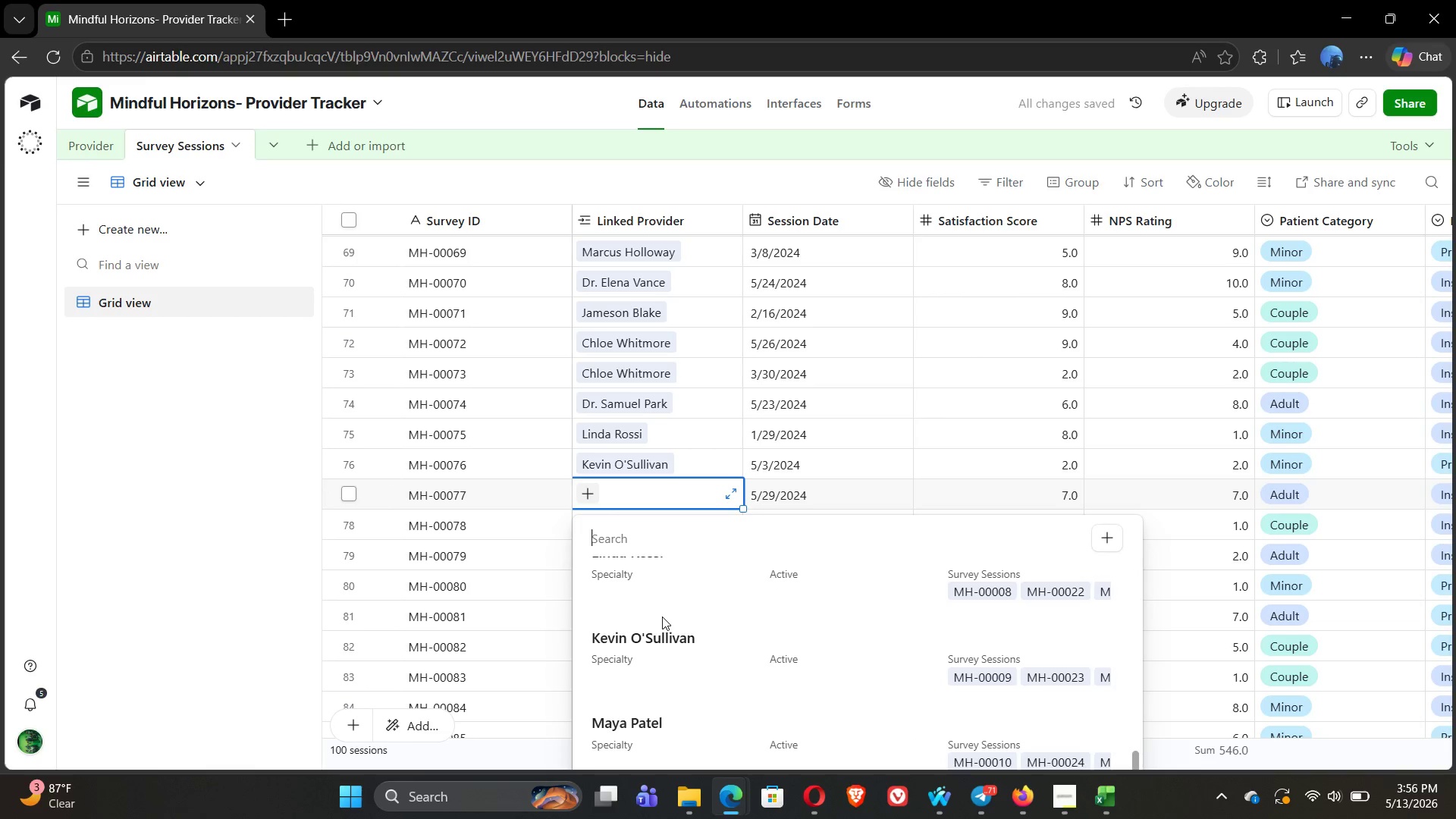 
wait(6.12)
 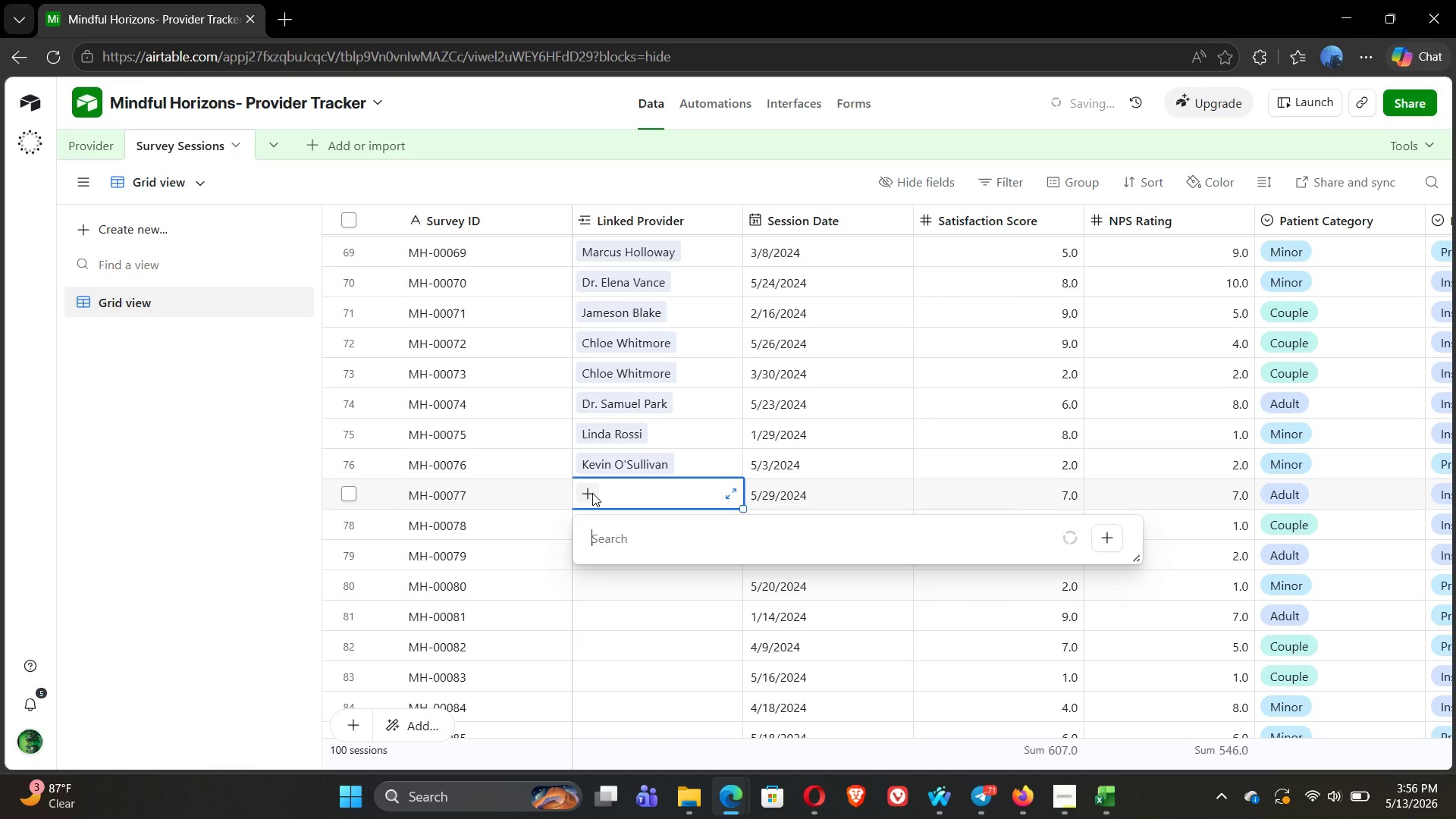 
left_click([636, 593])
 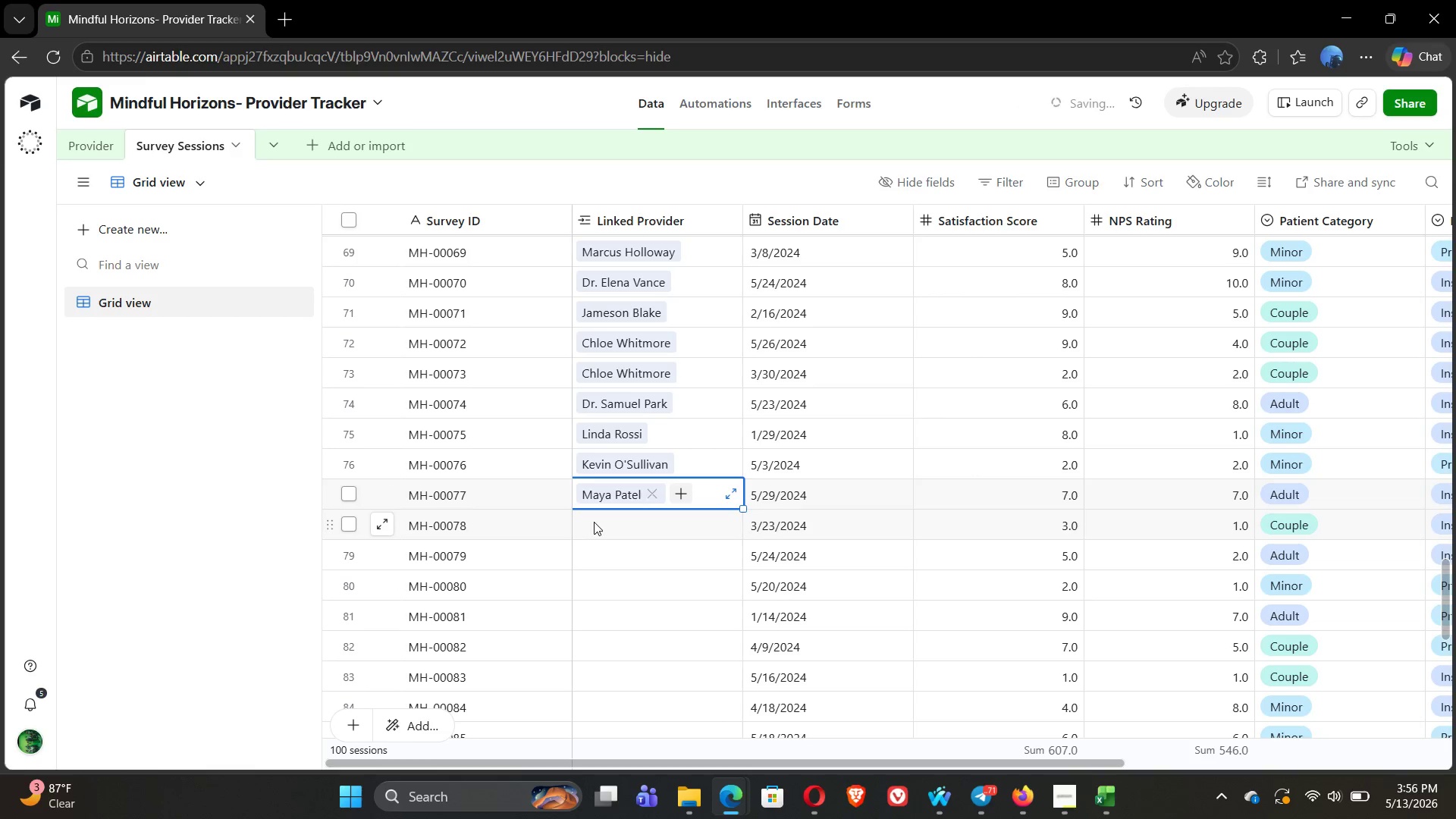 
double_click([594, 522])
 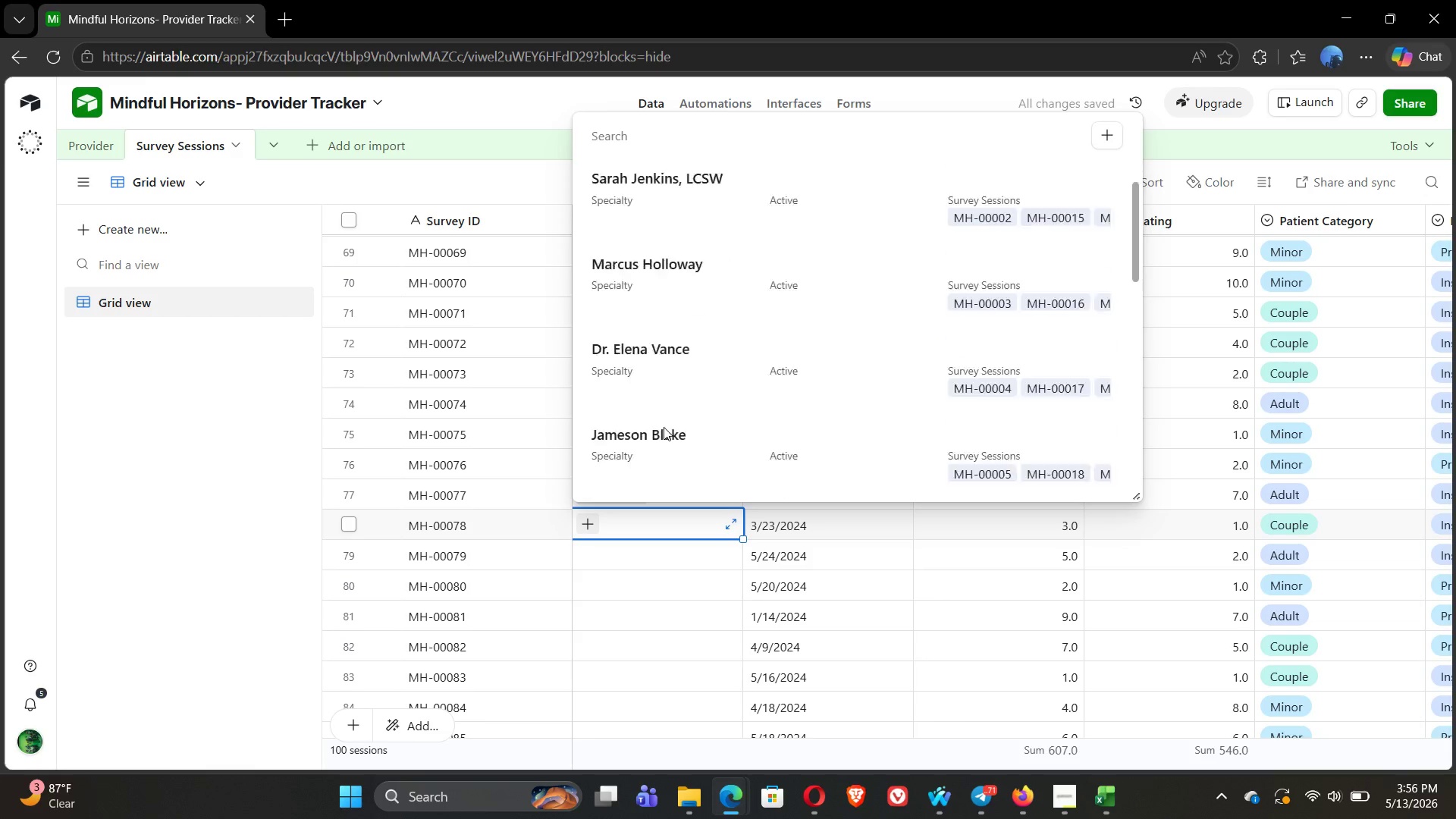 
wait(8.02)
 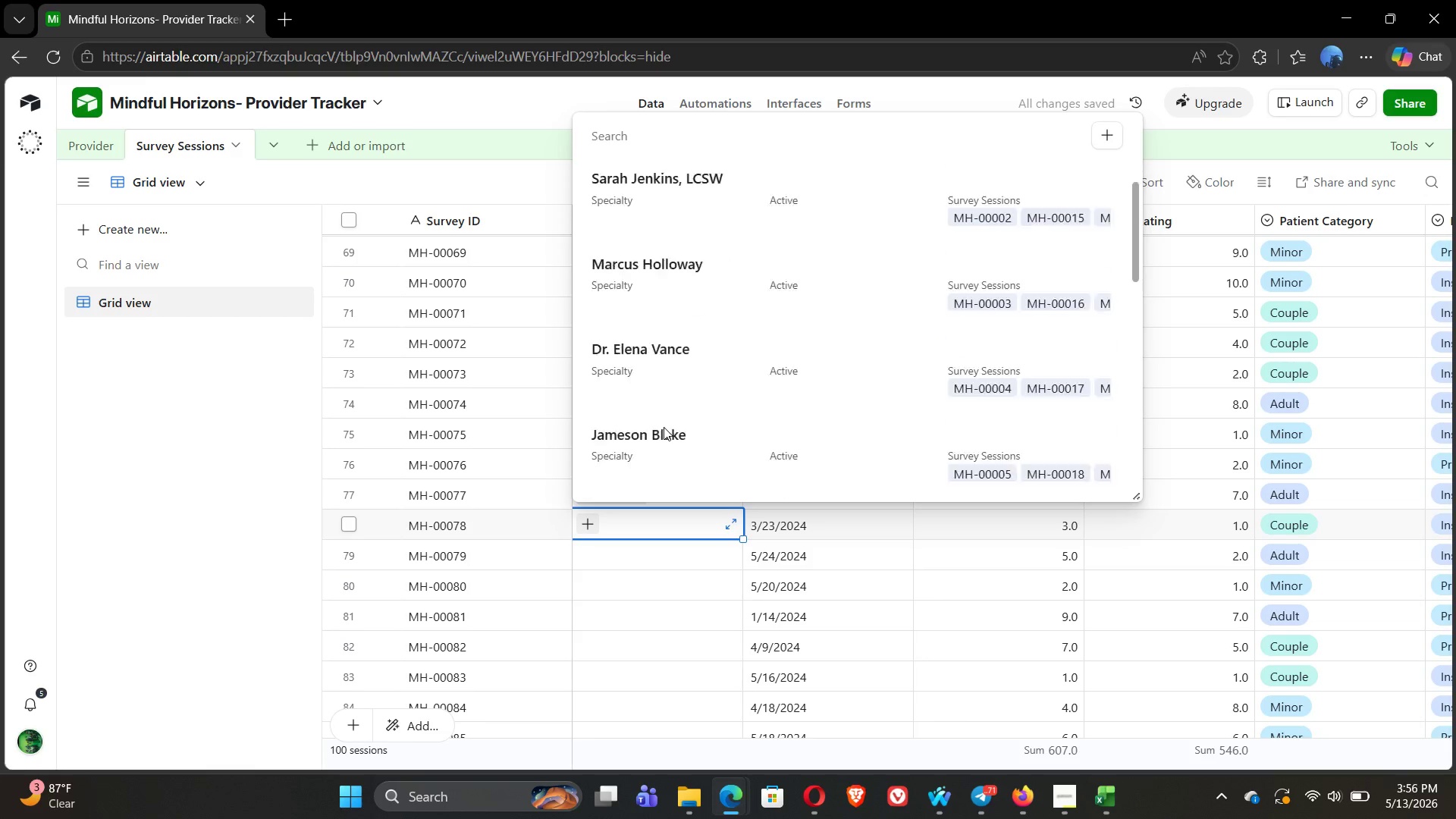 
left_click([672, 427])
 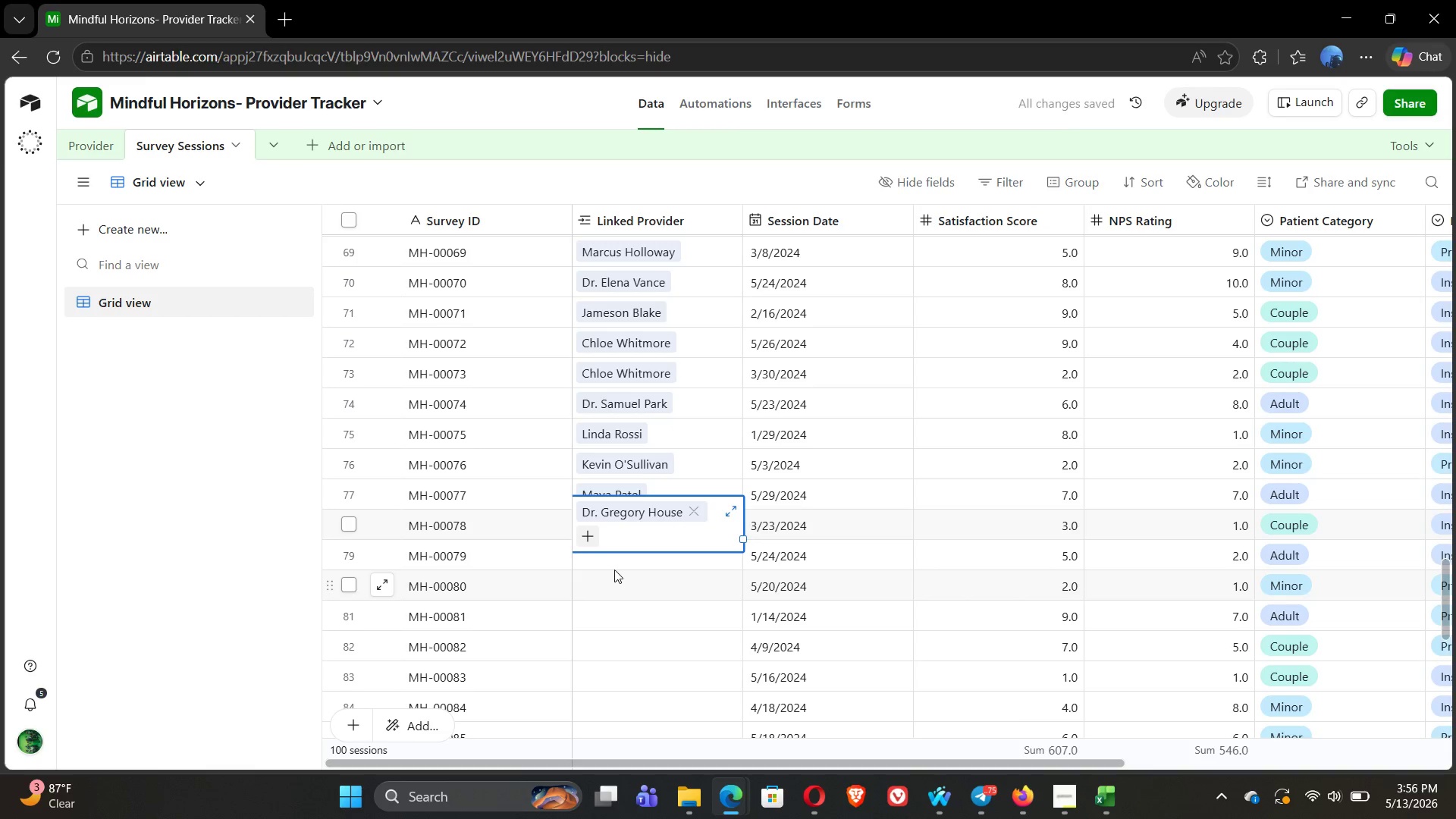 
left_click([614, 562])
 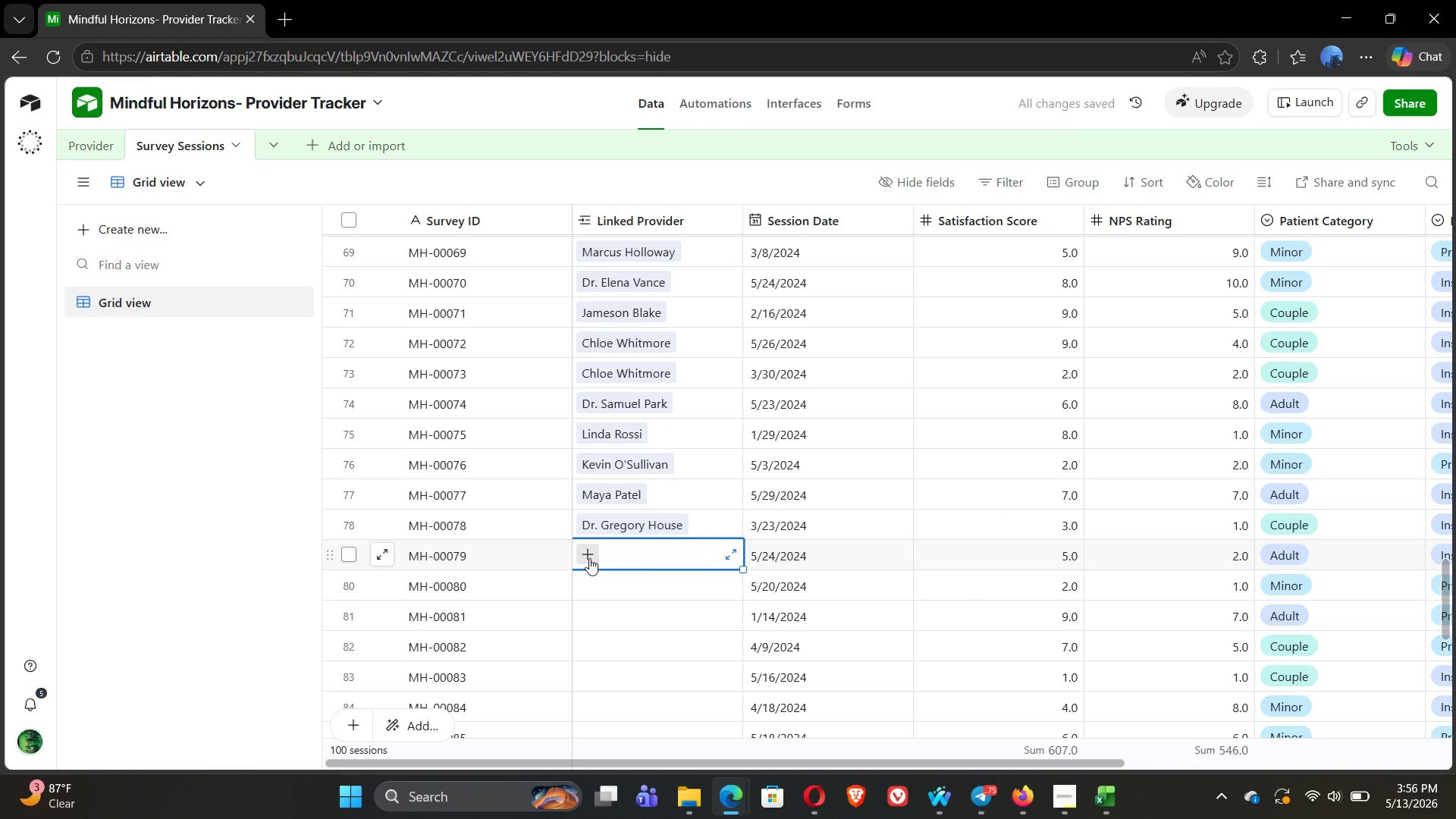 
left_click([589, 558])
 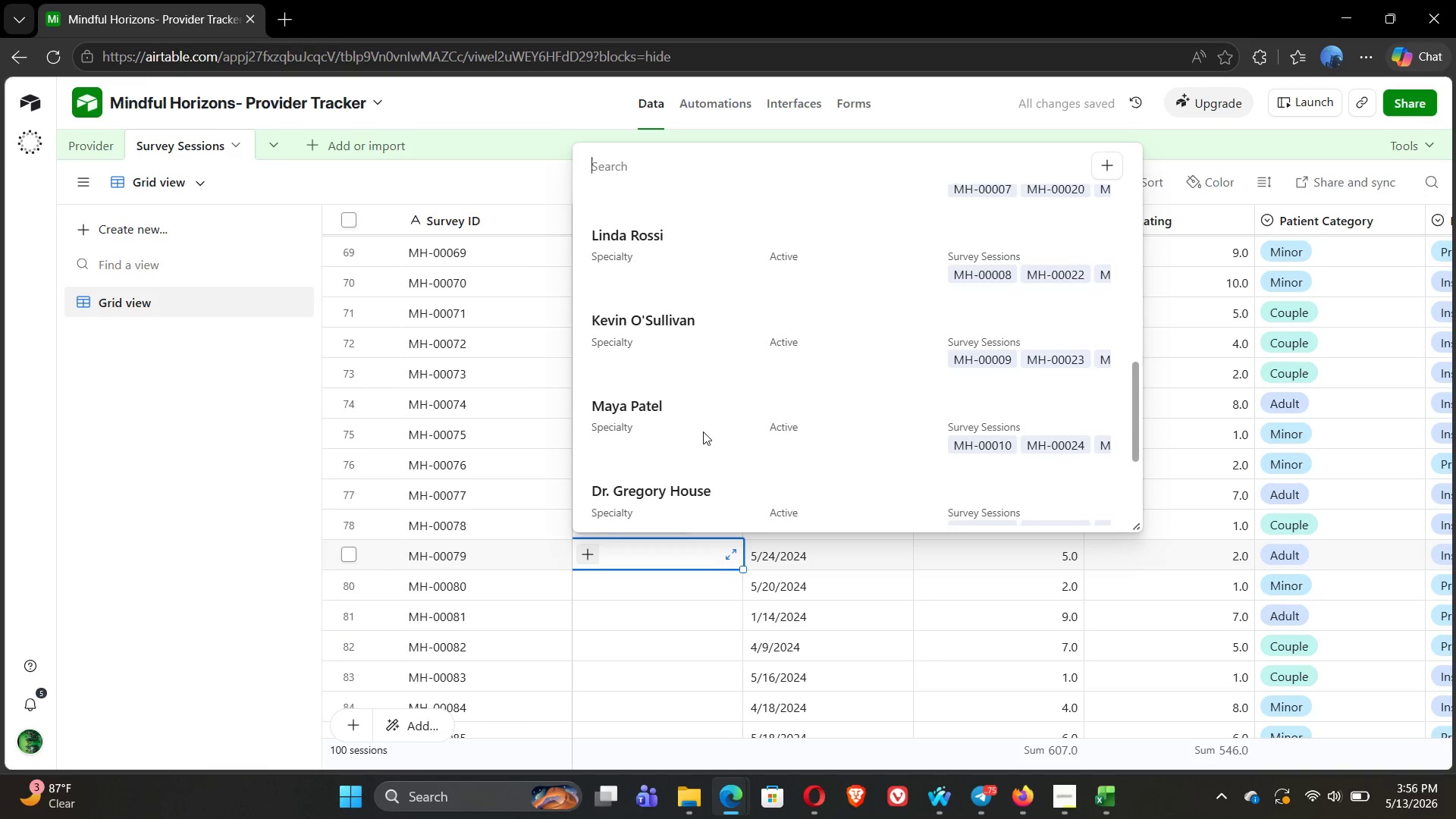 
wait(6.16)
 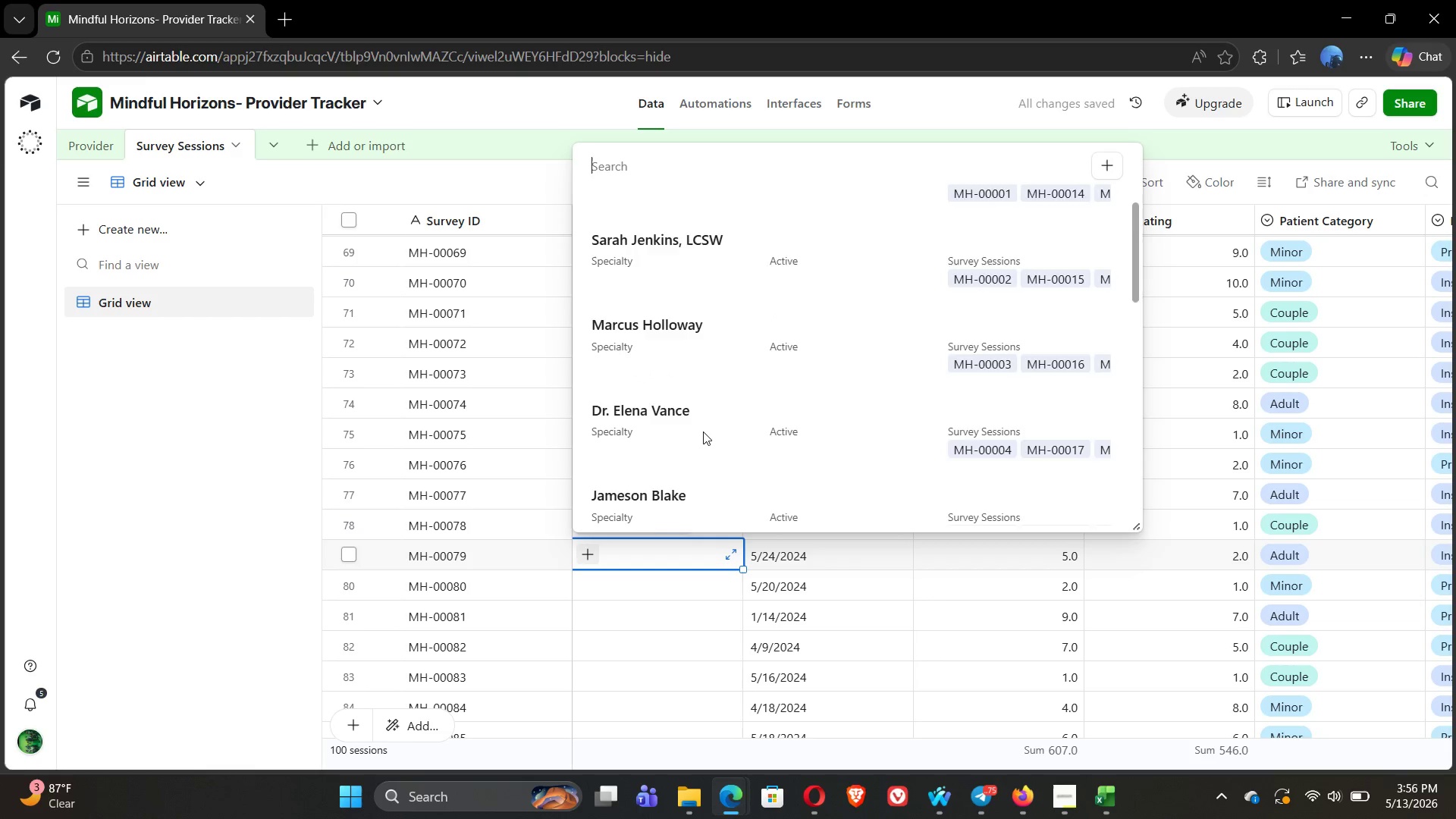 
left_click([649, 430])
 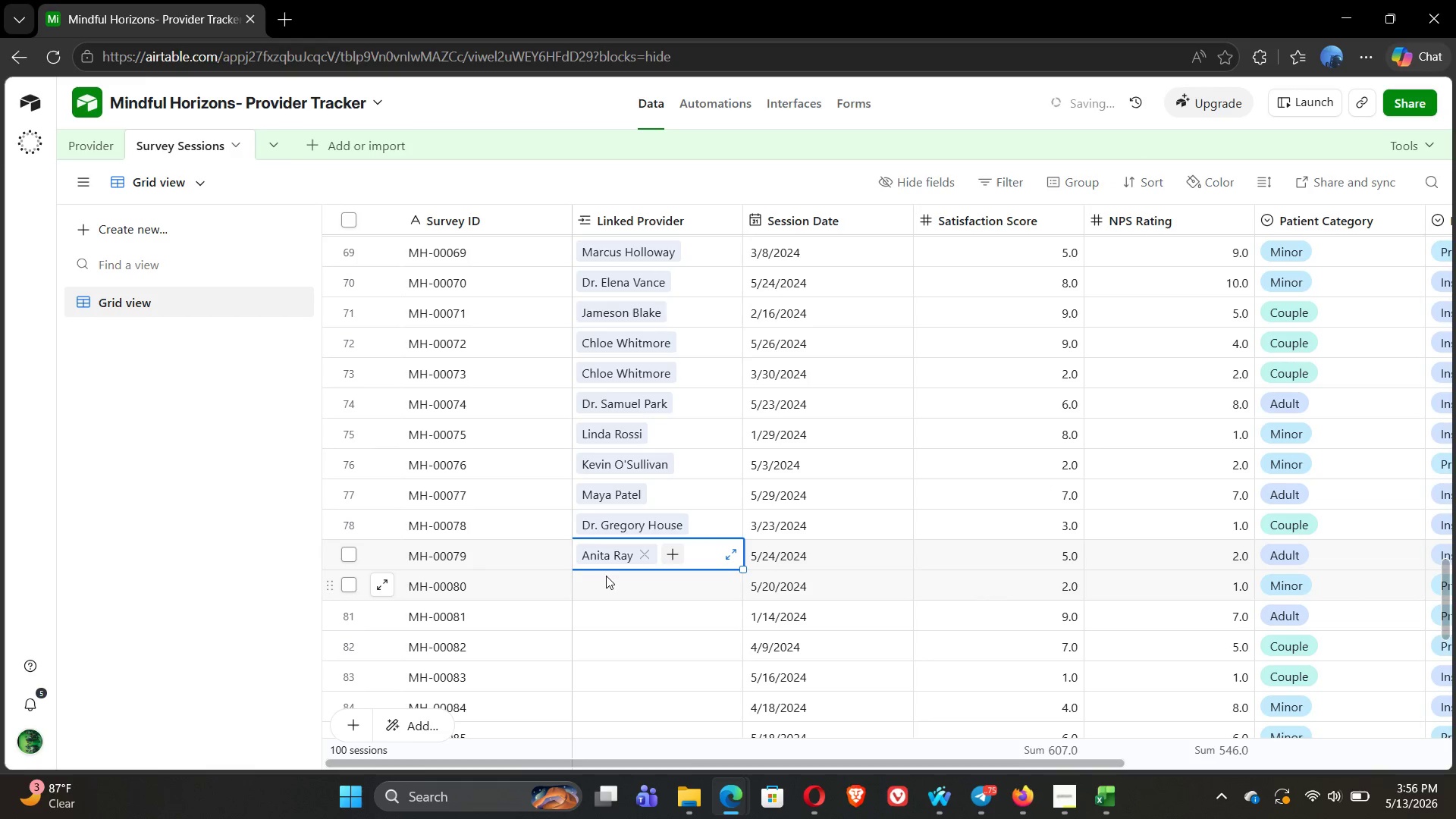 
left_click([604, 576])
 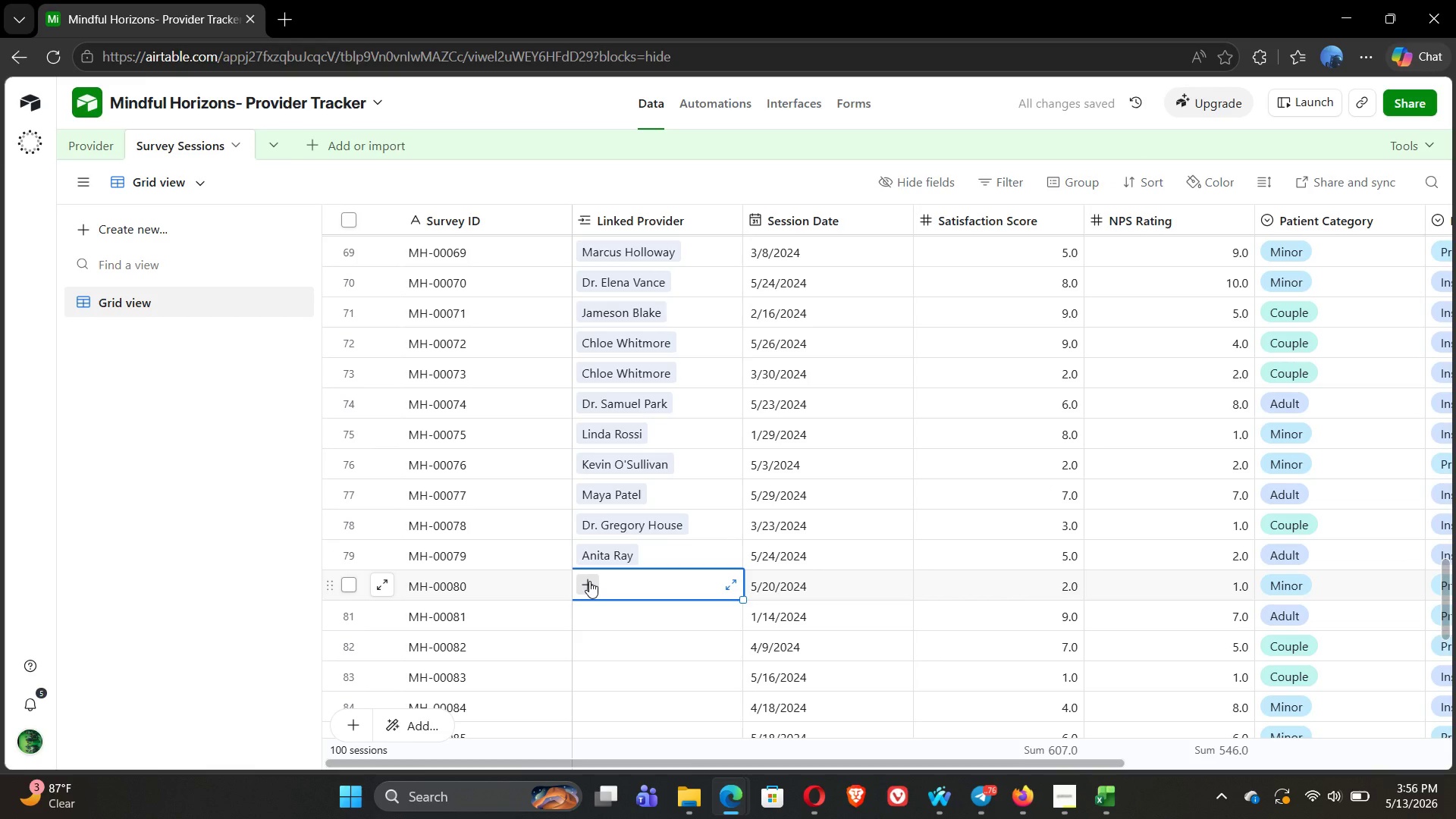 
left_click([589, 581])
 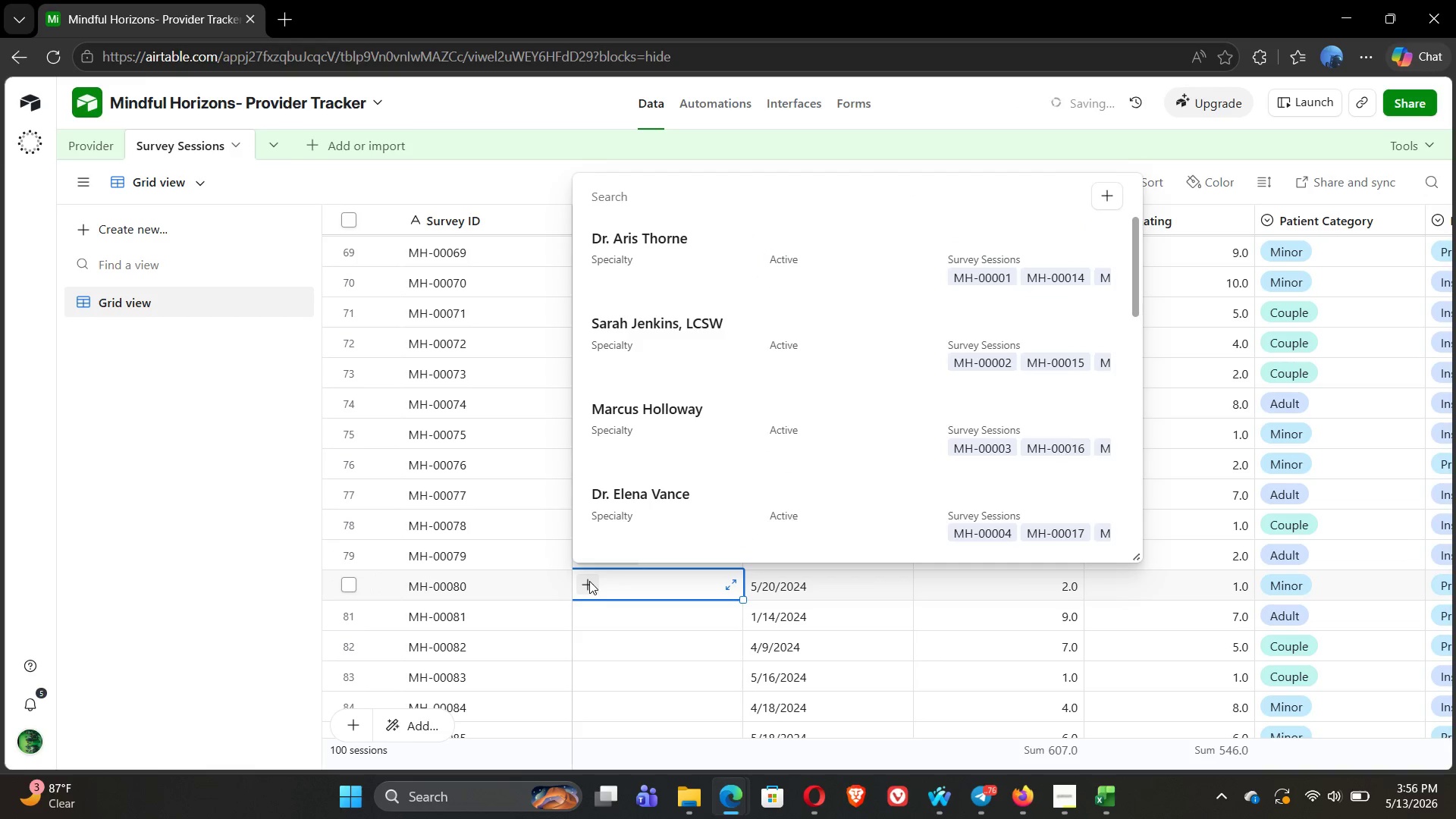 
mouse_move([647, 503])
 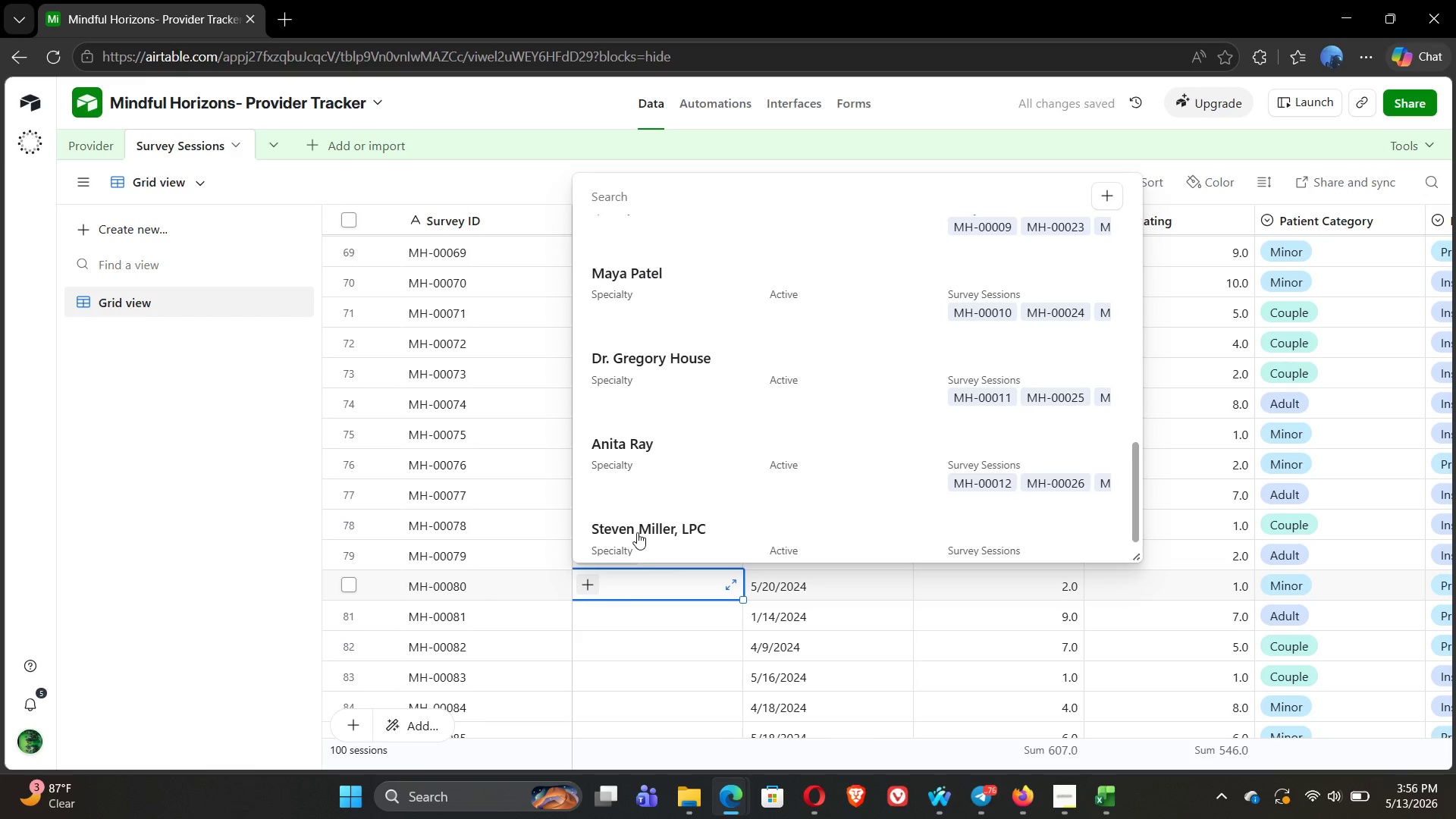 
left_click([637, 532])
 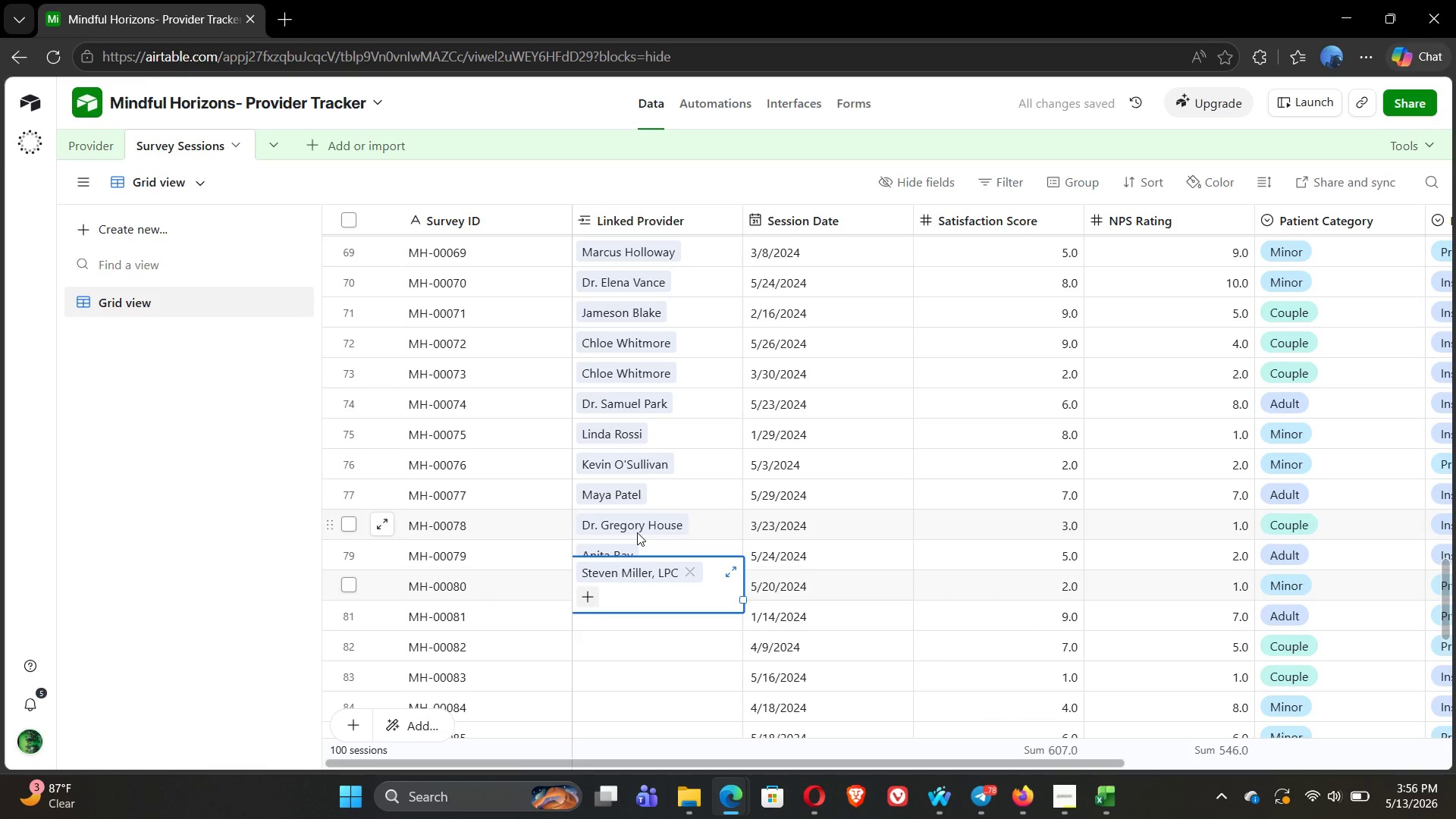 
wait(11.67)
 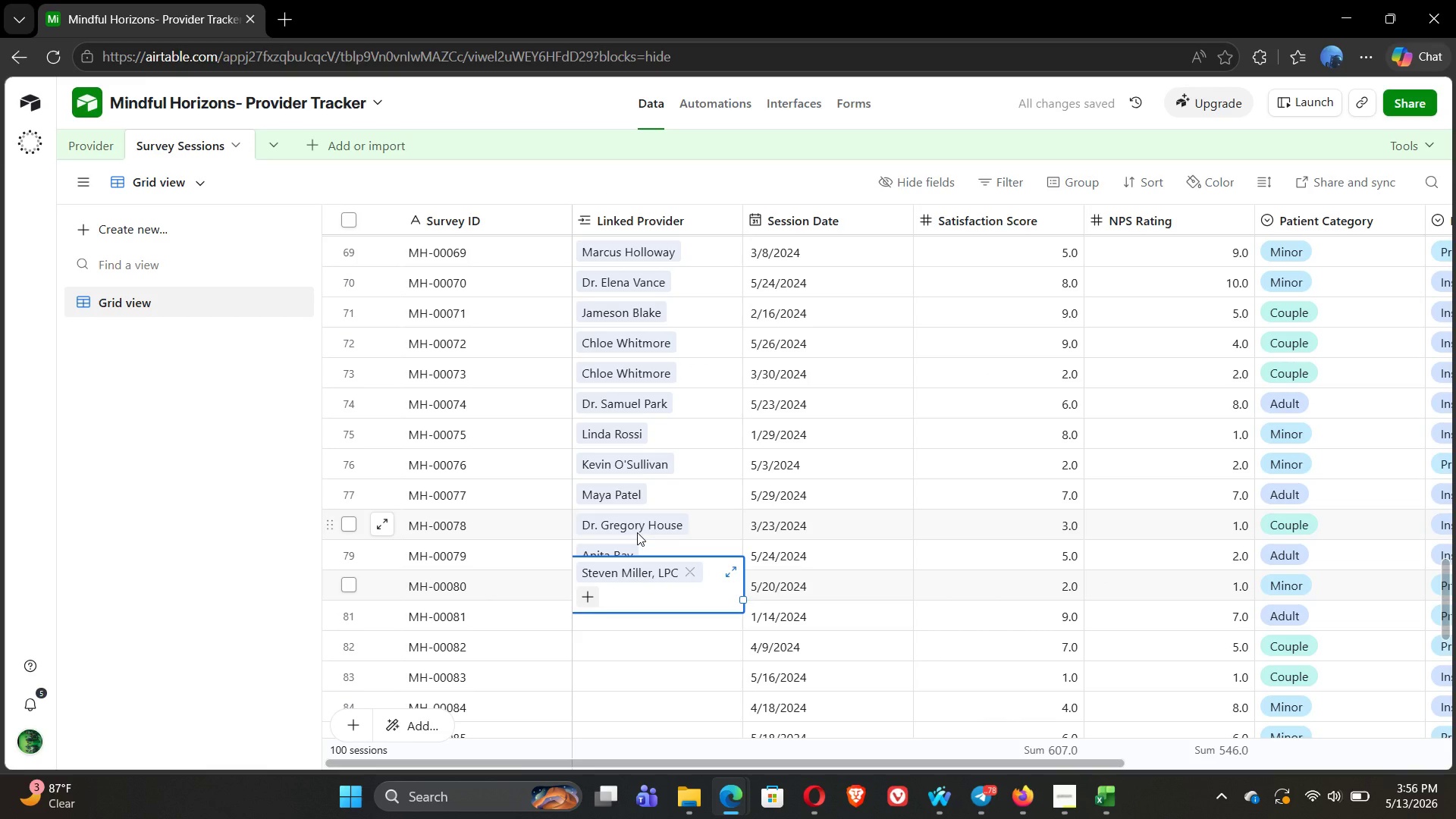 
left_click([605, 623])
 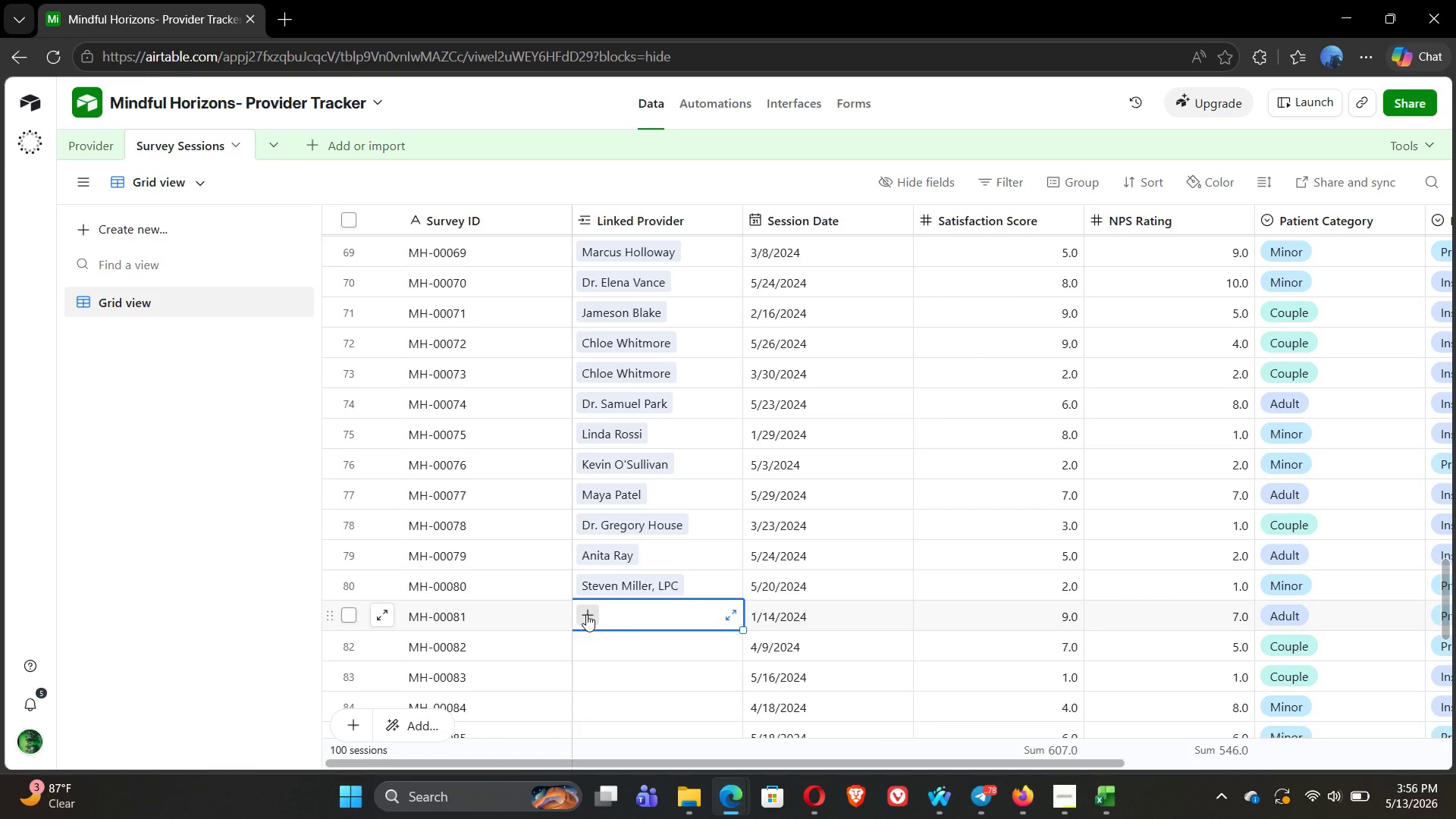 
left_click([586, 614])
 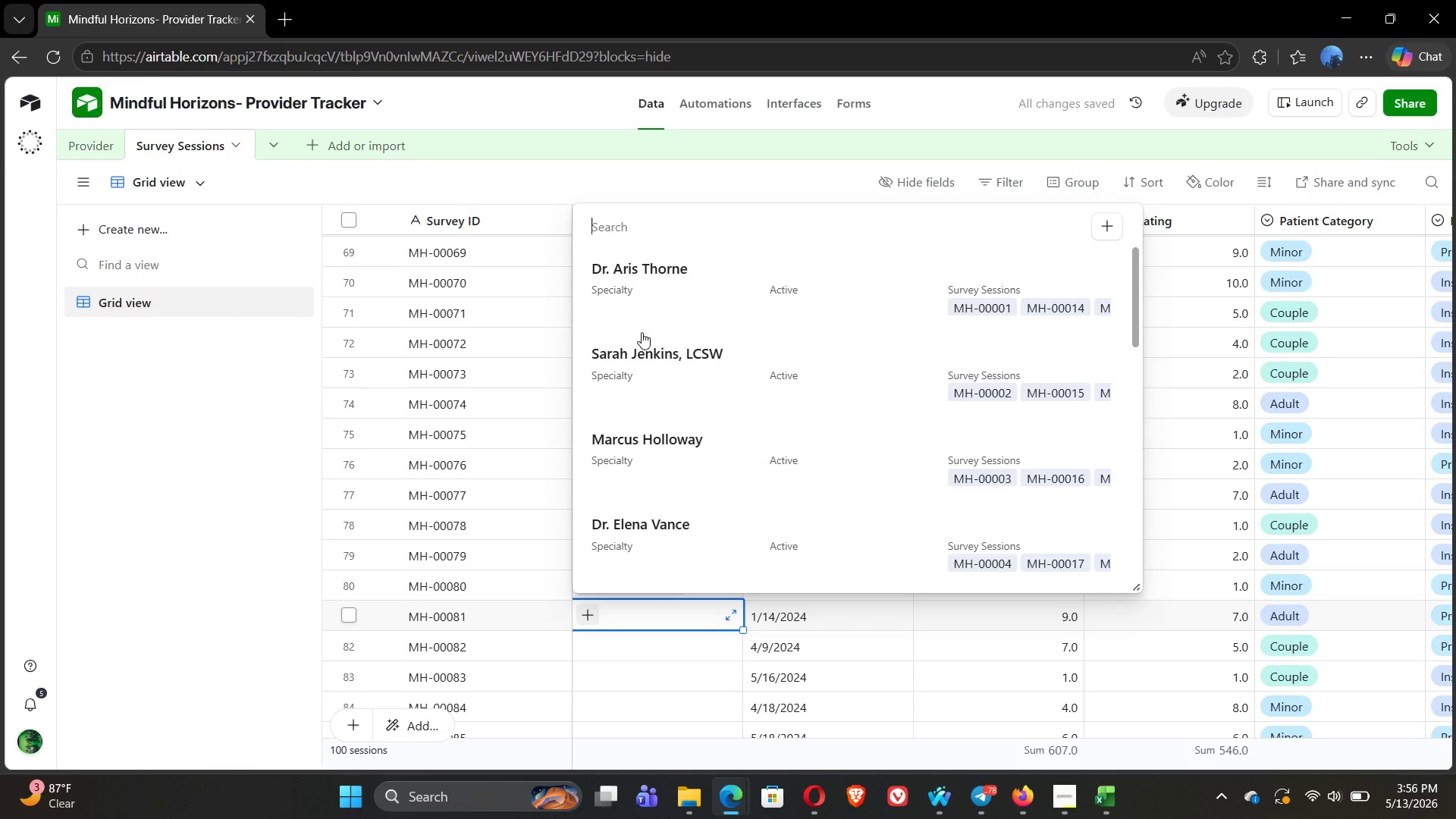 
left_click([641, 283])
 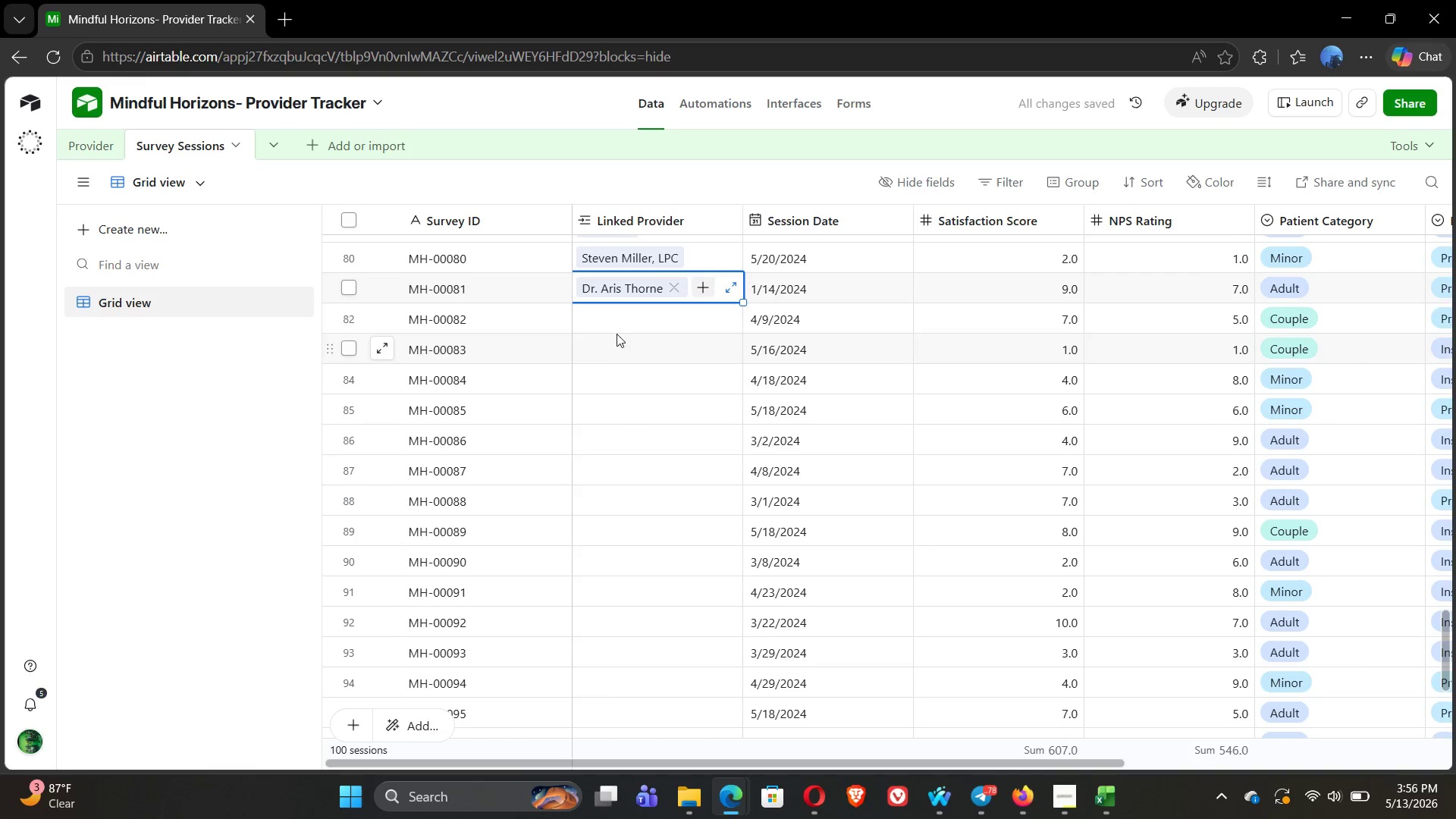 
left_click([587, 322])
 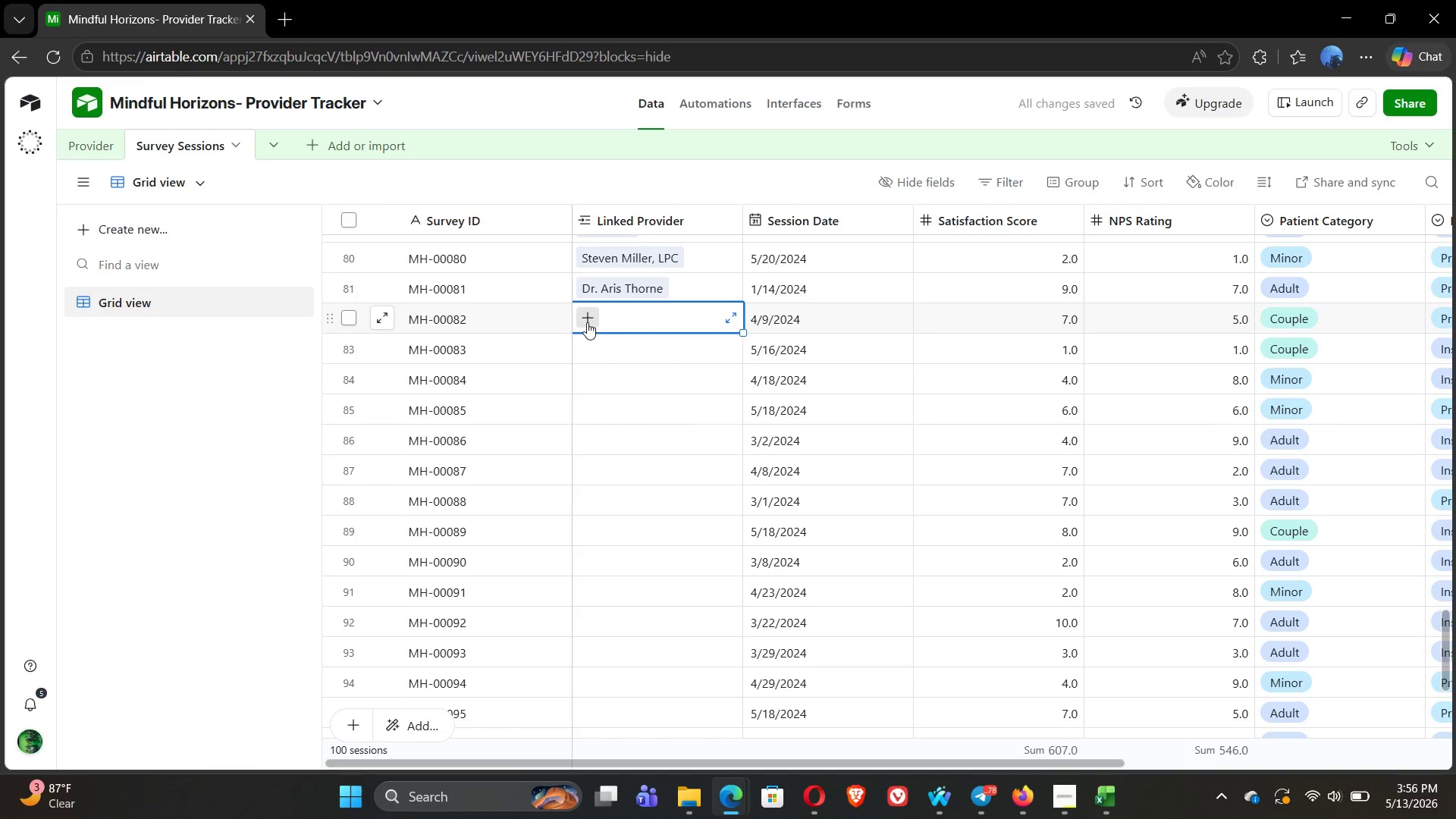 
left_click([587, 322])
 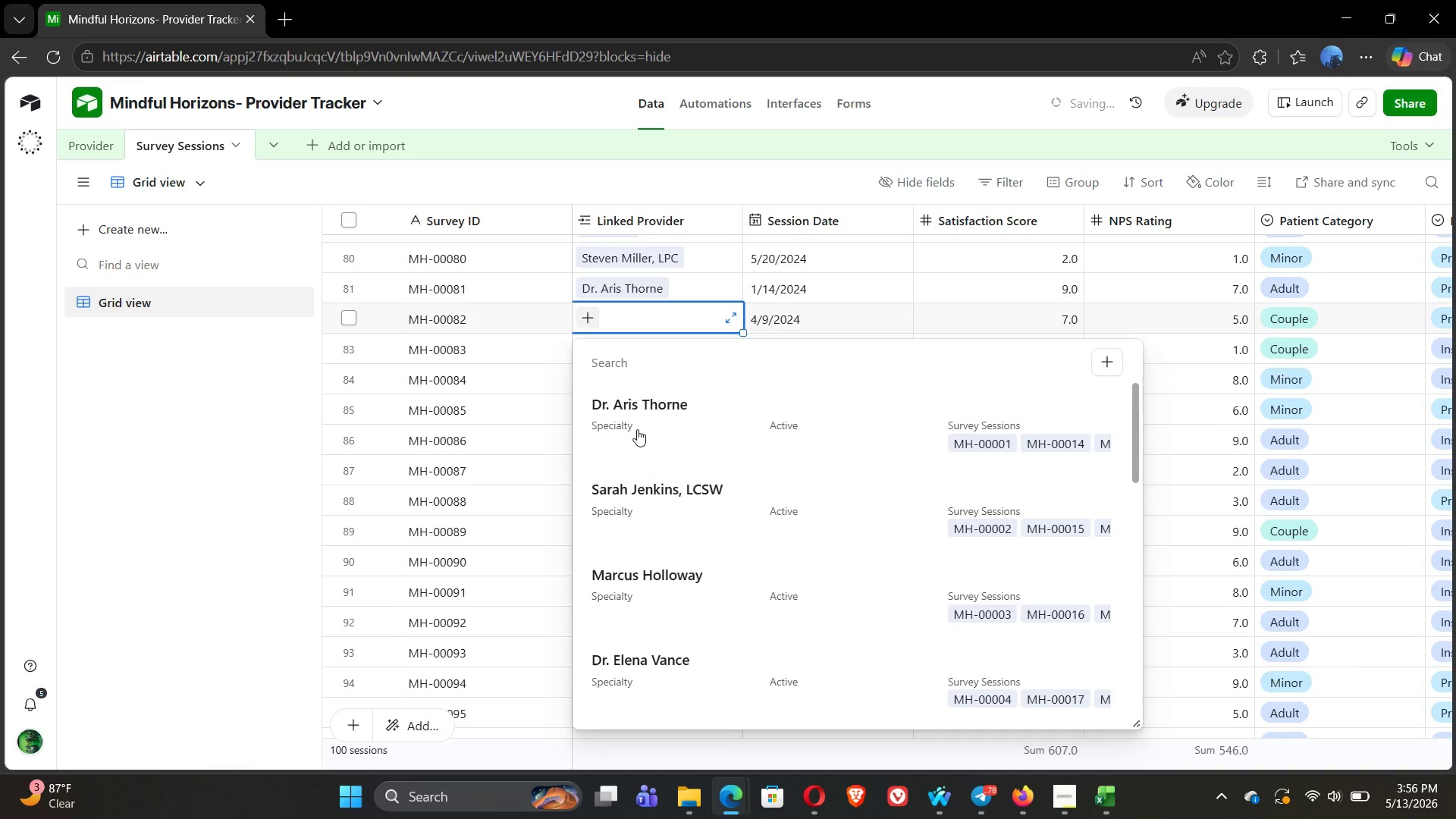 
left_click([668, 515])
 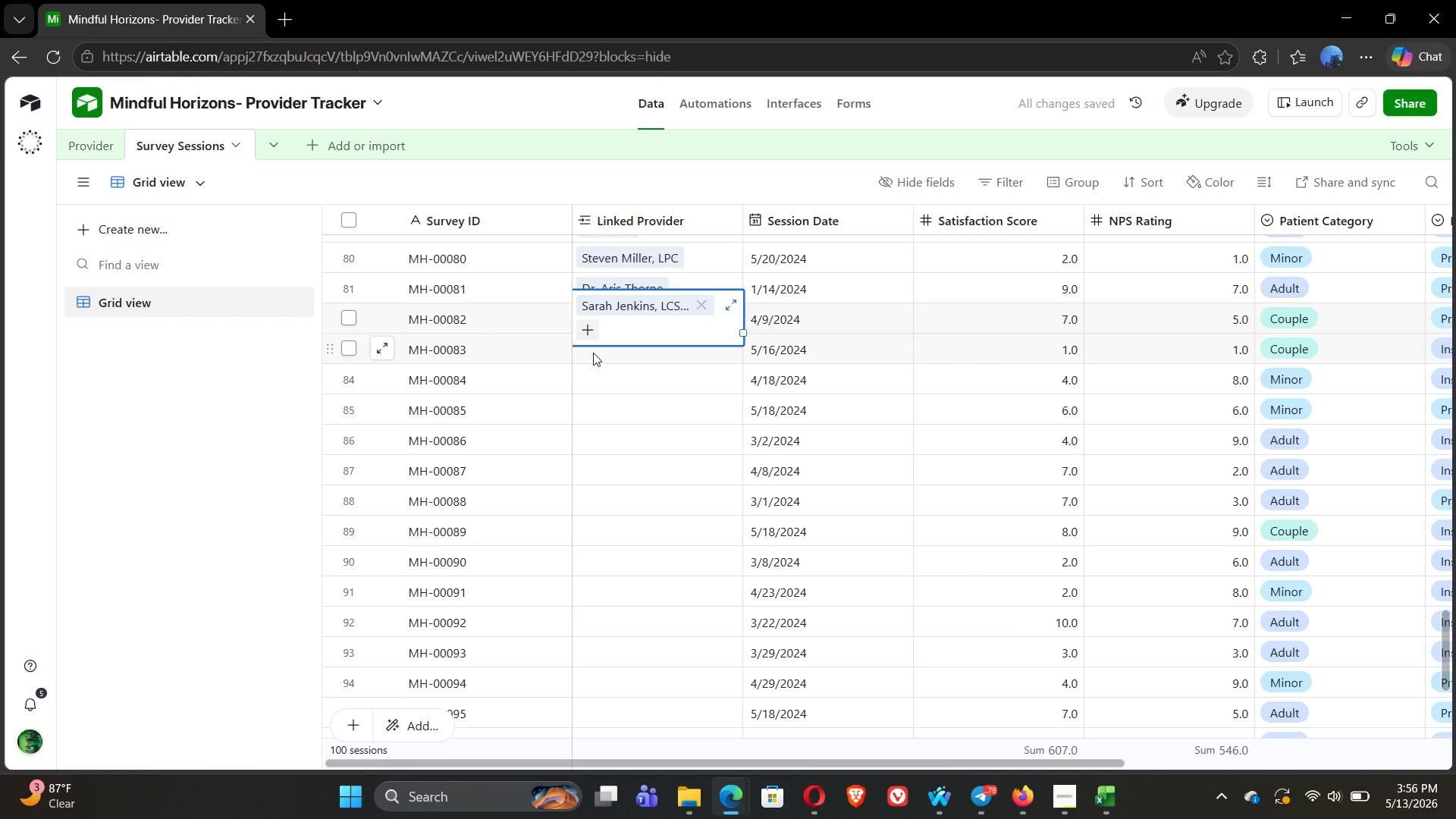 
double_click([593, 353])
 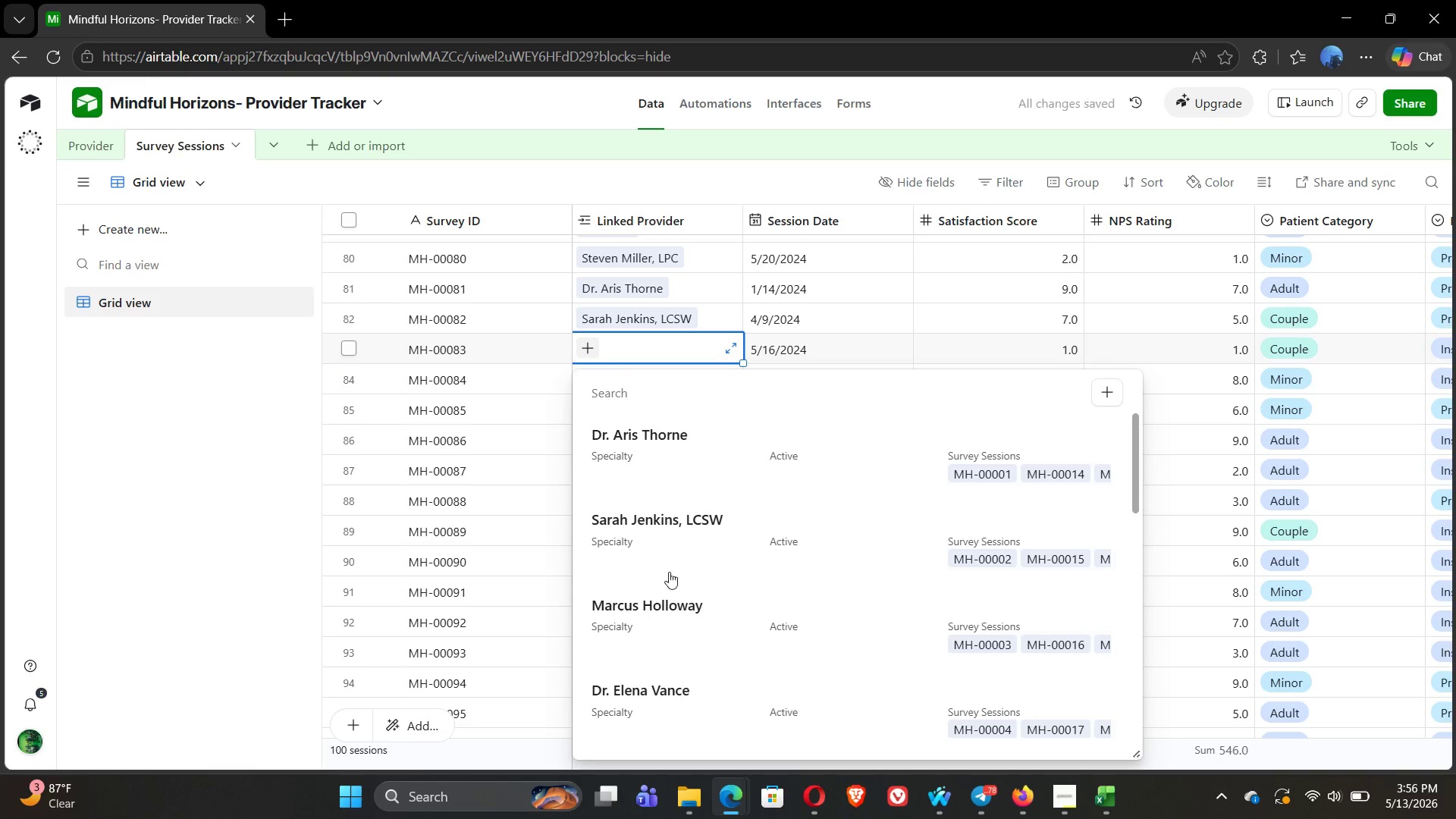 
left_click([664, 620])
 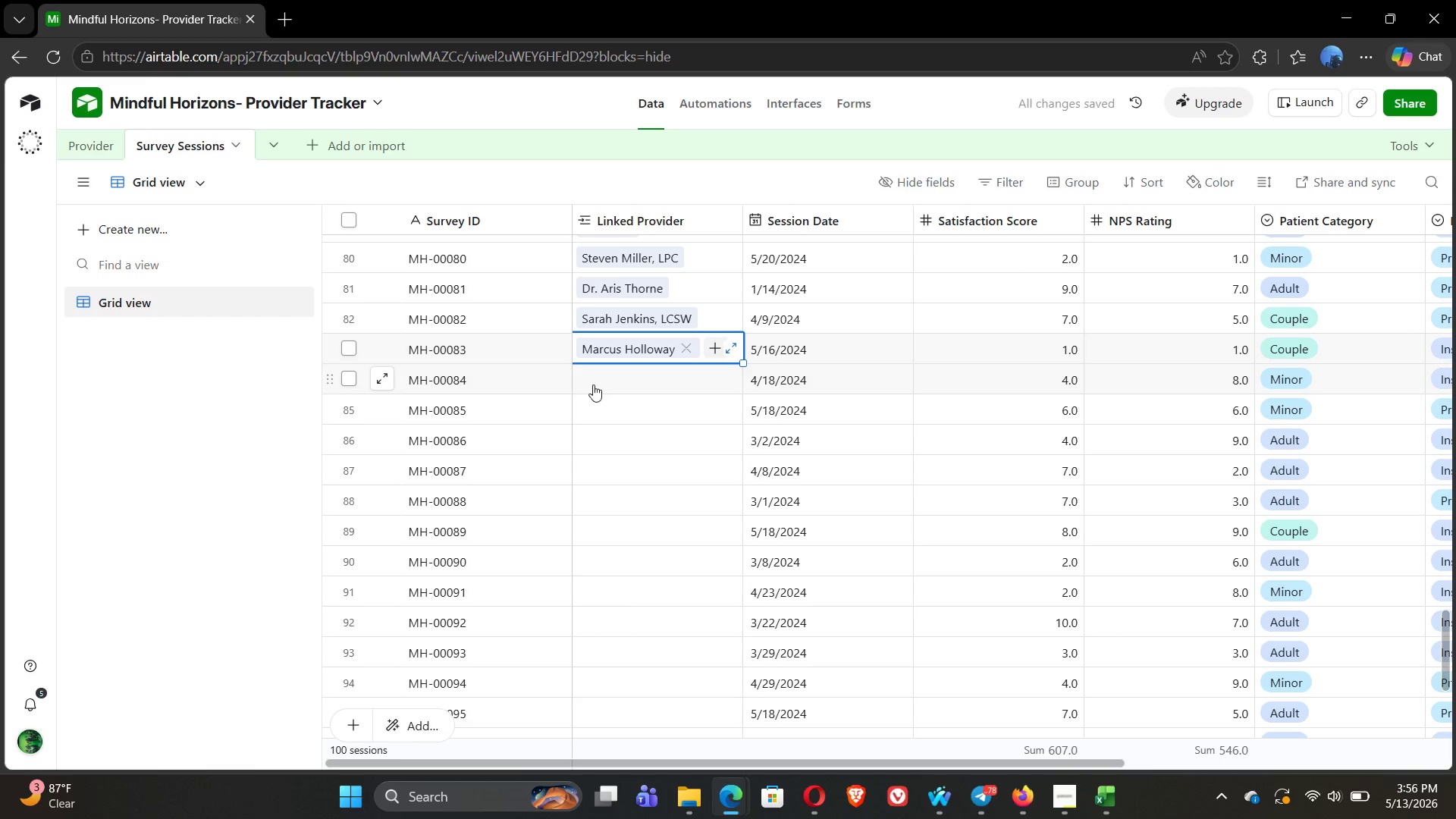 
double_click([593, 384])
 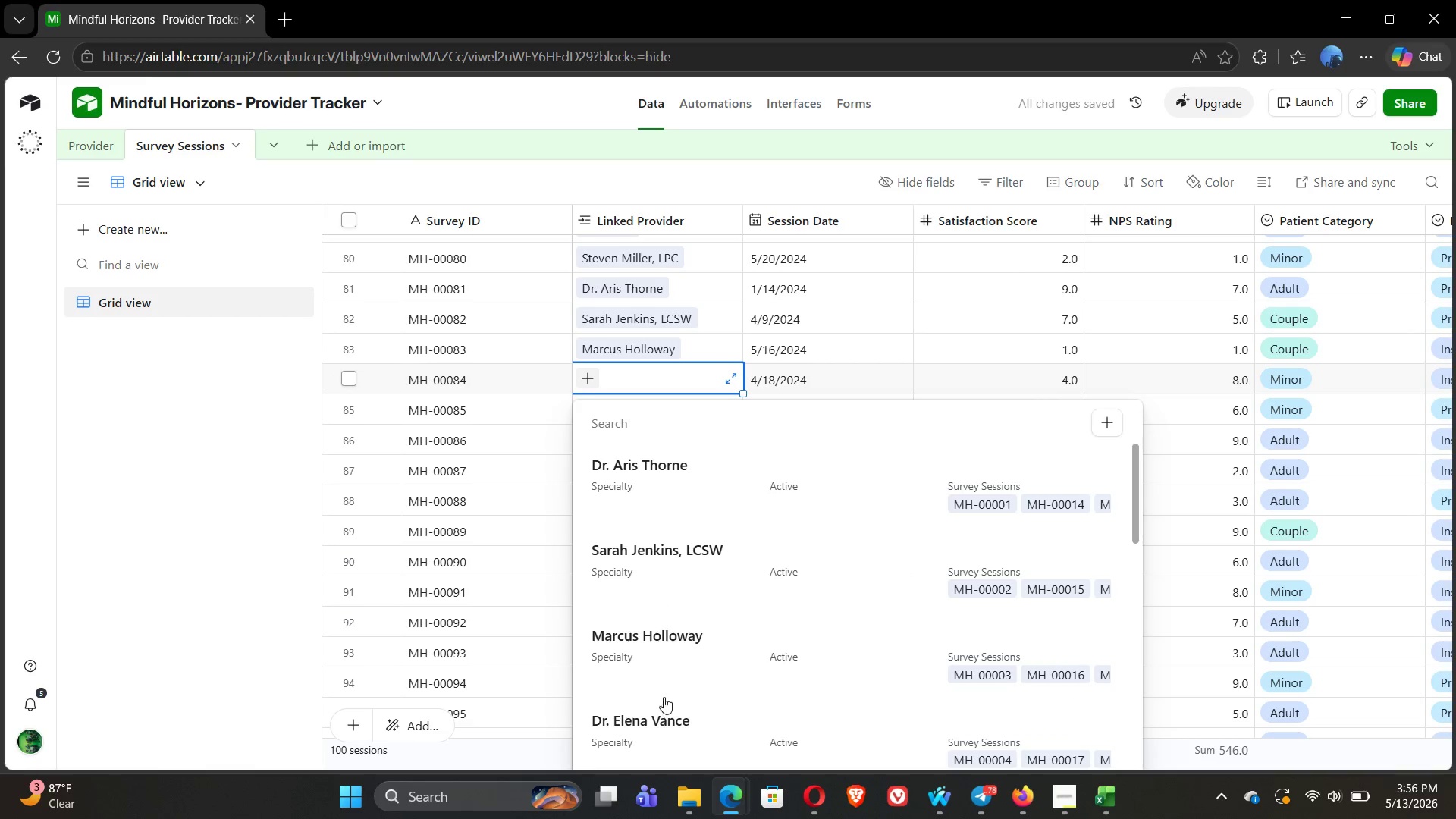 
left_click([640, 728])
 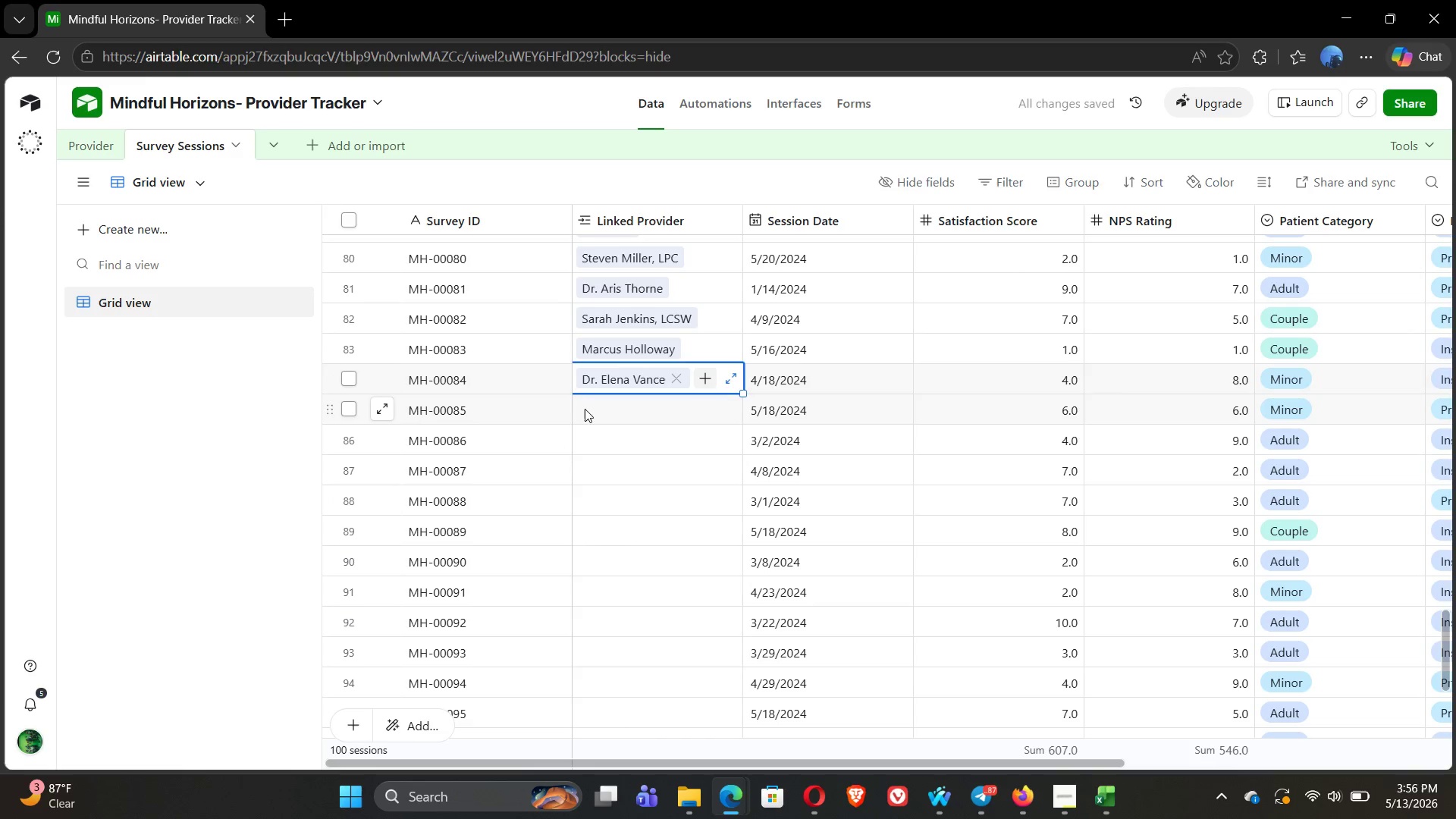 
double_click([585, 409])
 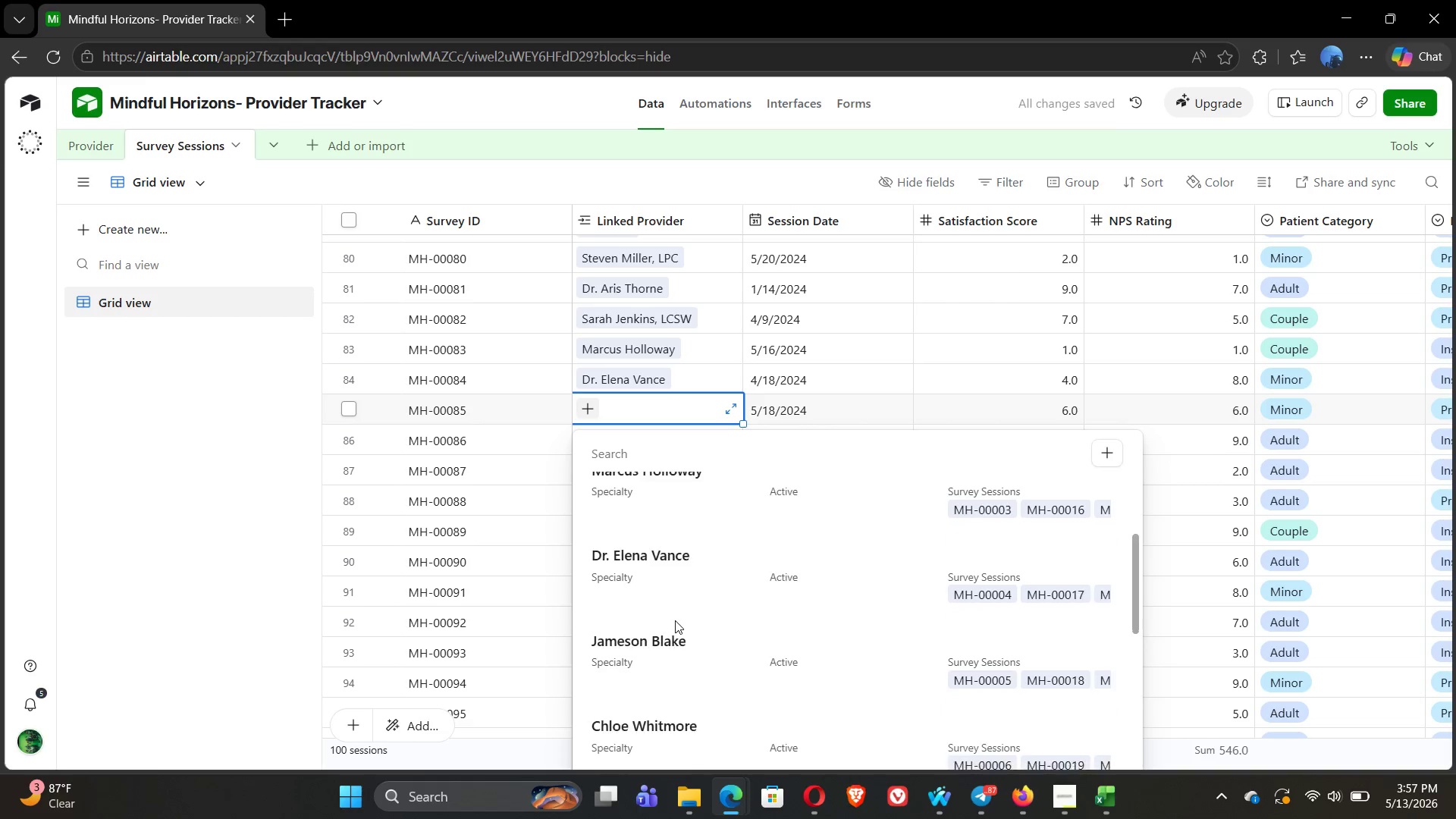 
left_click([645, 639])
 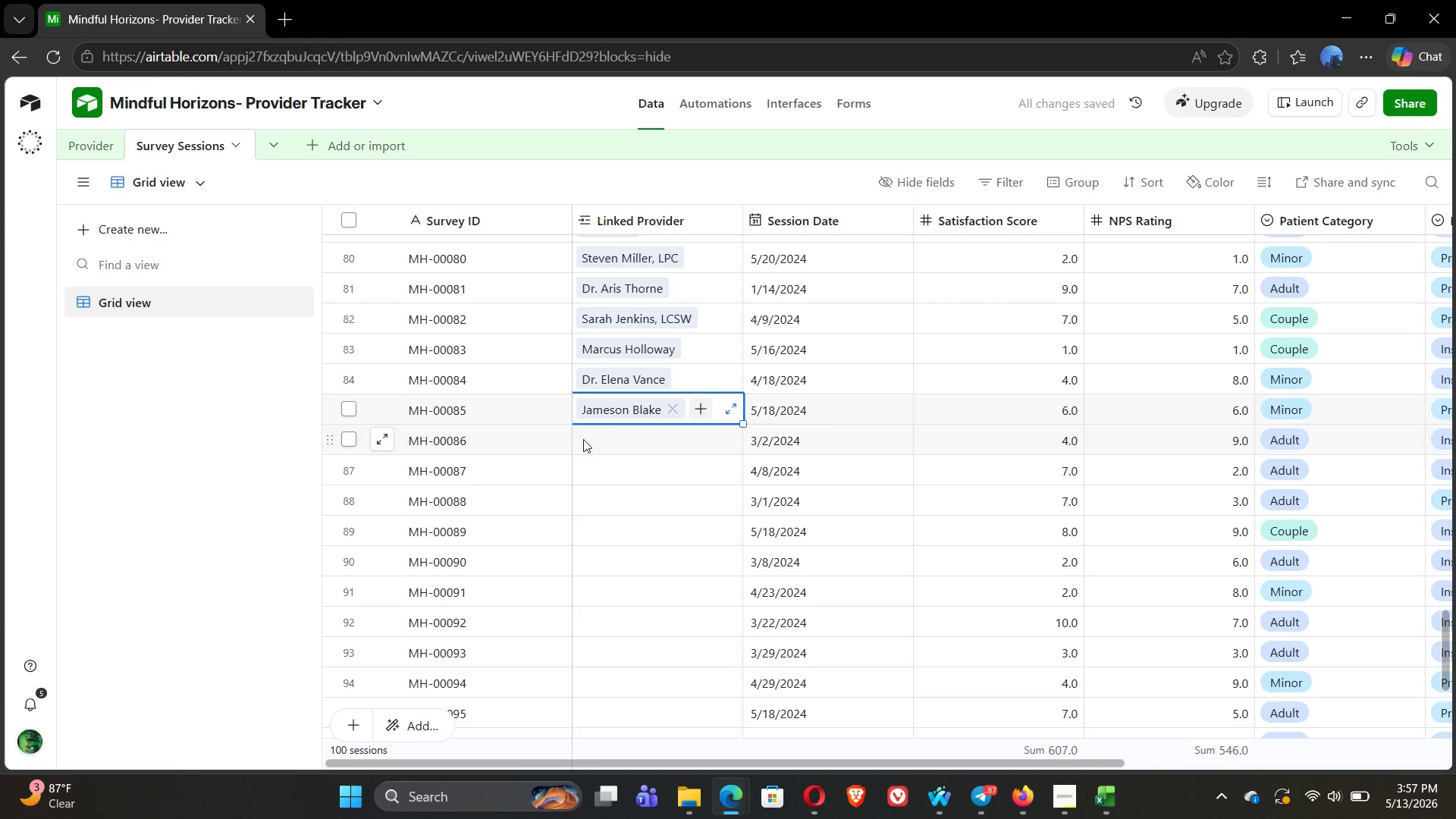 
double_click([583, 439])
 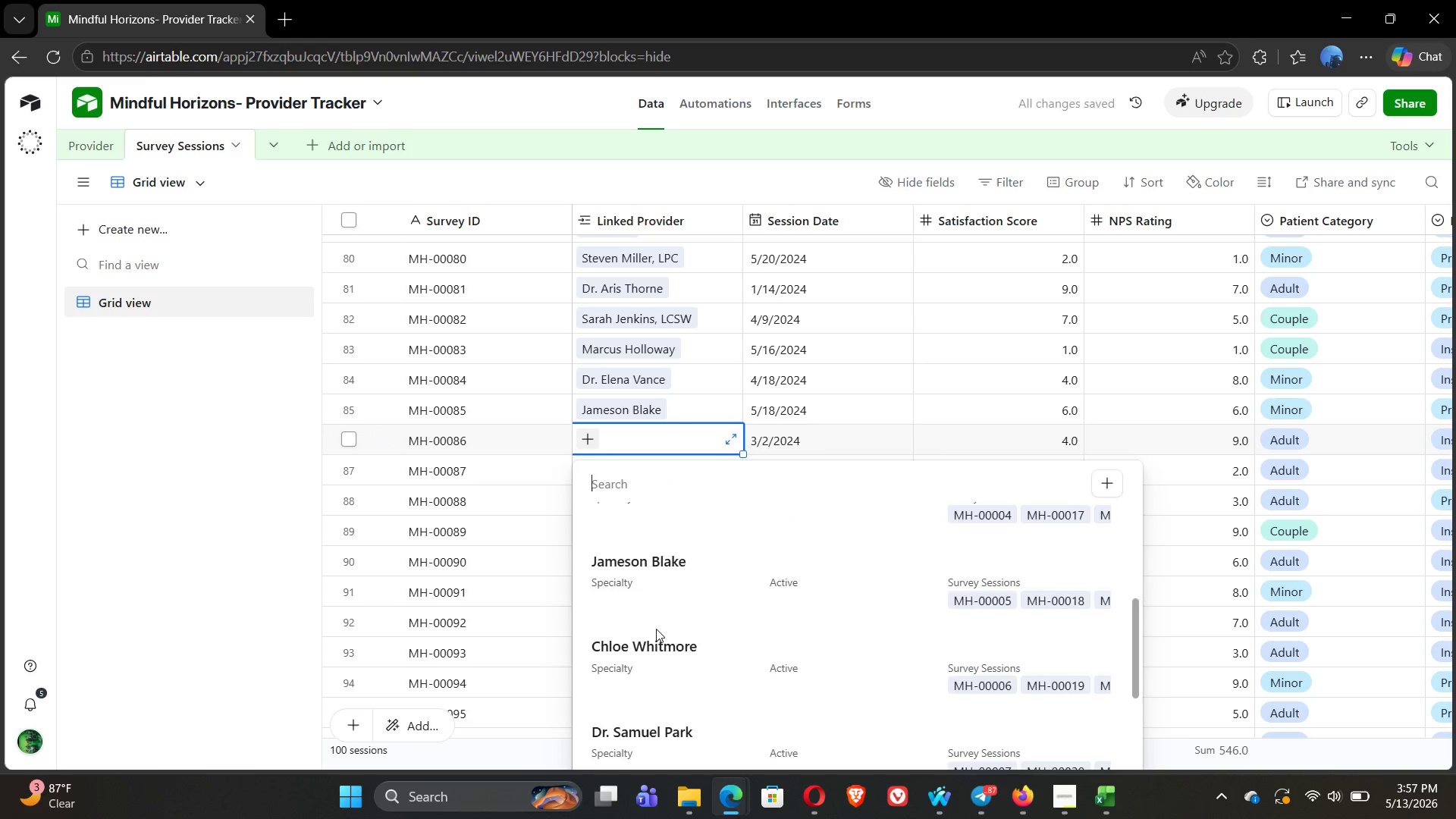 
left_click([624, 599])
 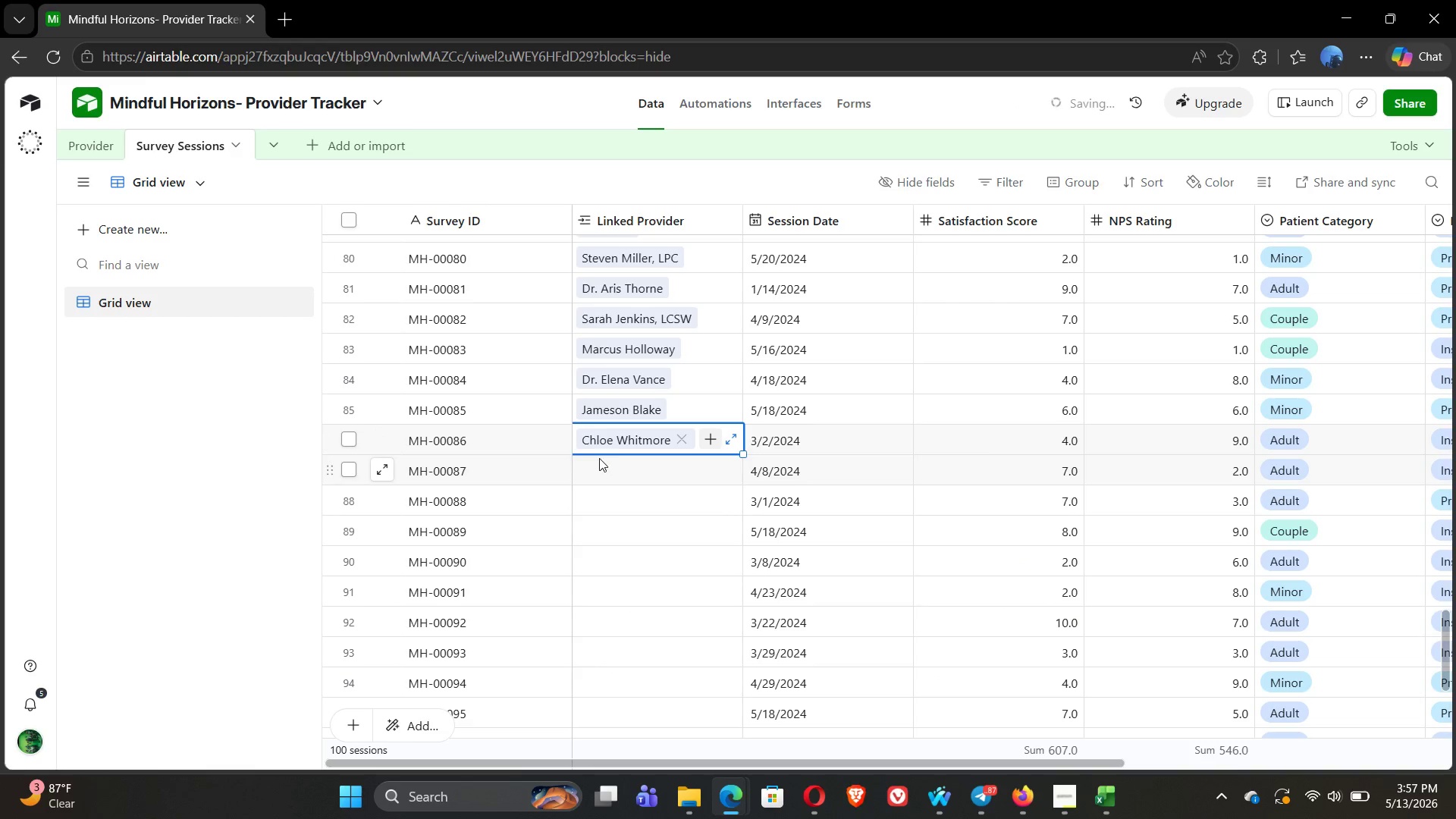 
left_click([592, 462])
 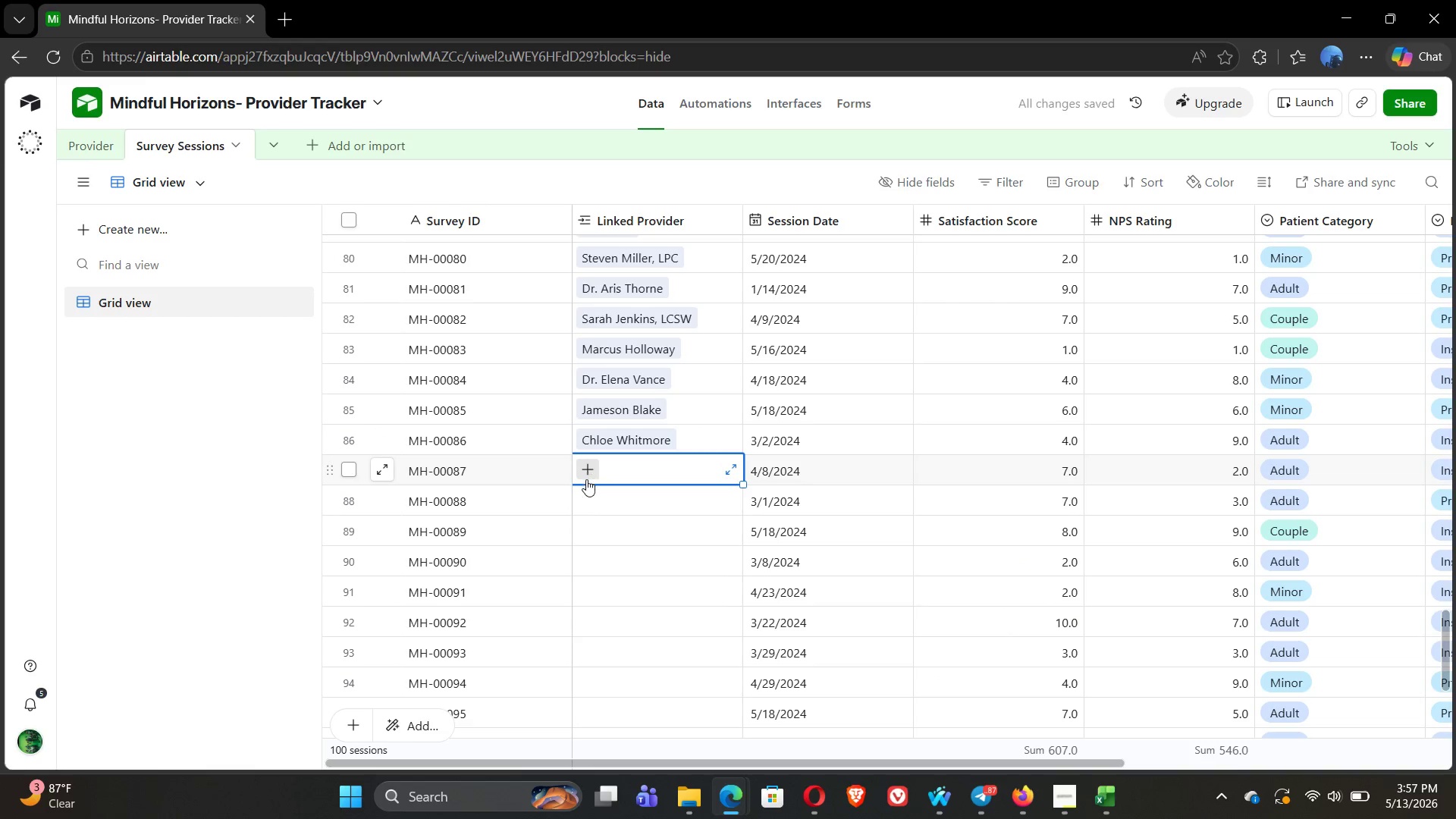 
left_click([586, 479])
 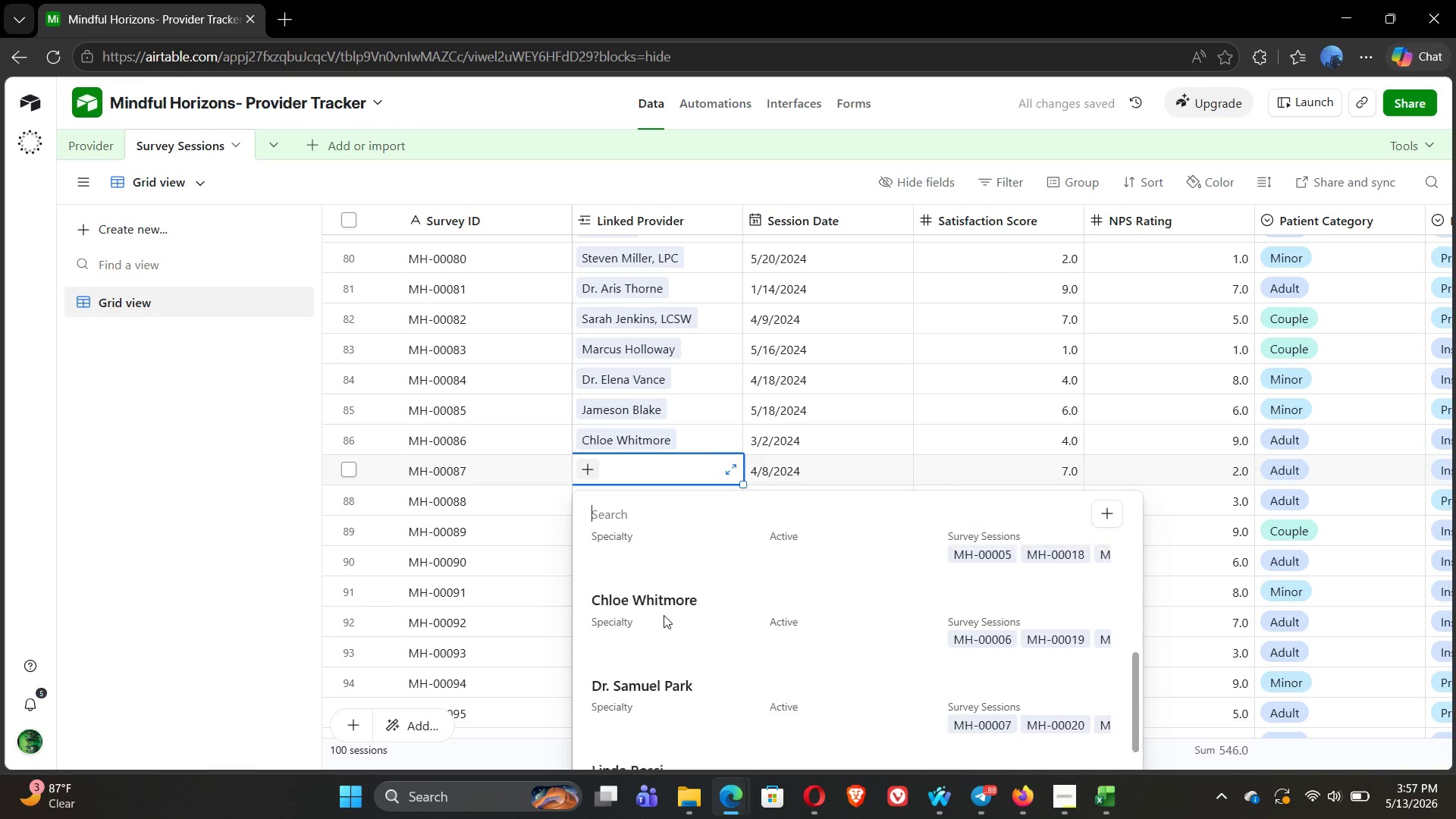 
left_click([637, 637])
 